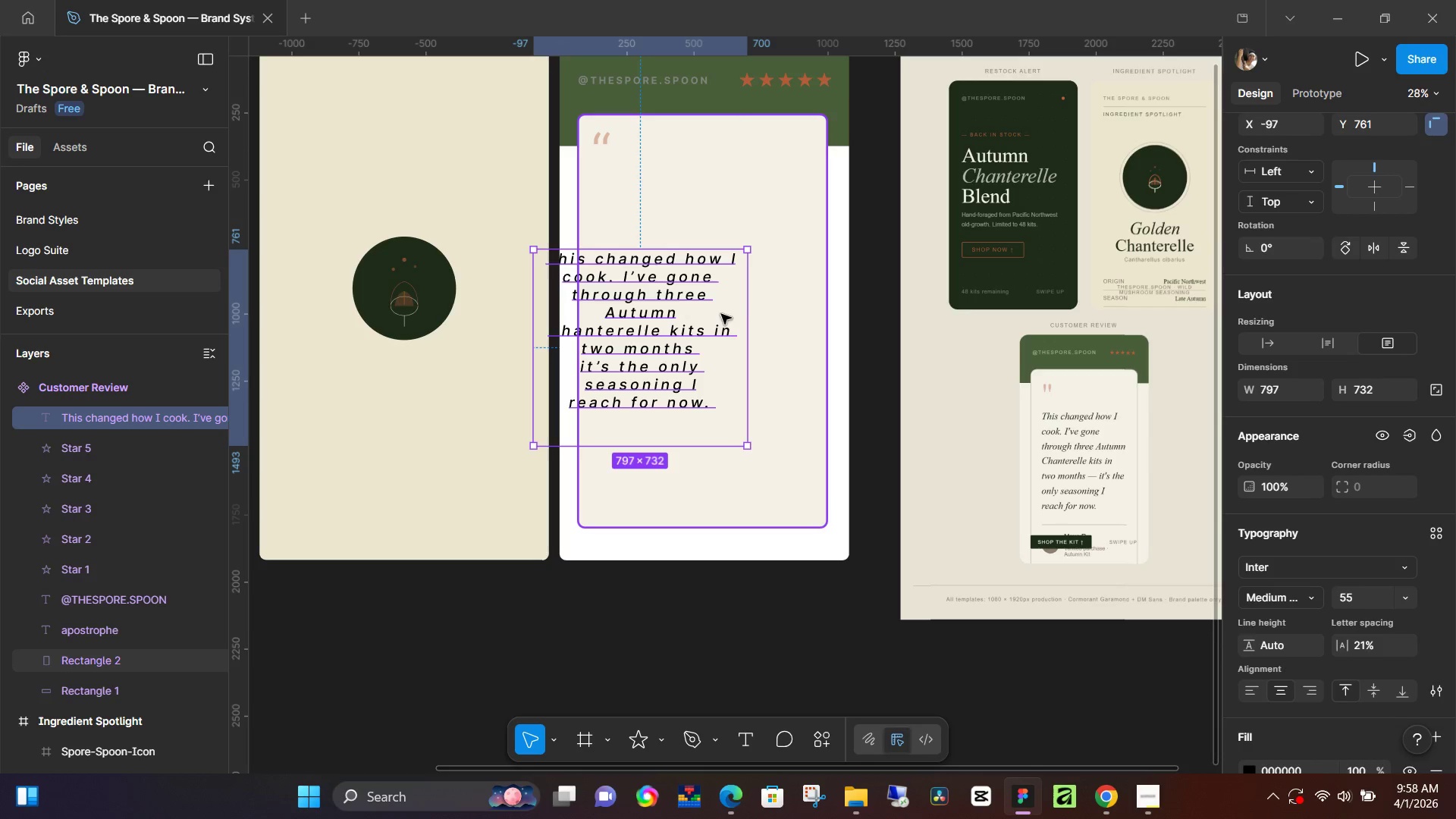 
left_click_drag(start_coordinate=[721, 314], to_coordinate=[784, 287])
 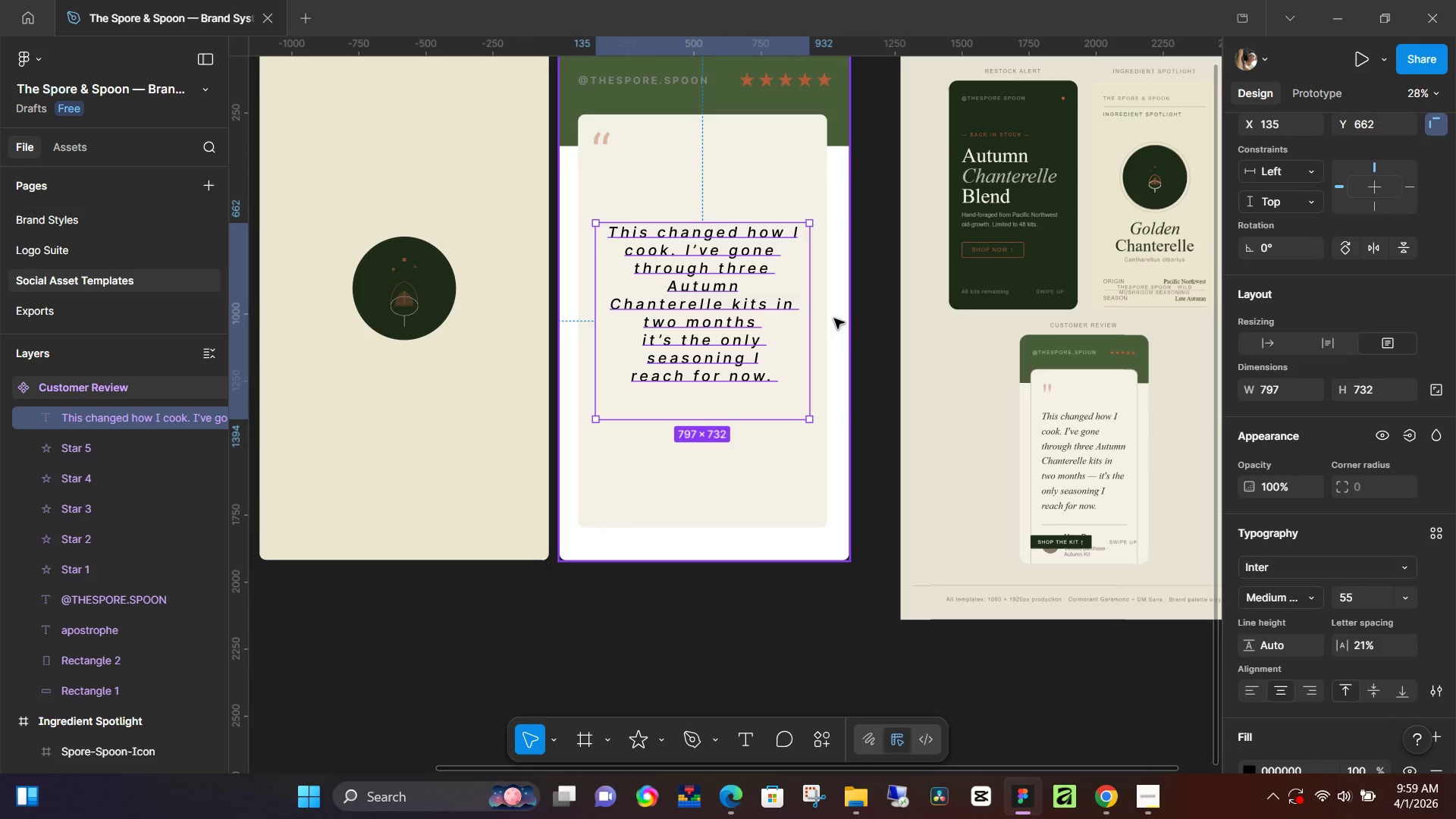 
wait(6.88)
 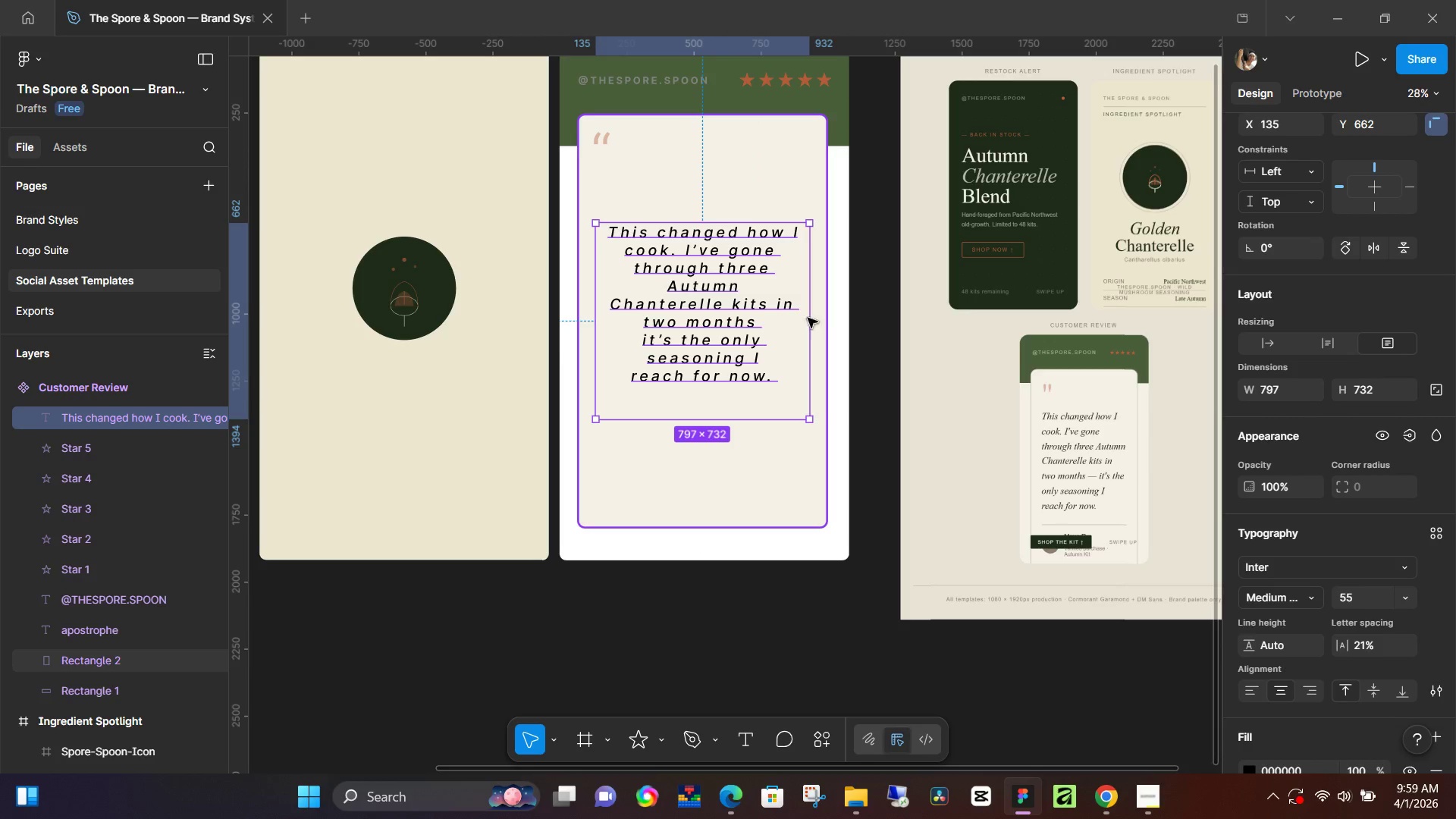 
left_click([700, 631])
 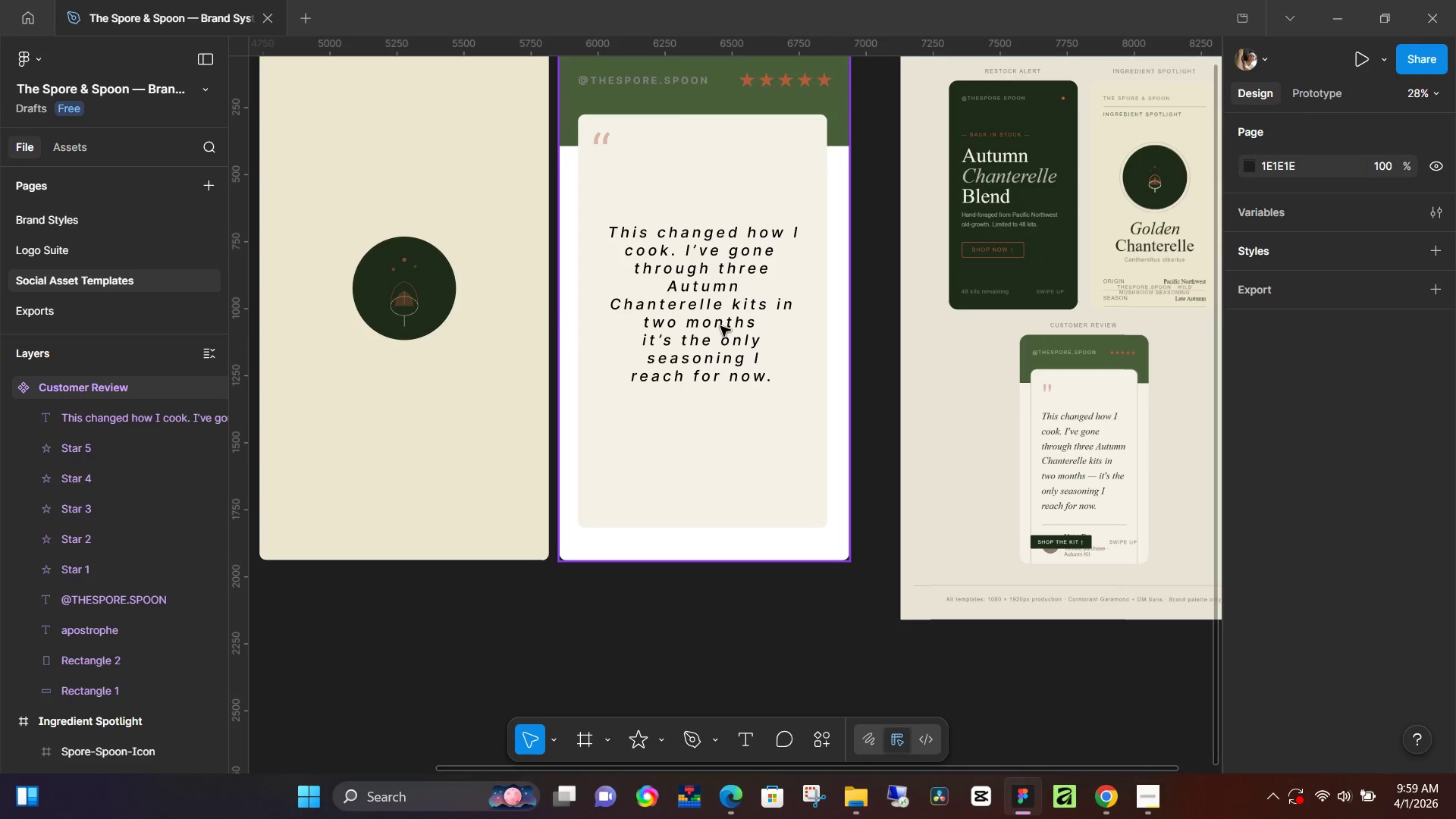 
left_click([720, 326])
 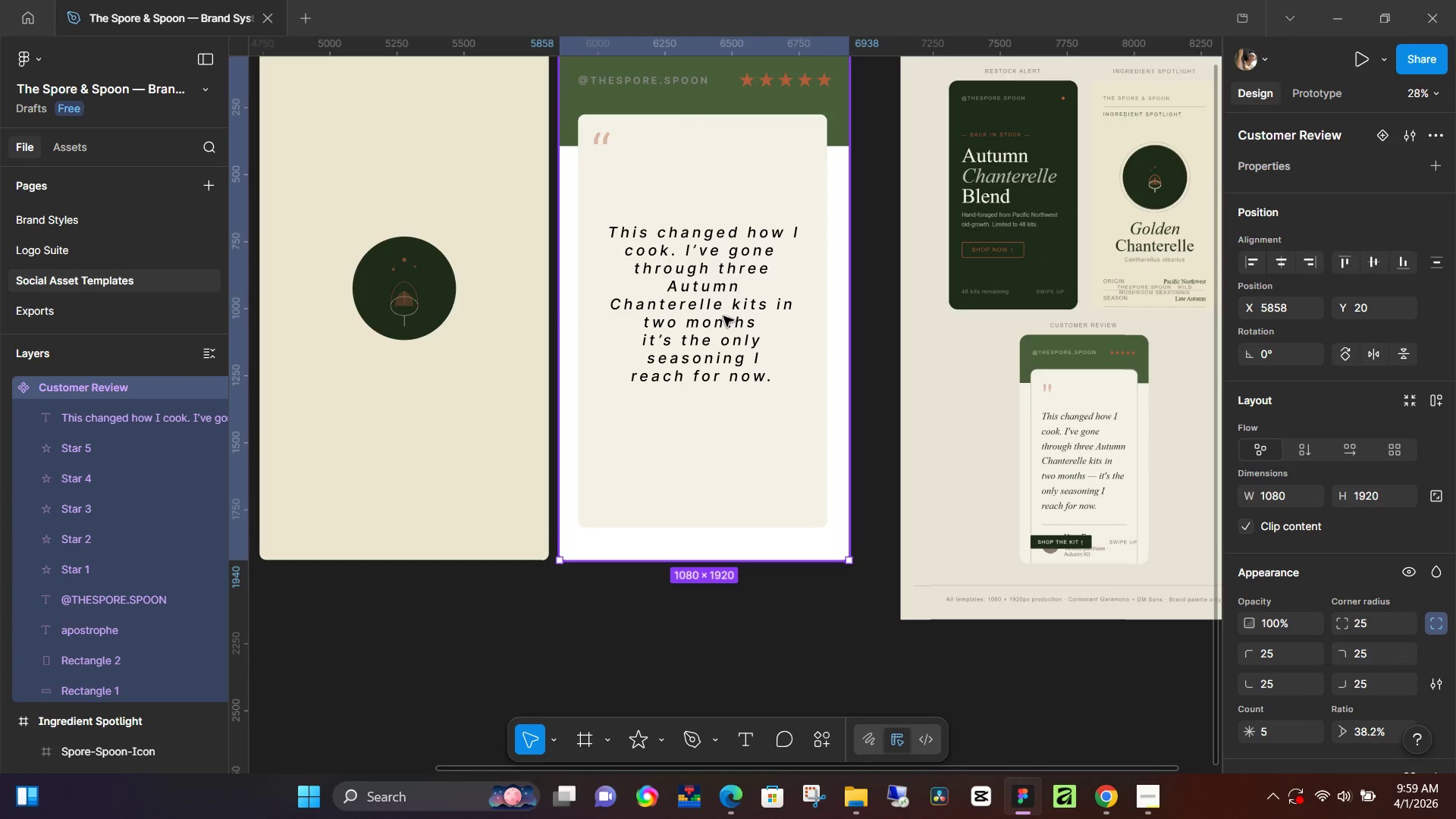 
double_click([723, 316])
 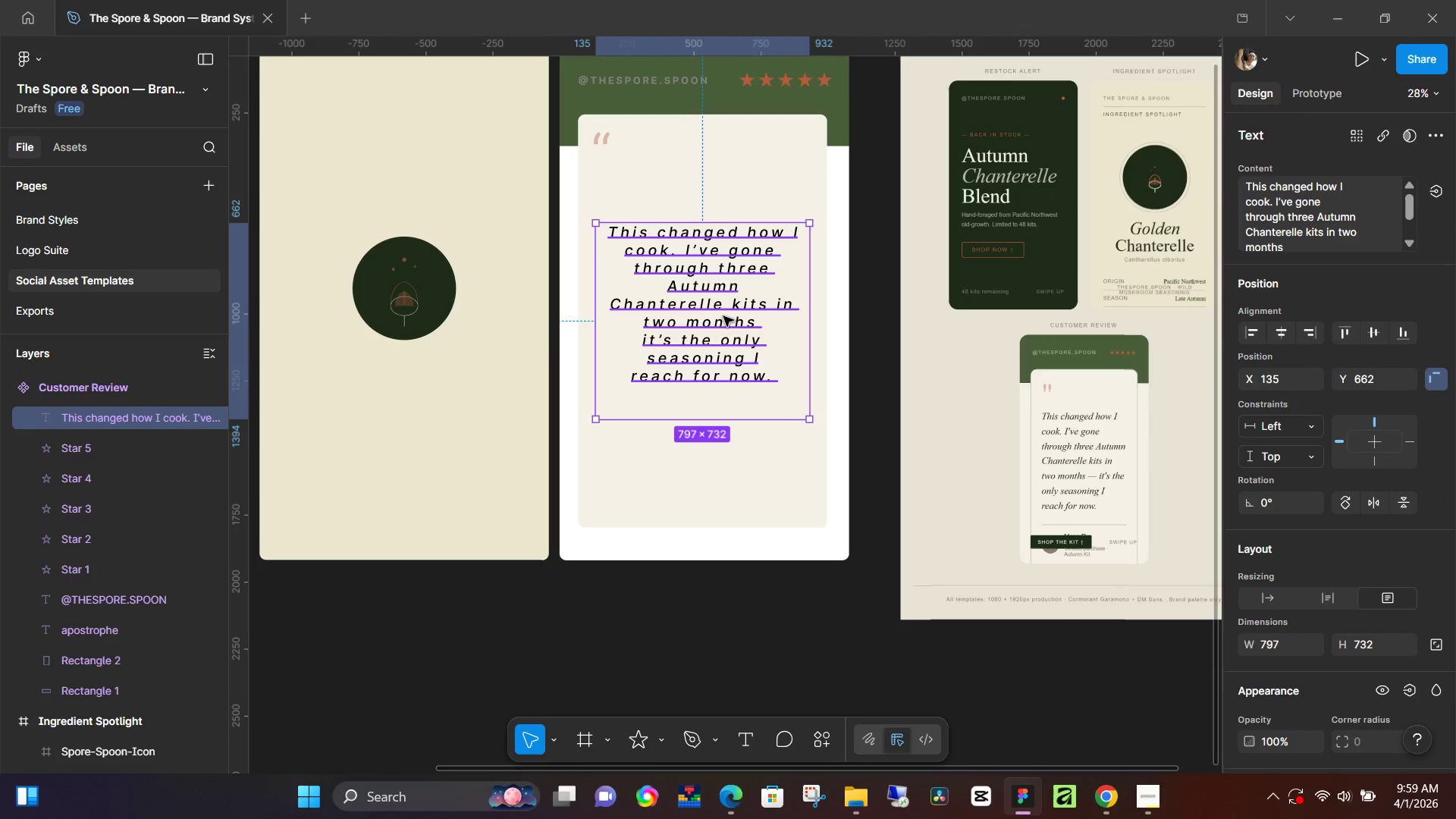 
left_click_drag(start_coordinate=[723, 316], to_coordinate=[723, 297])
 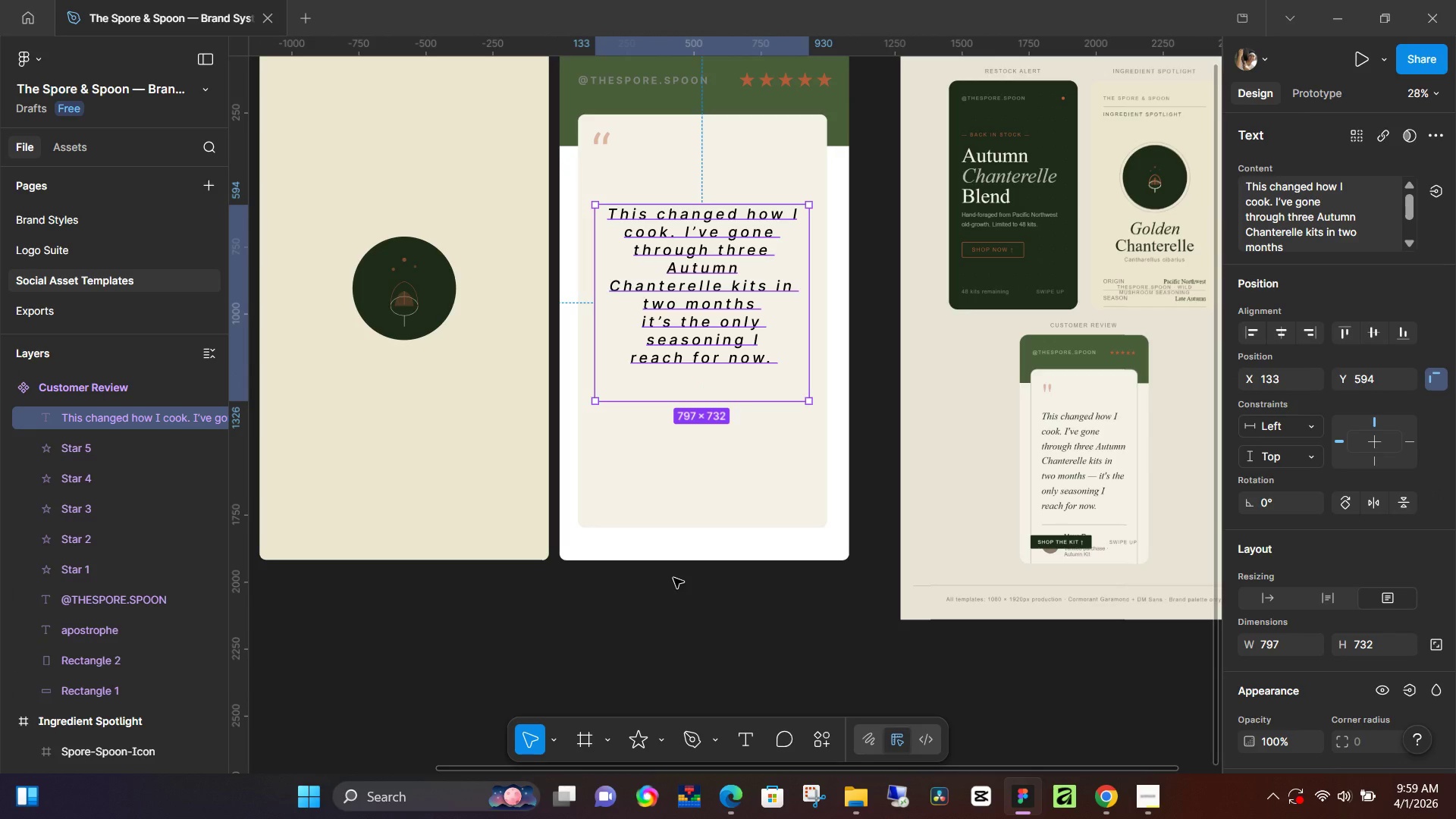 
left_click([673, 578])
 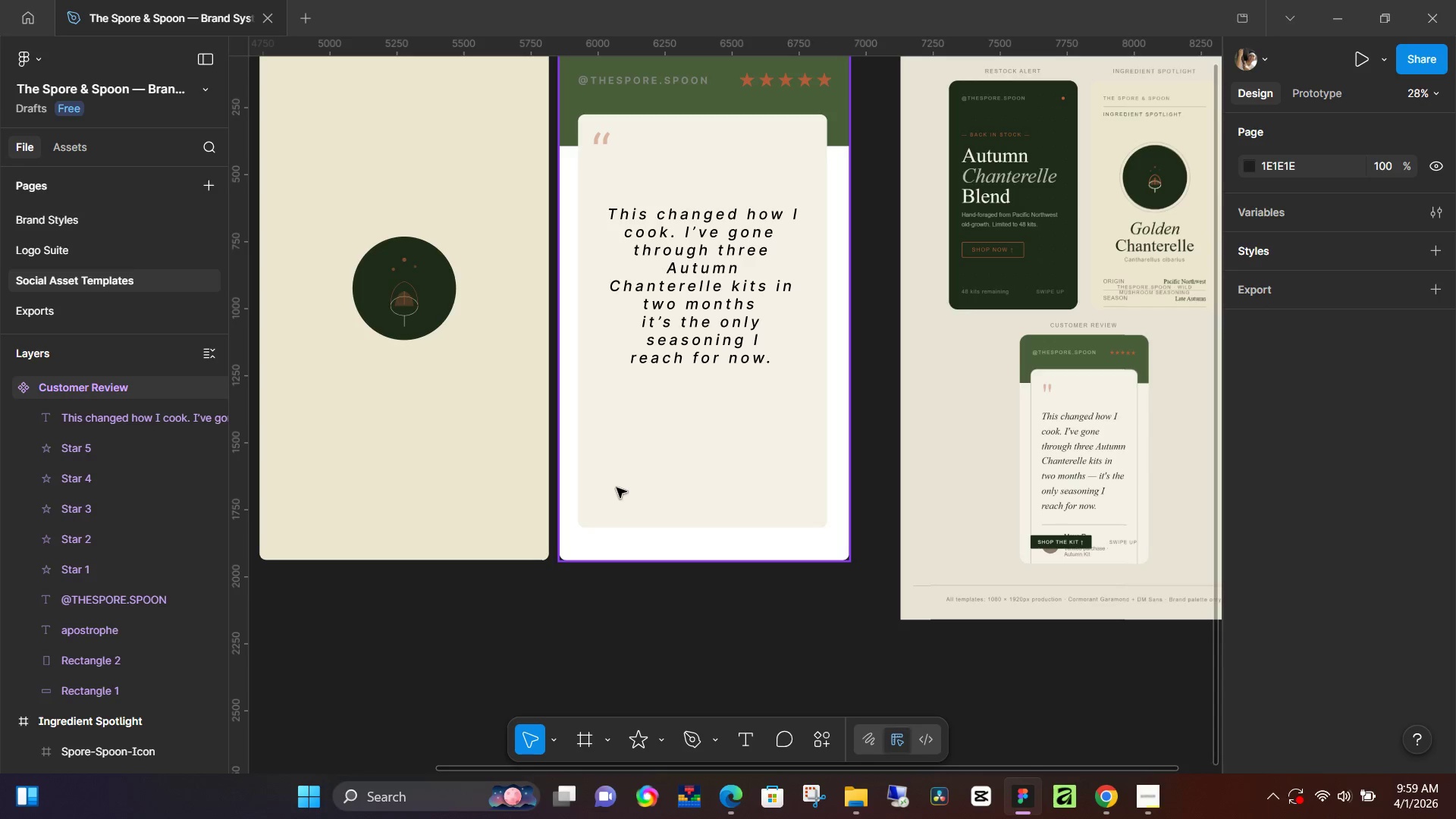 
key(L)
 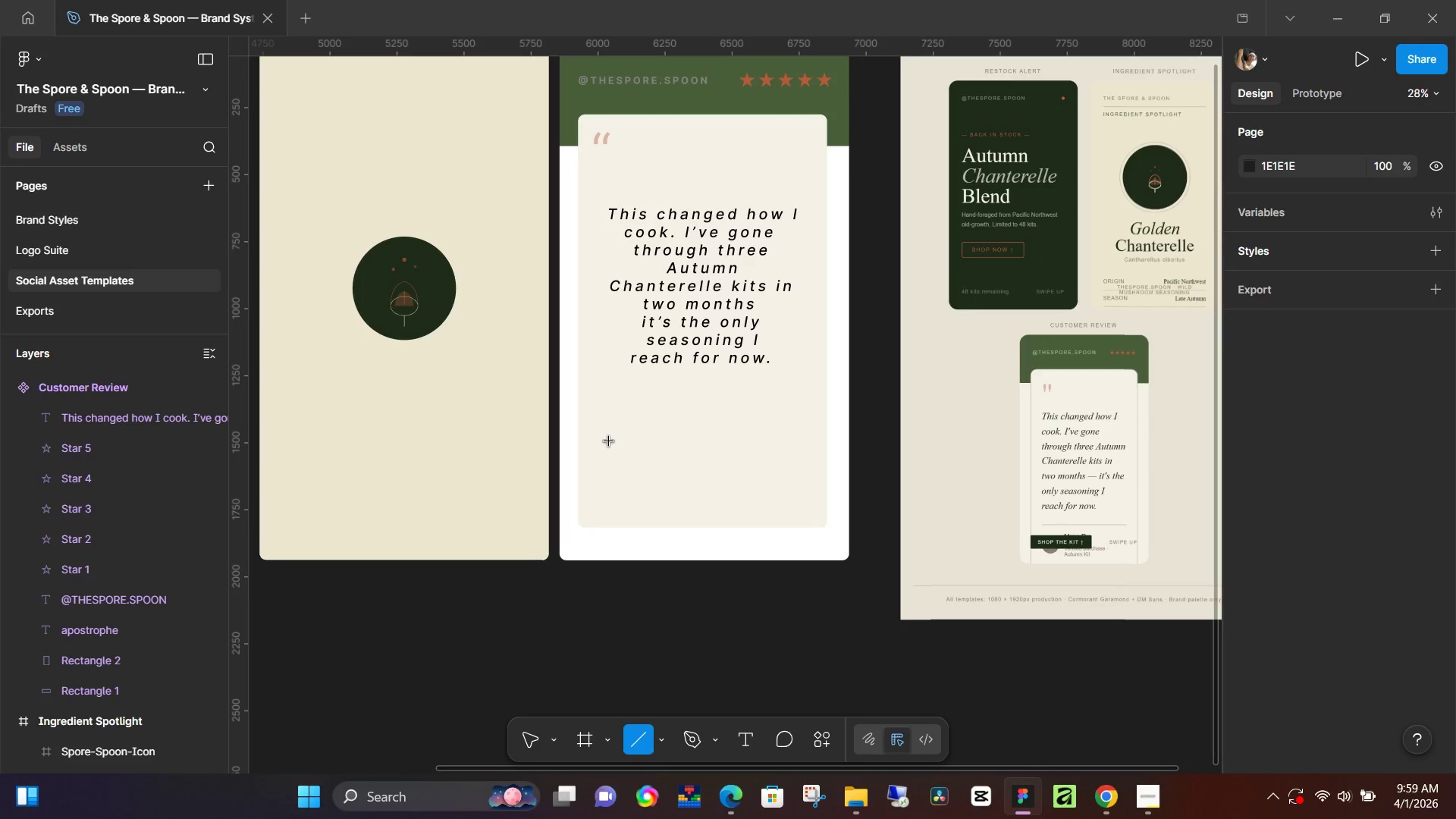 
hold_key(key=ShiftLeft, duration=1.51)
left_click_drag(start_coordinate=[606, 441], to_coordinate=[801, 439])
 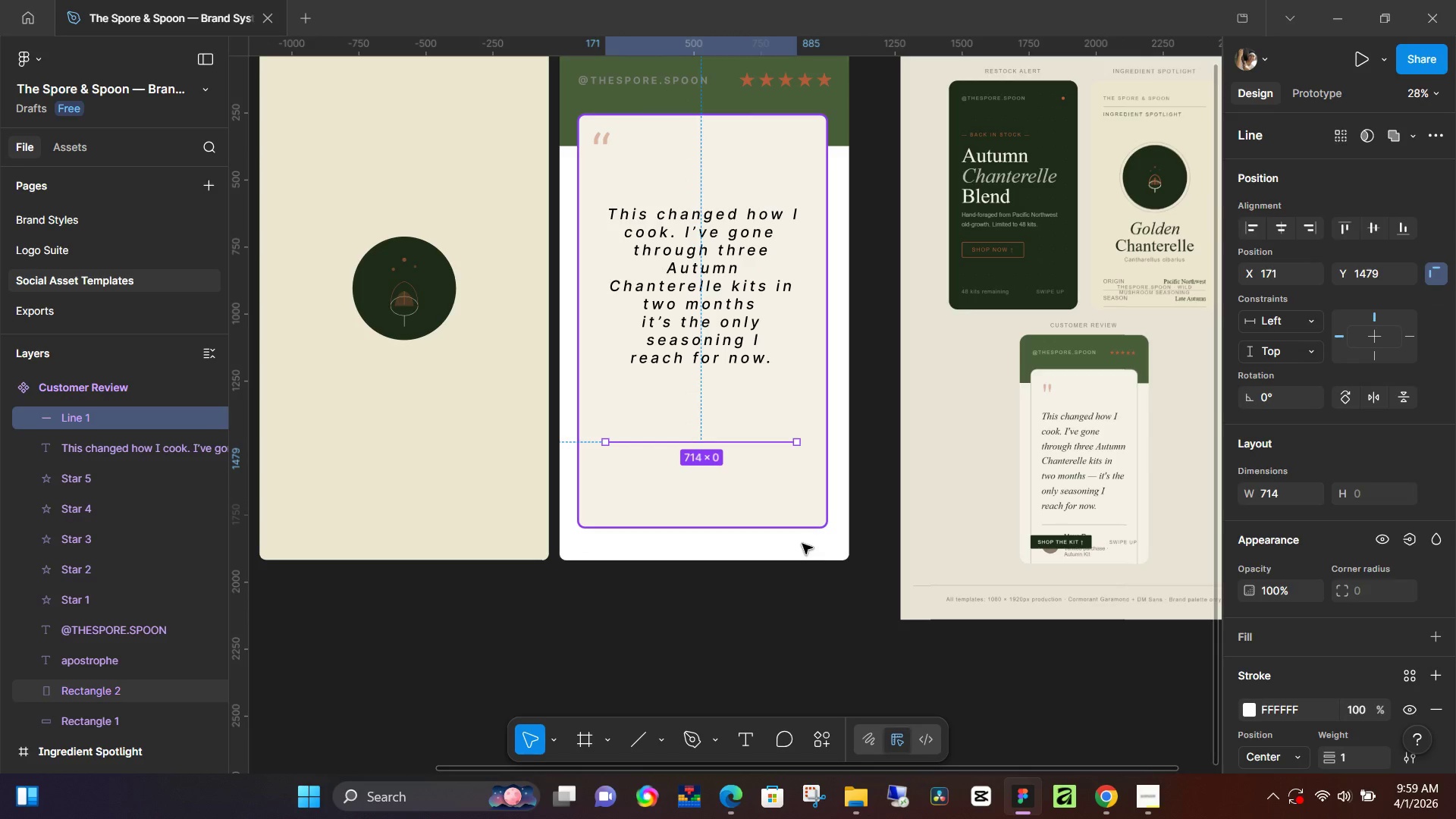 
hold_key(key=ShiftLeft, duration=1.5)
 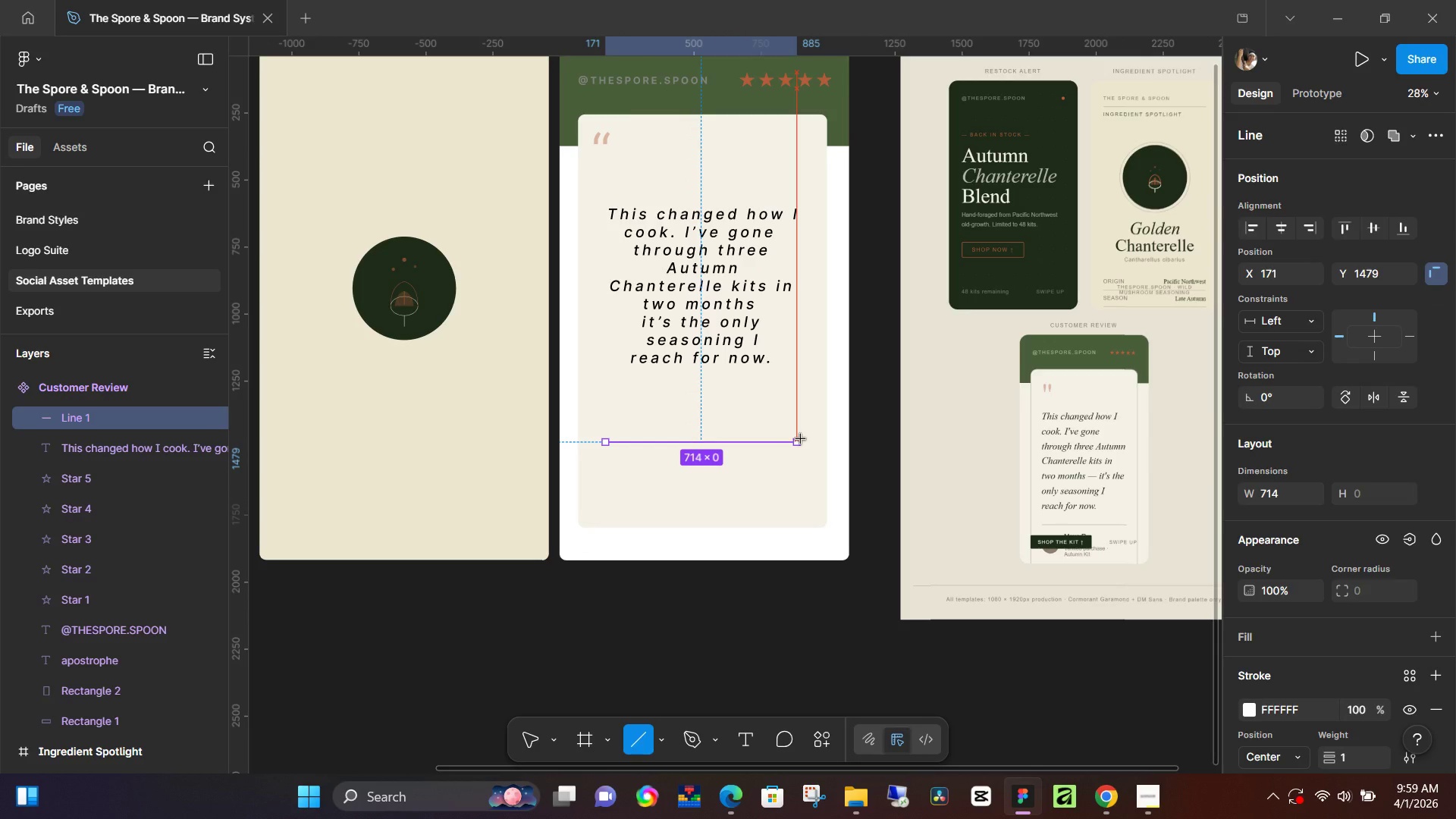 
hold_key(key=ShiftLeft, duration=1.5)
 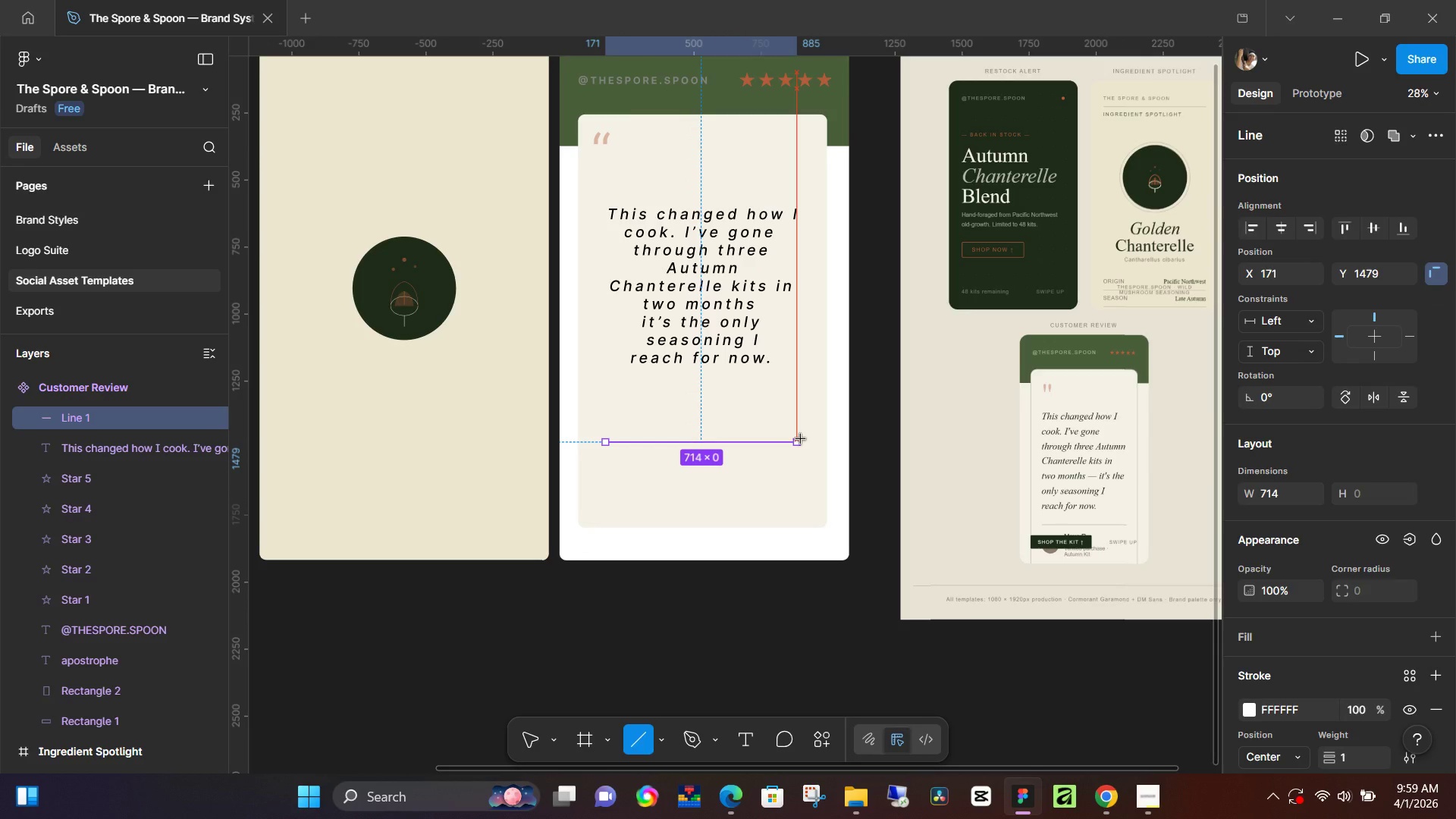 
hold_key(key=ShiftLeft, duration=1.52)
 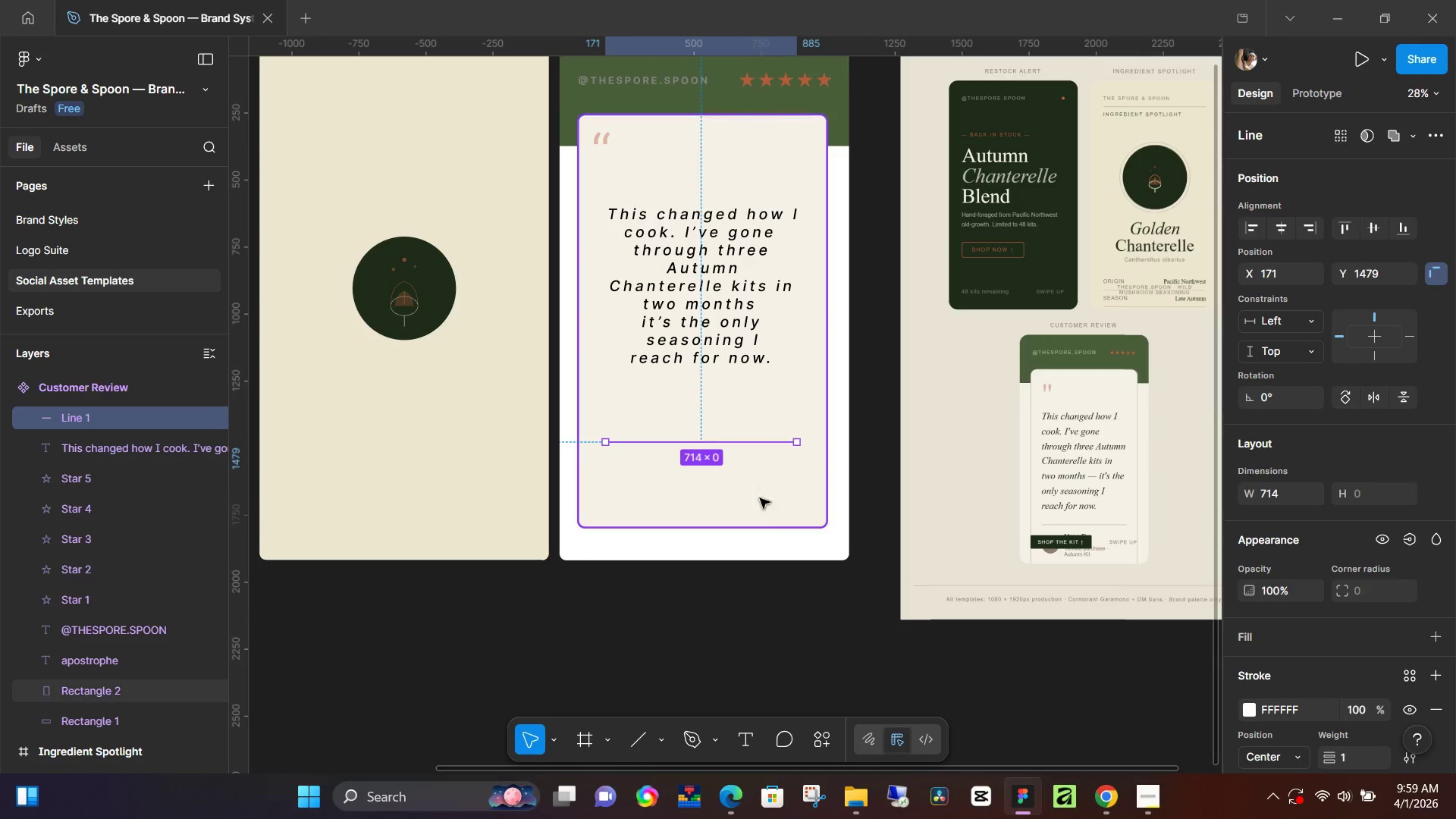 
hold_key(key=ShiftLeft, duration=0.44)
 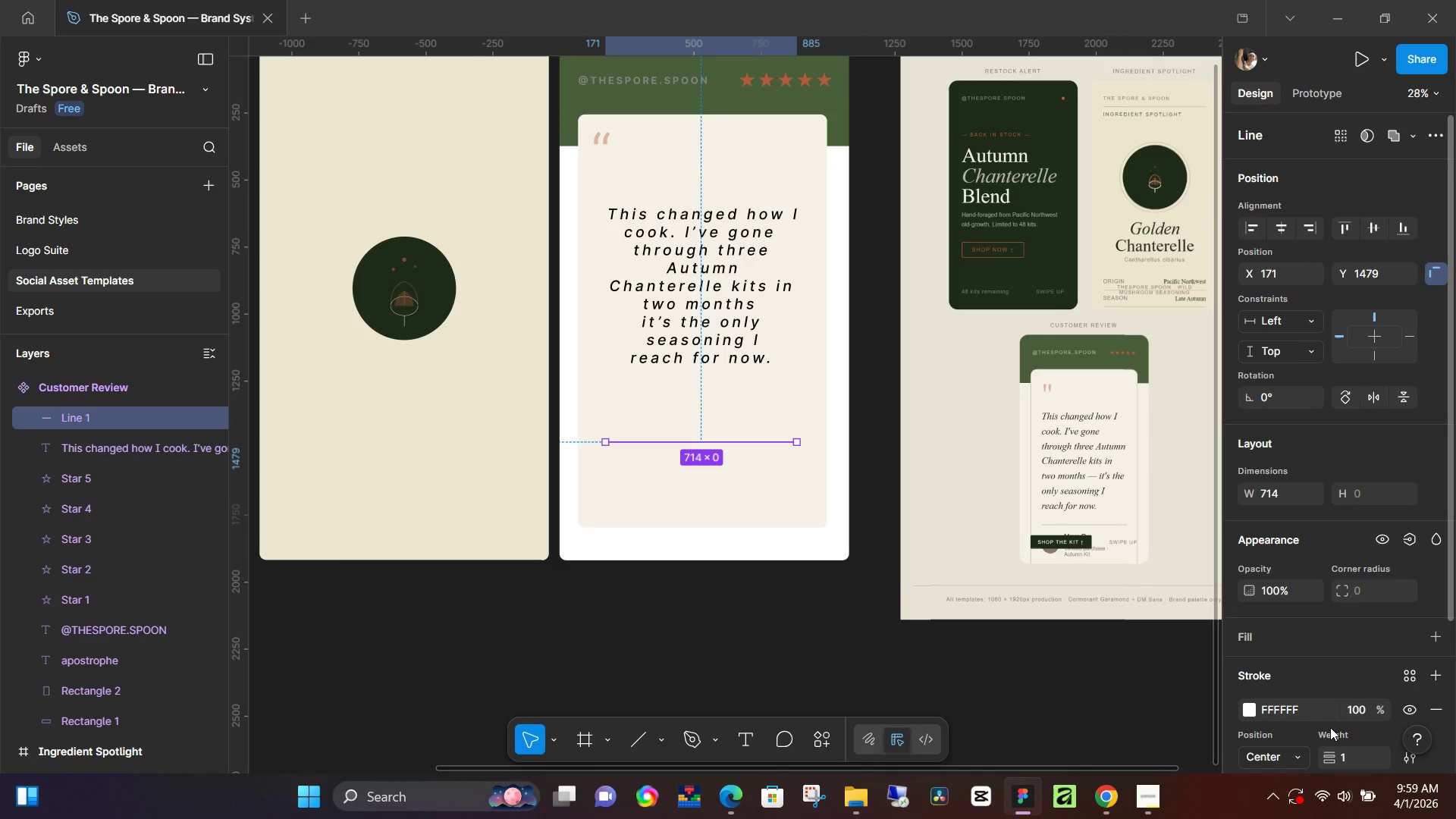 
left_click([1245, 710])
 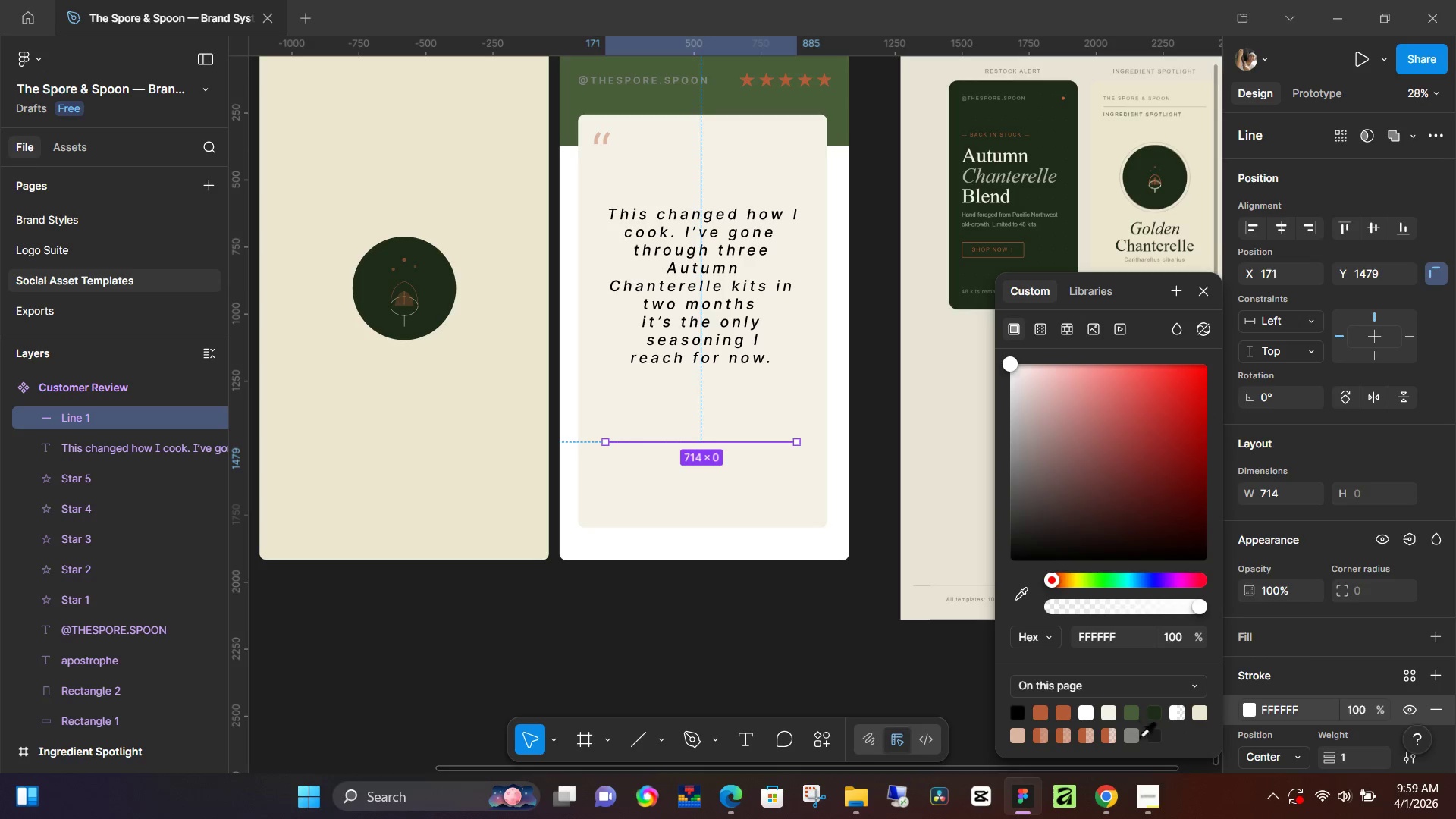 
left_click([1156, 734])
 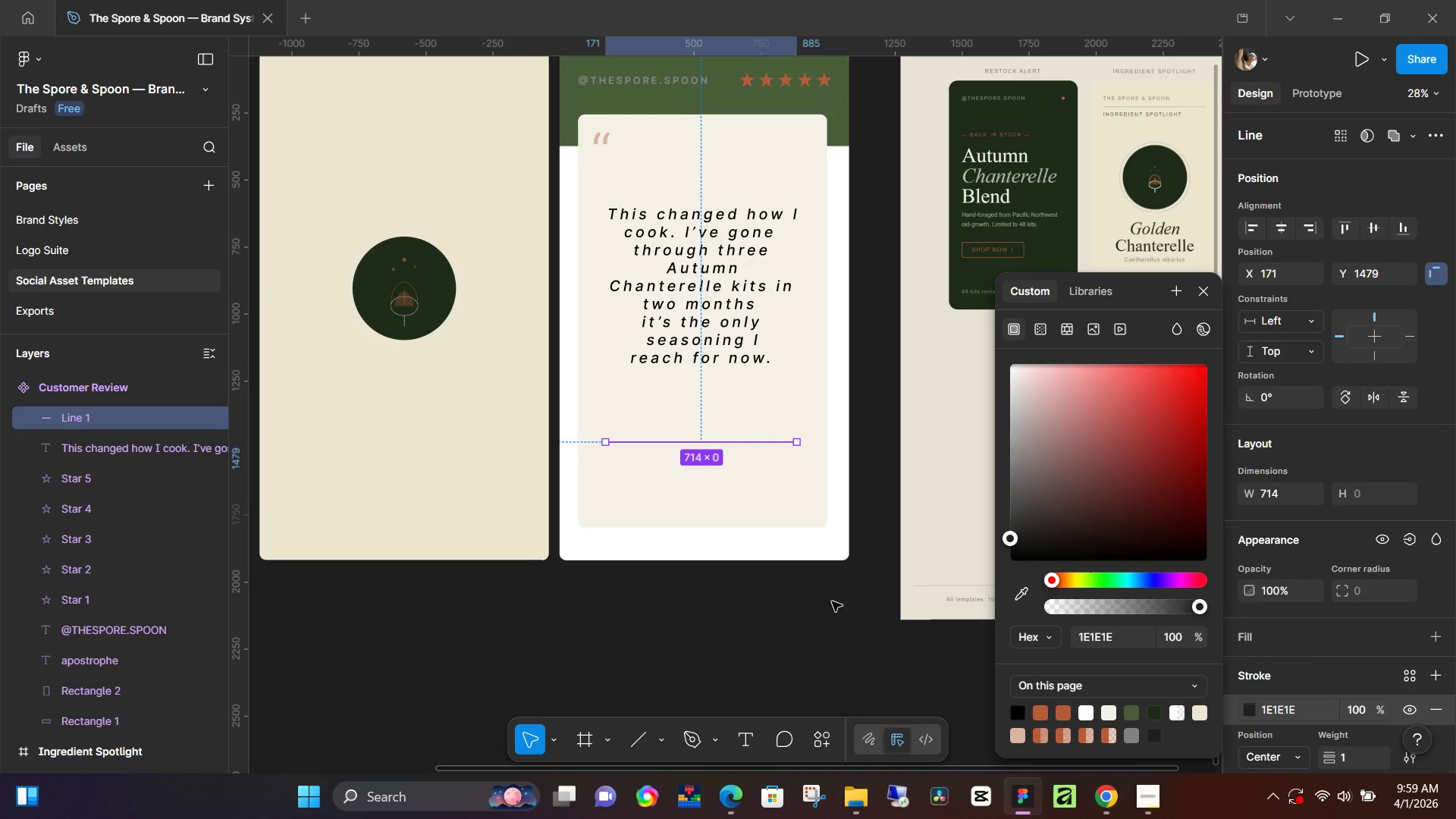 
left_click([829, 607])
 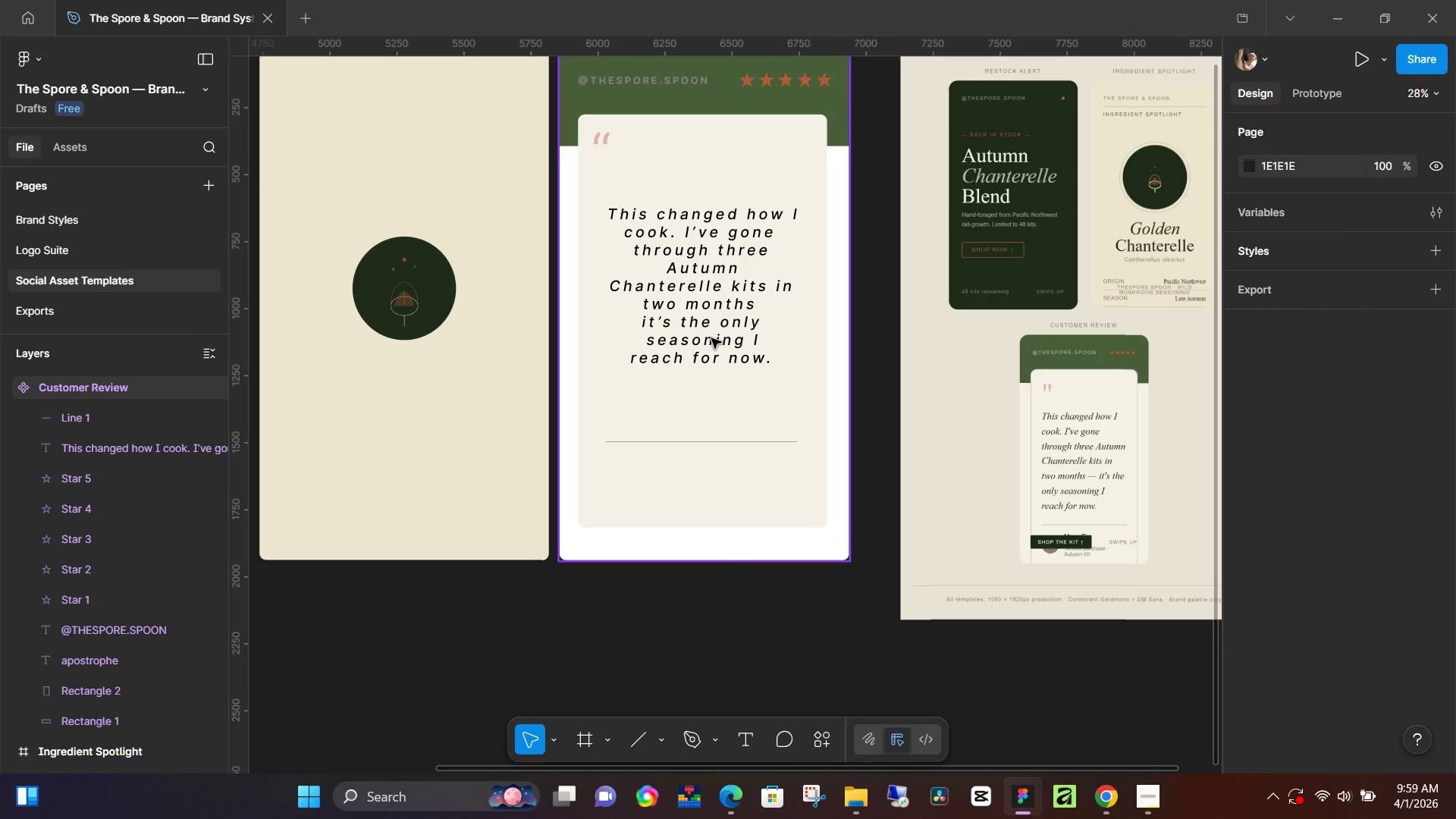 
left_click([711, 338])
 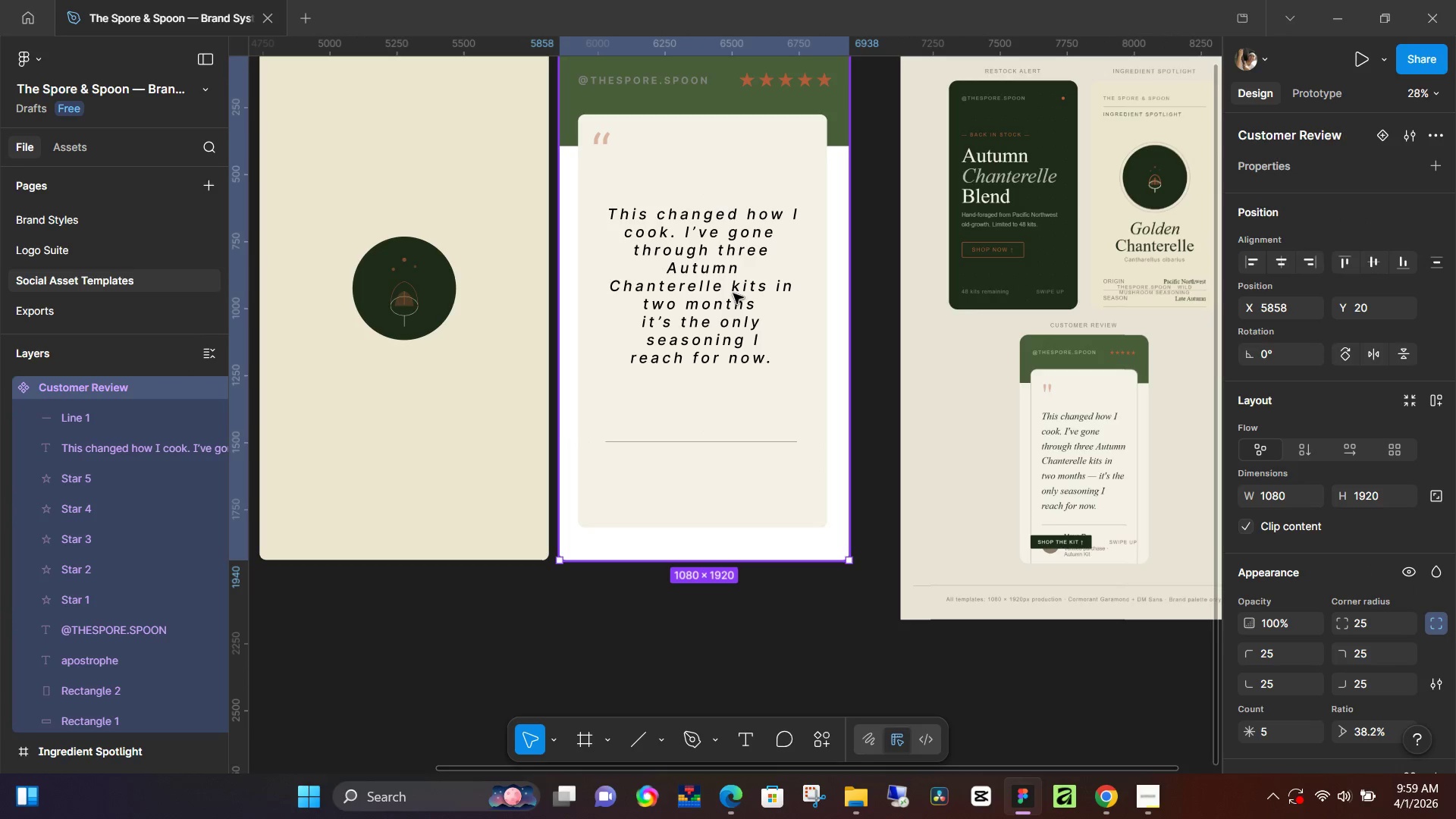 
double_click([733, 293])
 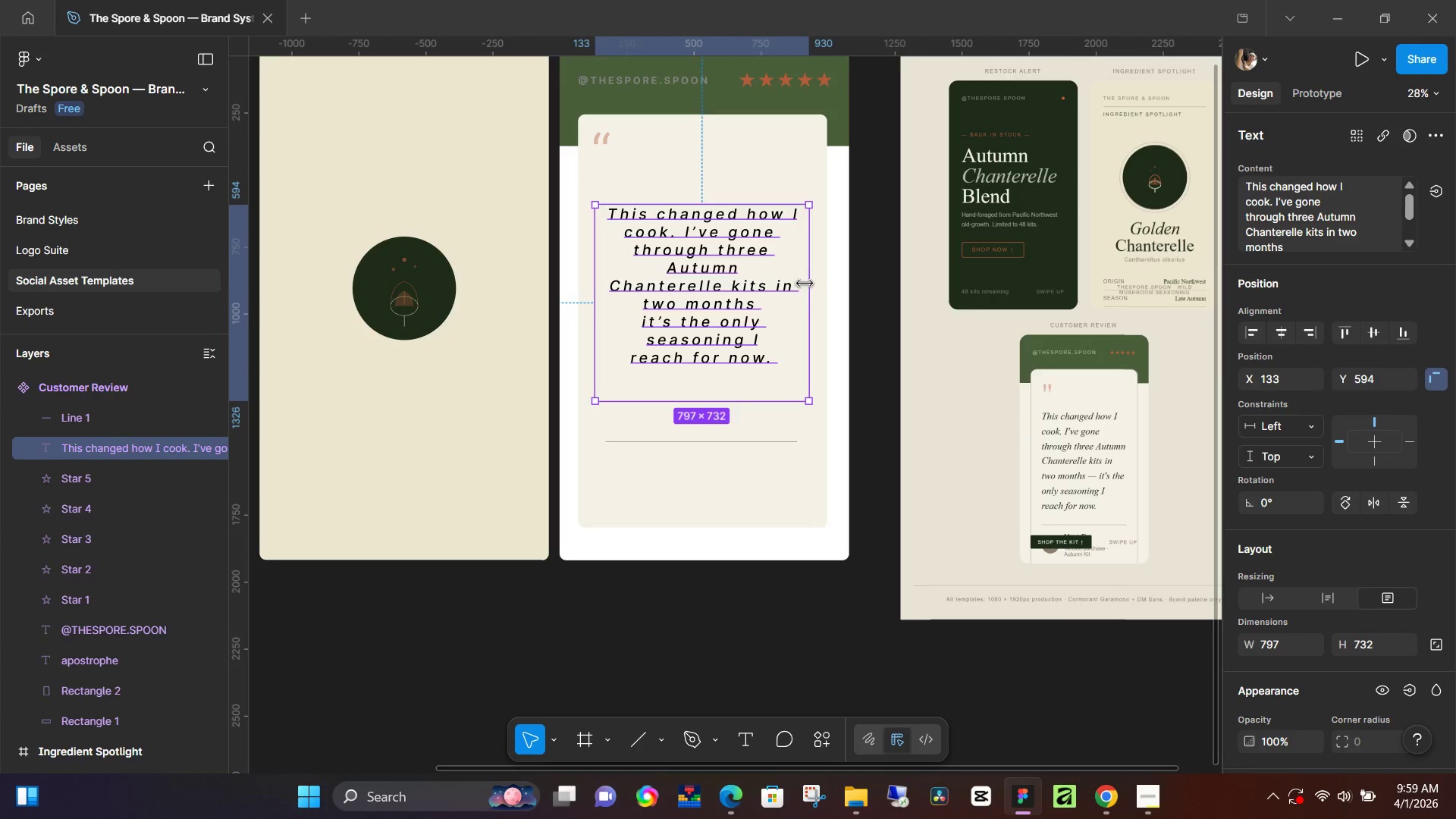 
left_click_drag(start_coordinate=[805, 284], to_coordinate=[768, 281])
 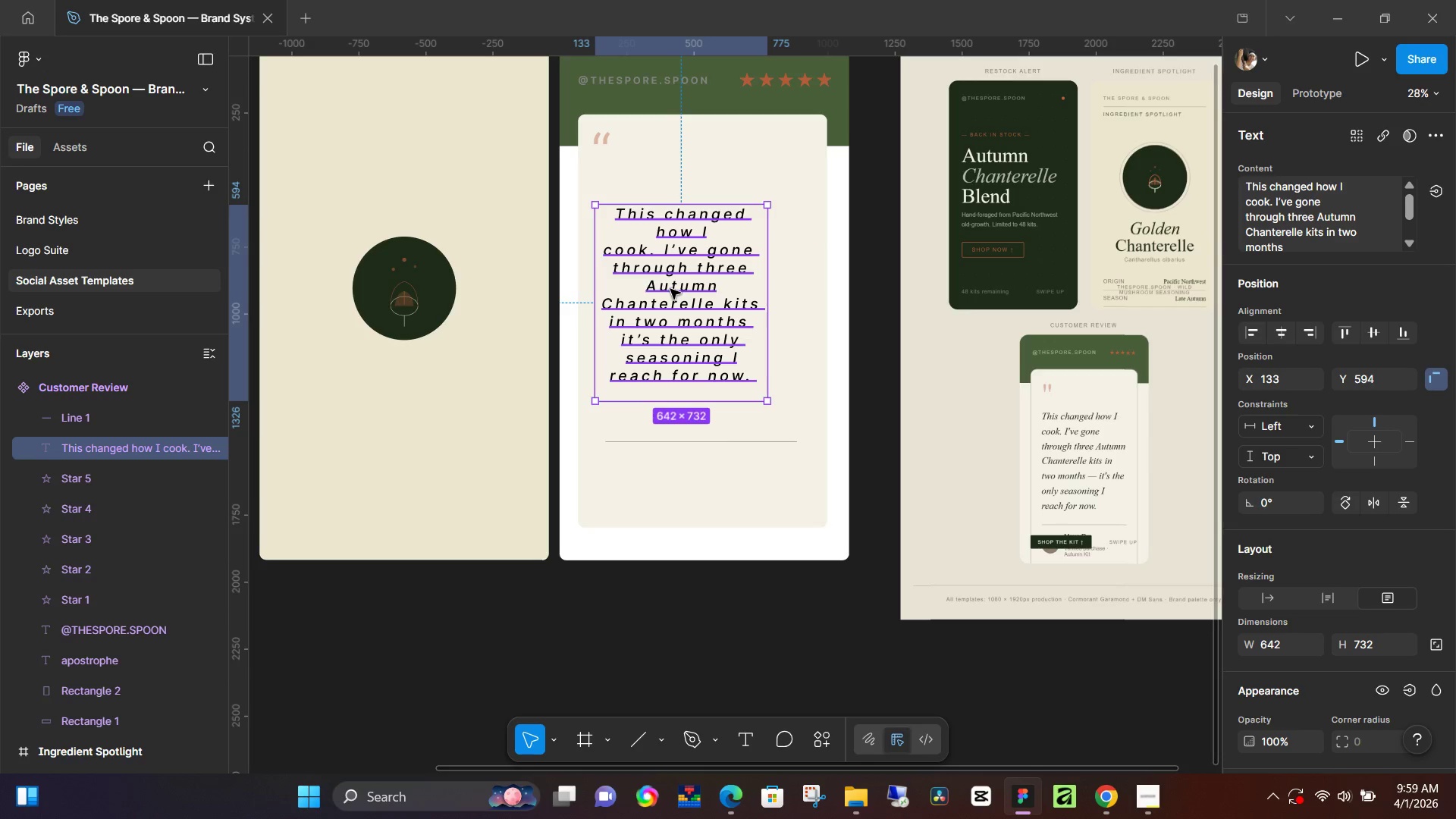 
left_click_drag(start_coordinate=[670, 289], to_coordinate=[692, 289])
 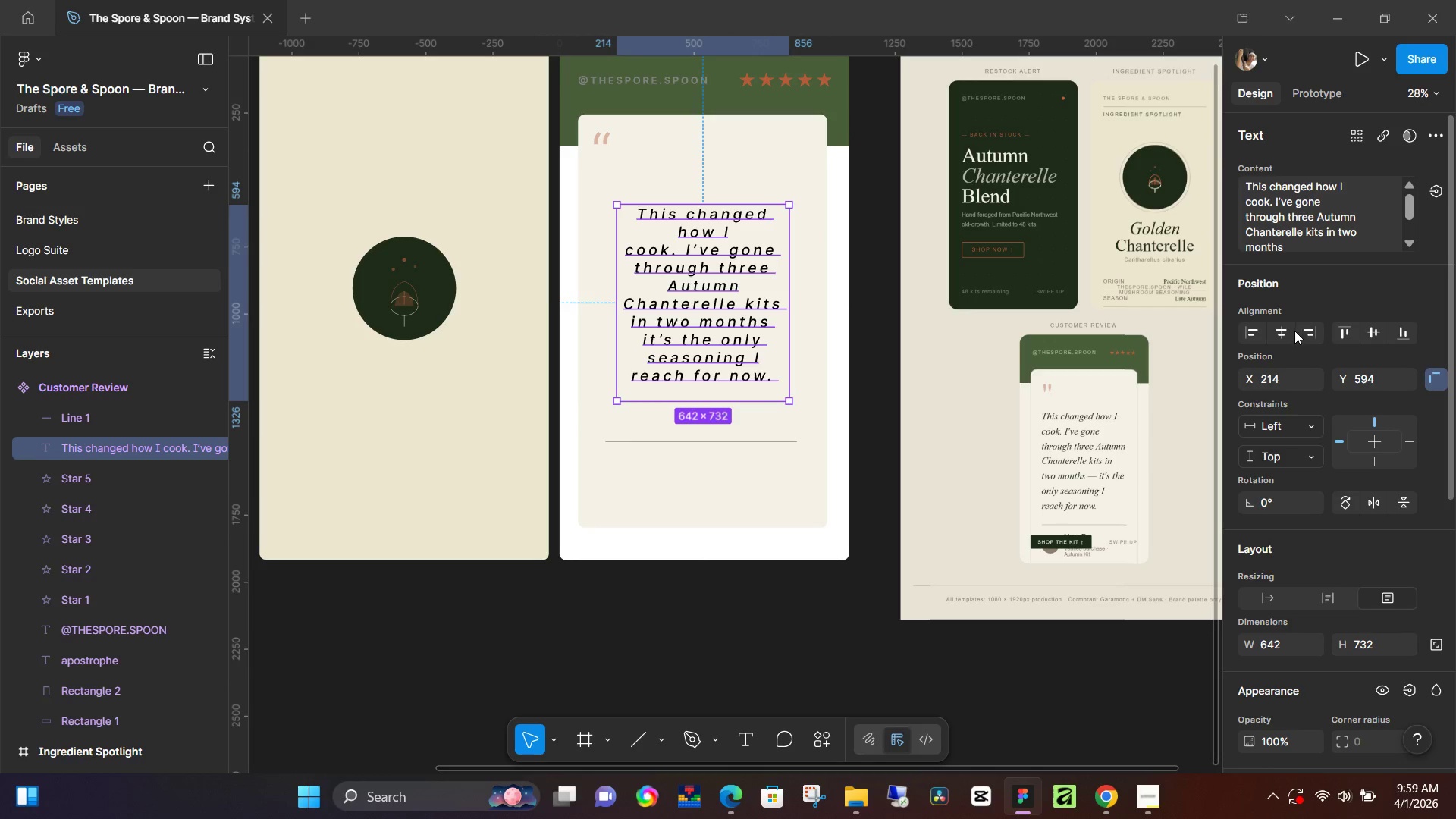 
left_click([1279, 331])
 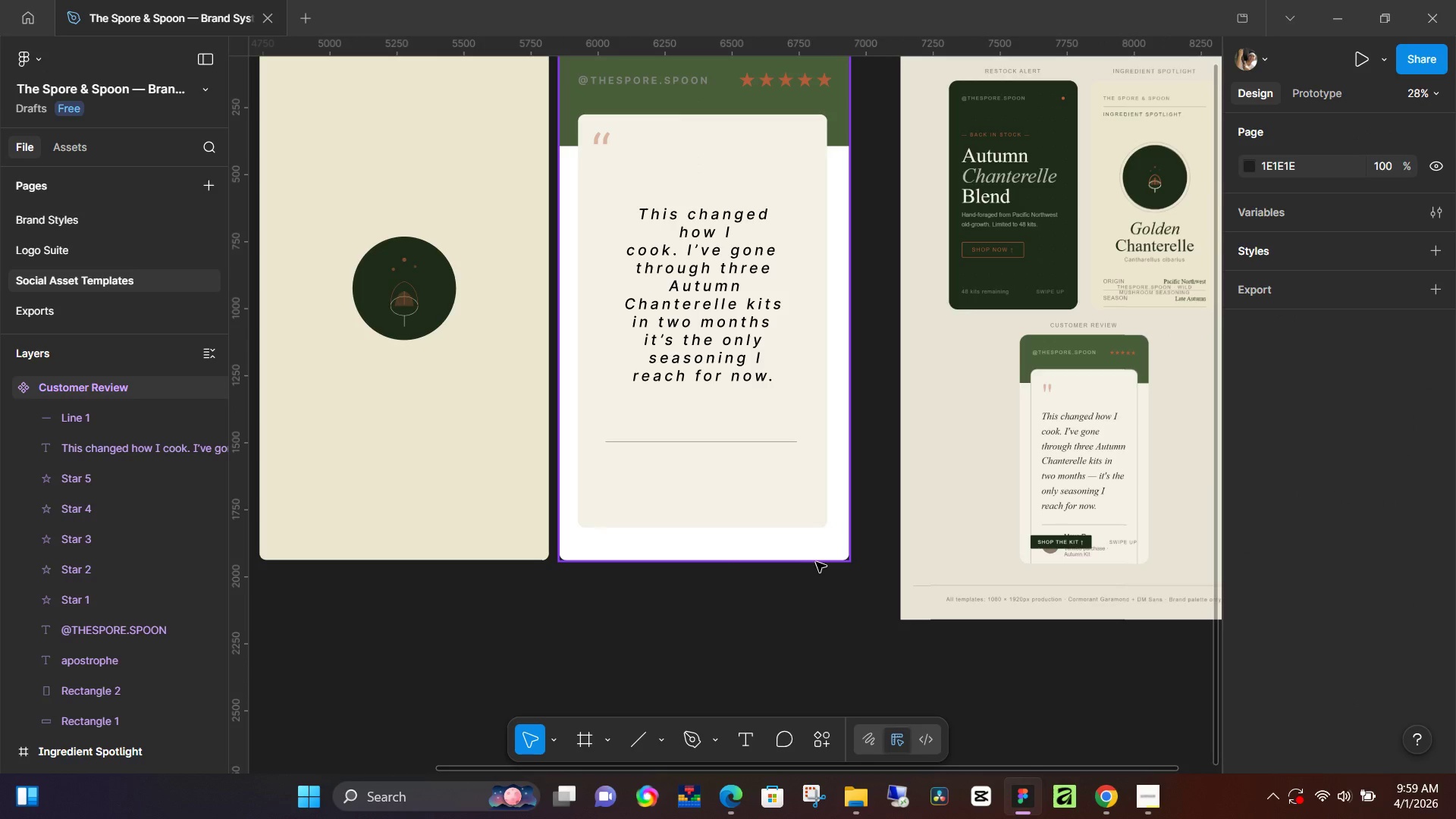 
wait(10.53)
 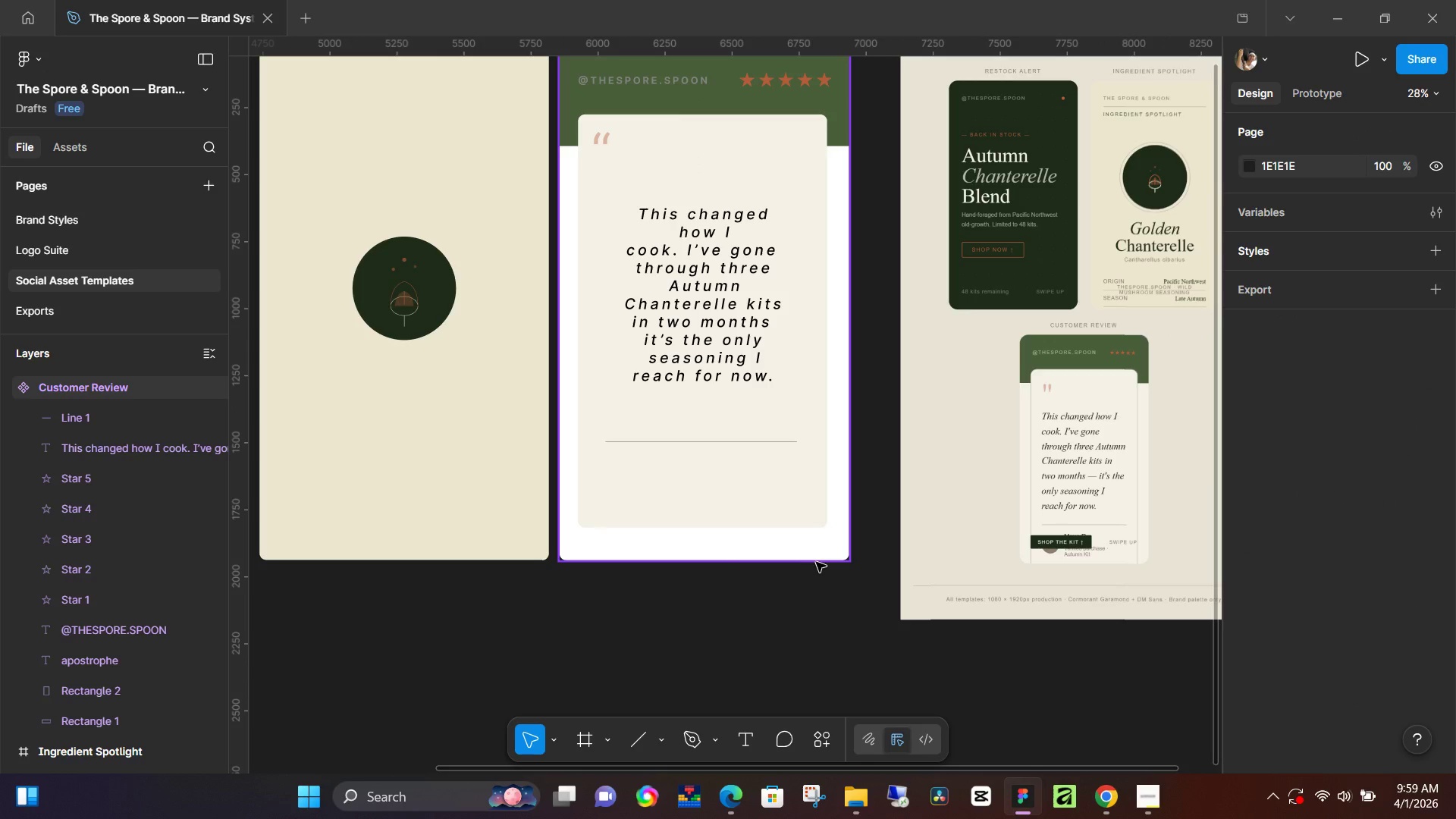 
hold_key(key=ControlLeft, duration=0.72)
scroll: coordinate [629, 381], scroll_direction: down, amount: 3.0
 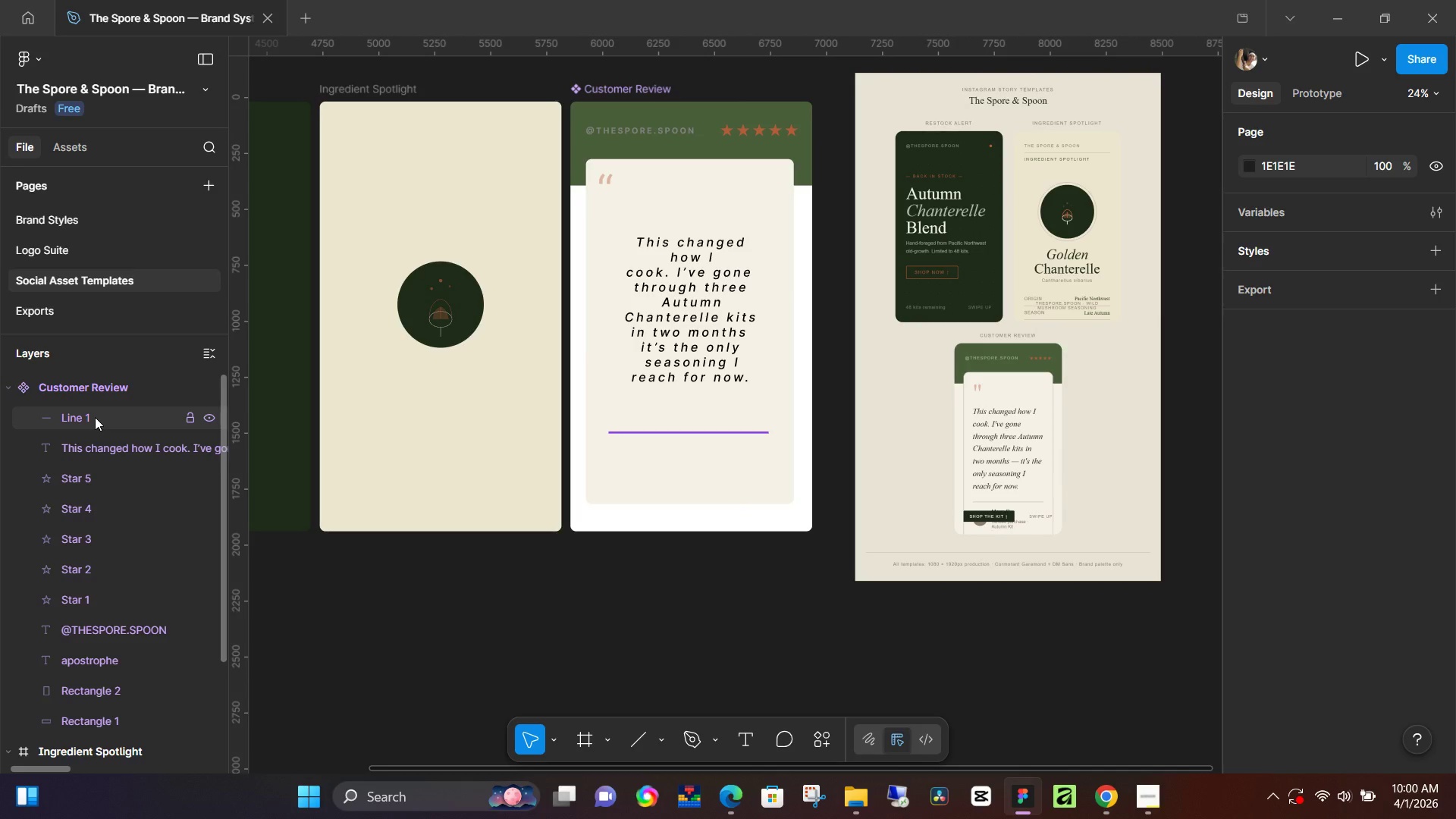 
left_click_drag(start_coordinate=[95, 417], to_coordinate=[87, 458])
 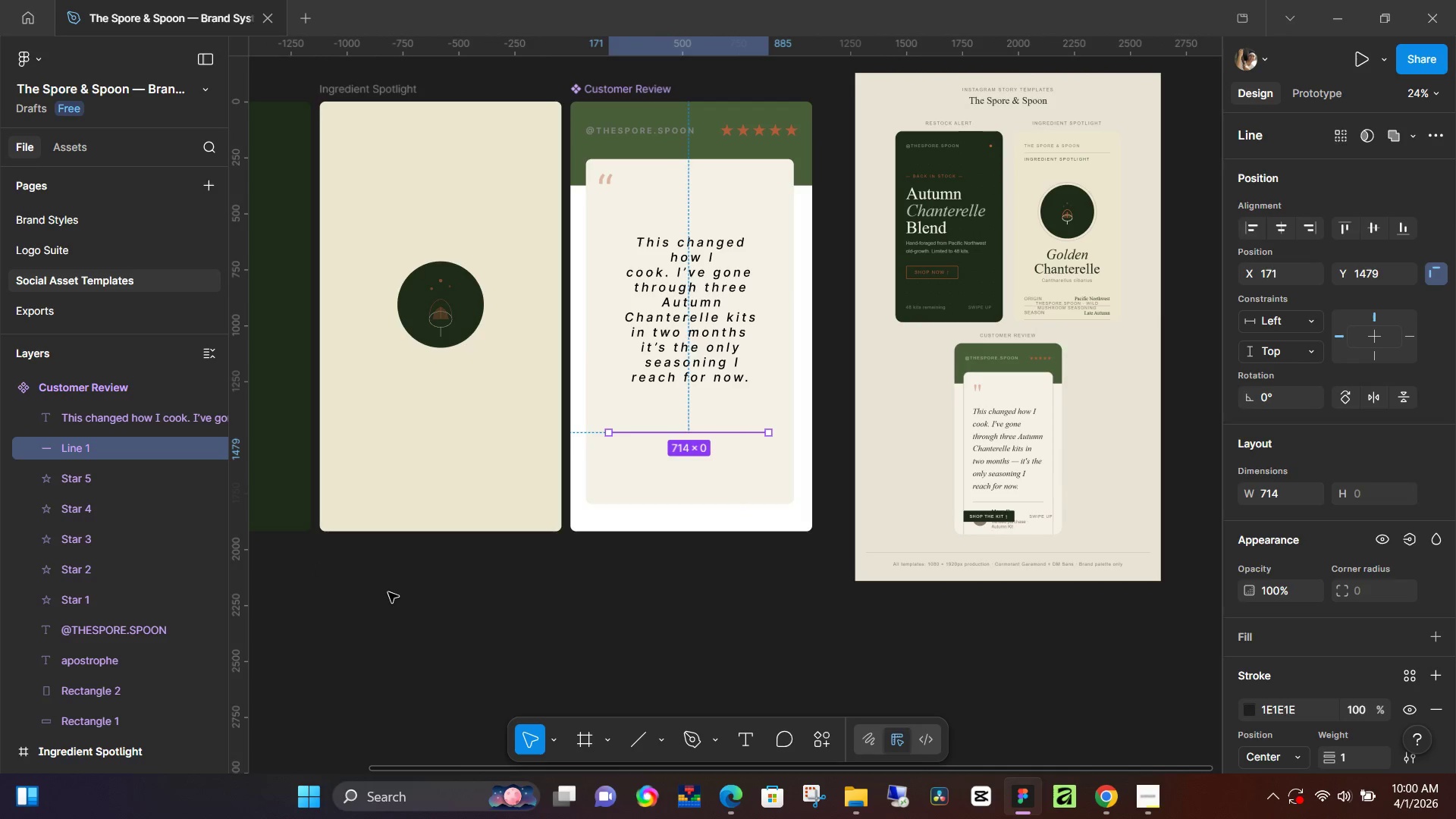 
left_click([388, 592])
 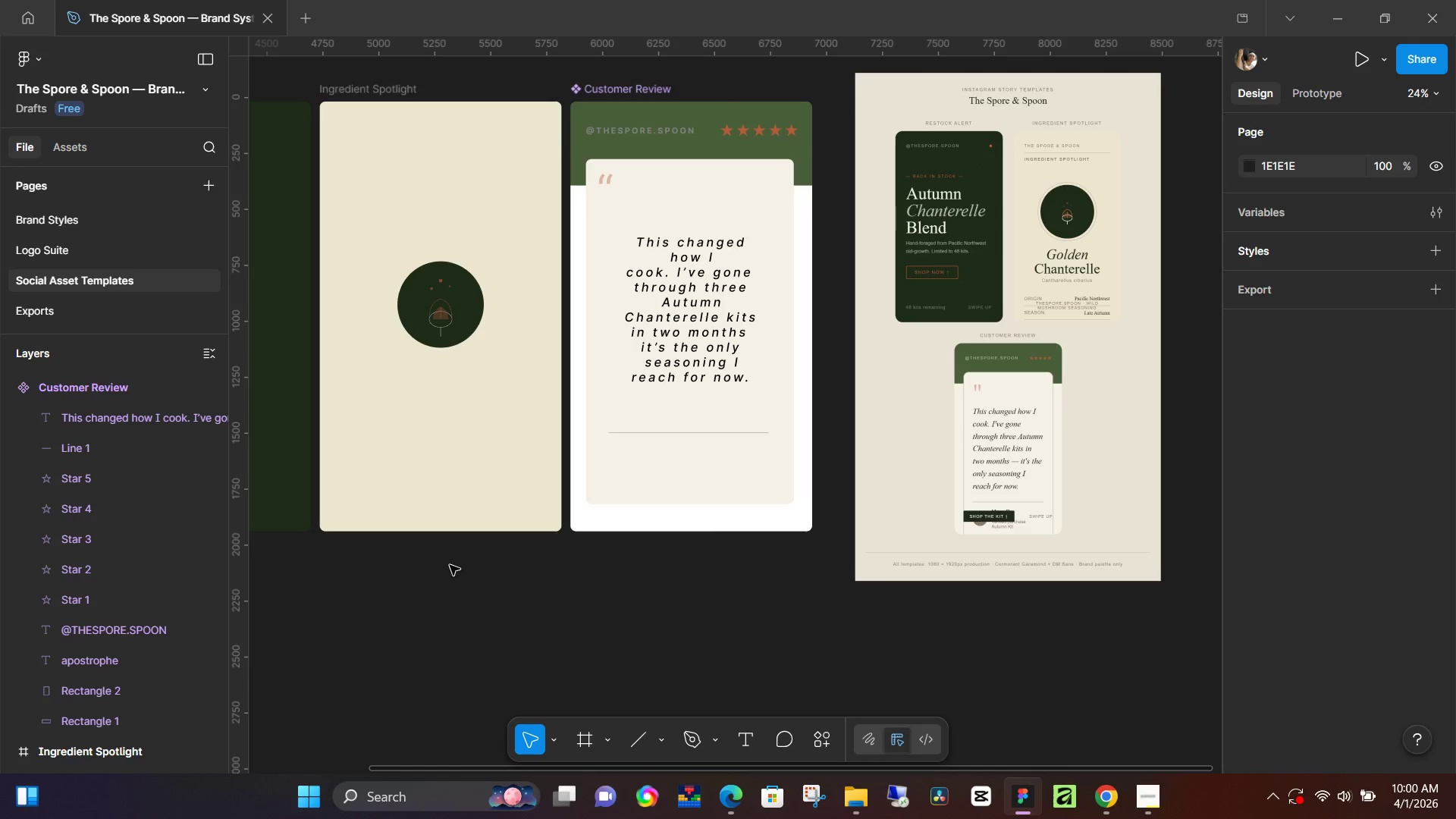 
hold_key(key=ControlLeft, duration=1.52)
scroll: coordinate [1102, 284], scroll_direction: up, amount: 7.0
 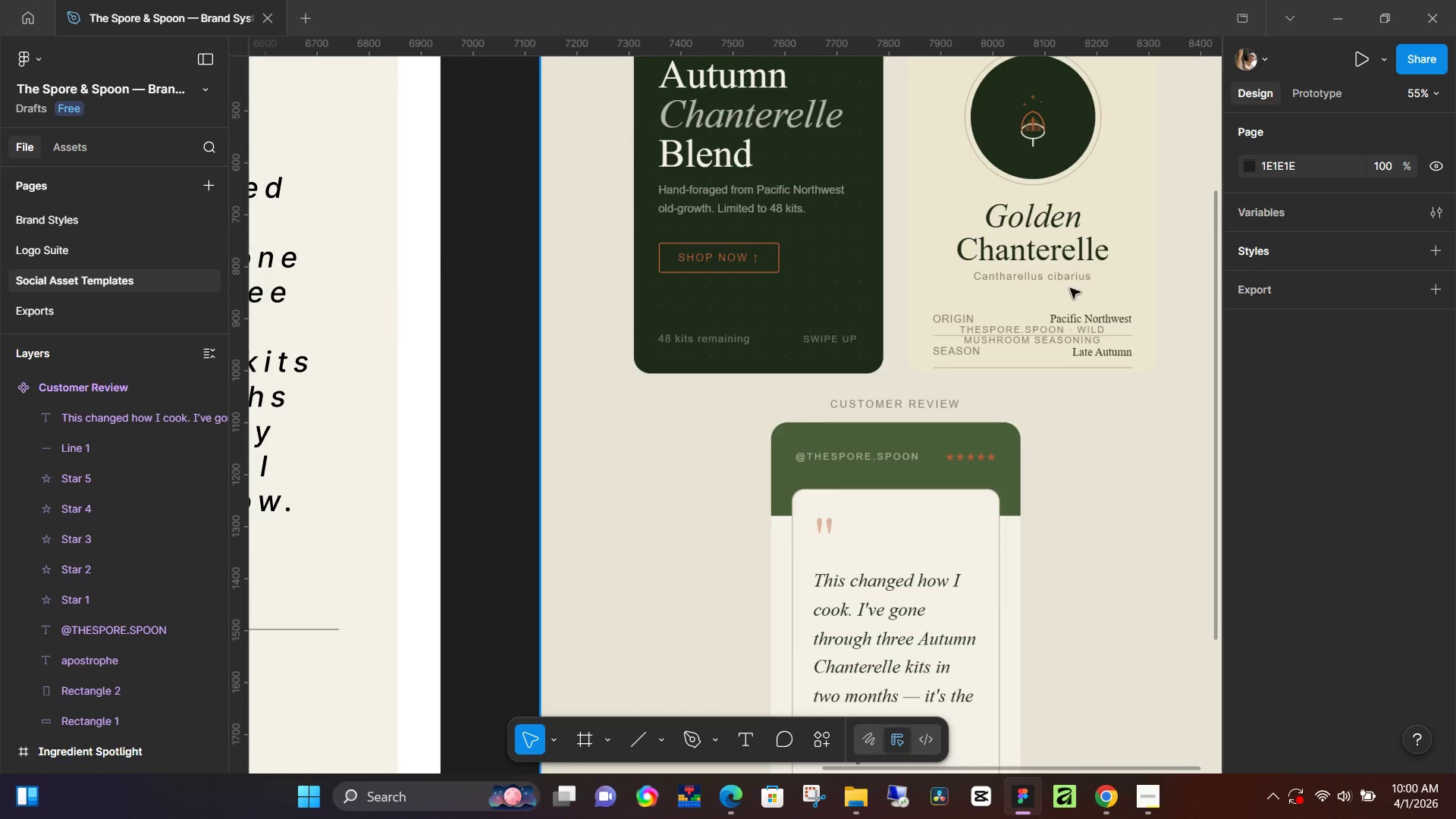 
hold_key(key=ControlLeft, duration=0.45)
 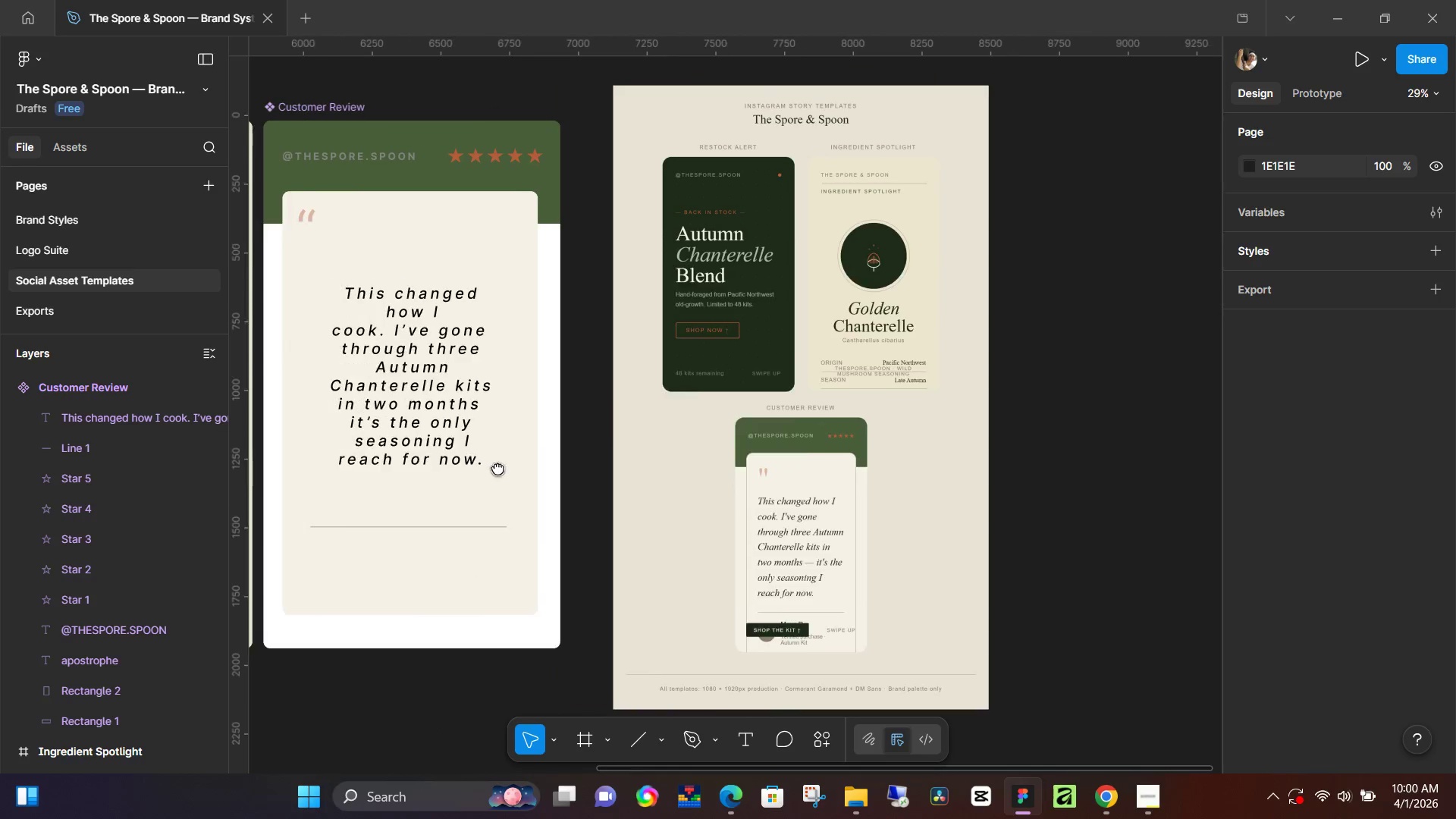 
hold_key(key=Space, duration=1.52)
 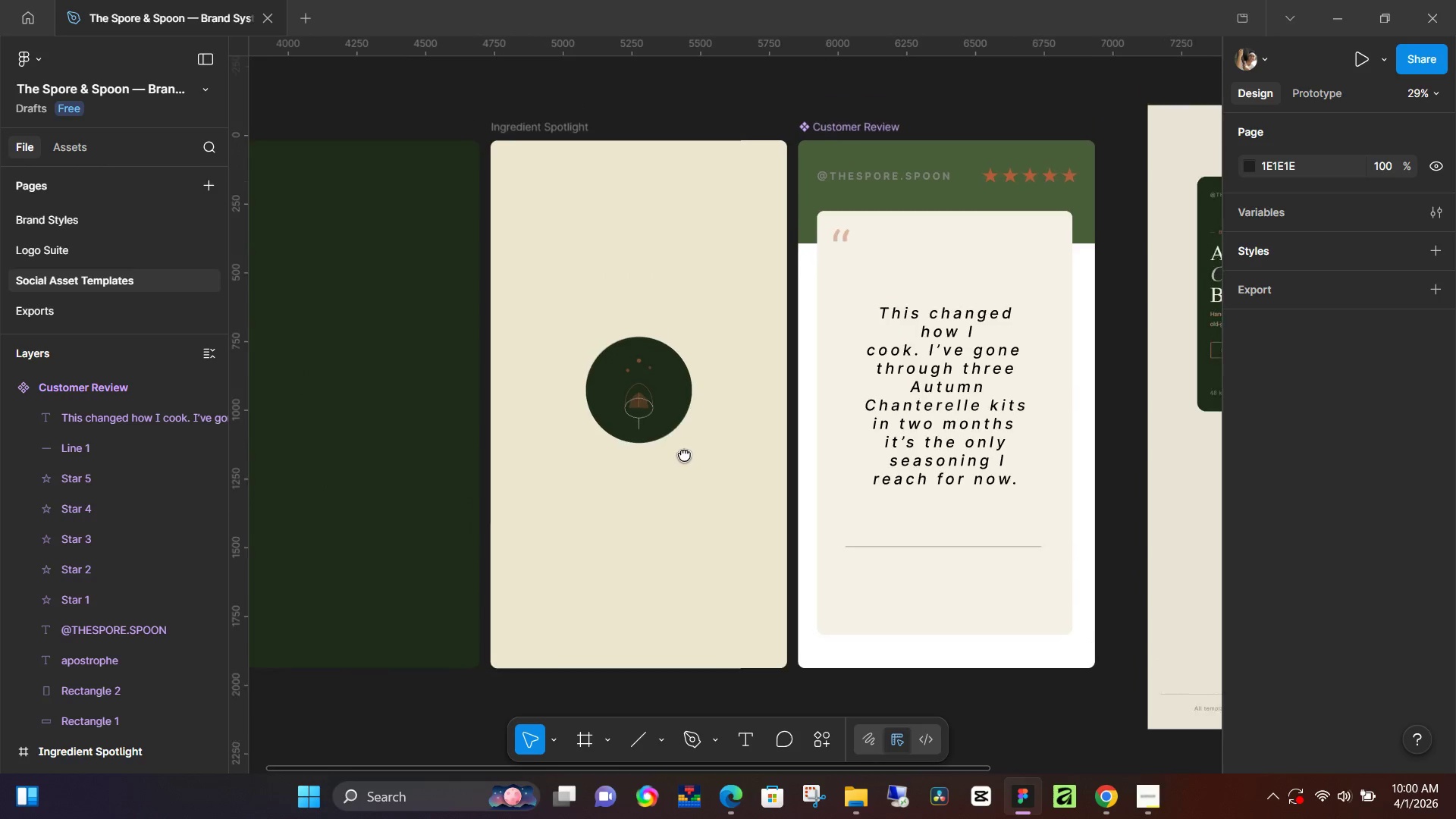 
scroll: coordinate [571, 388], scroll_direction: down, amount: 6.0
 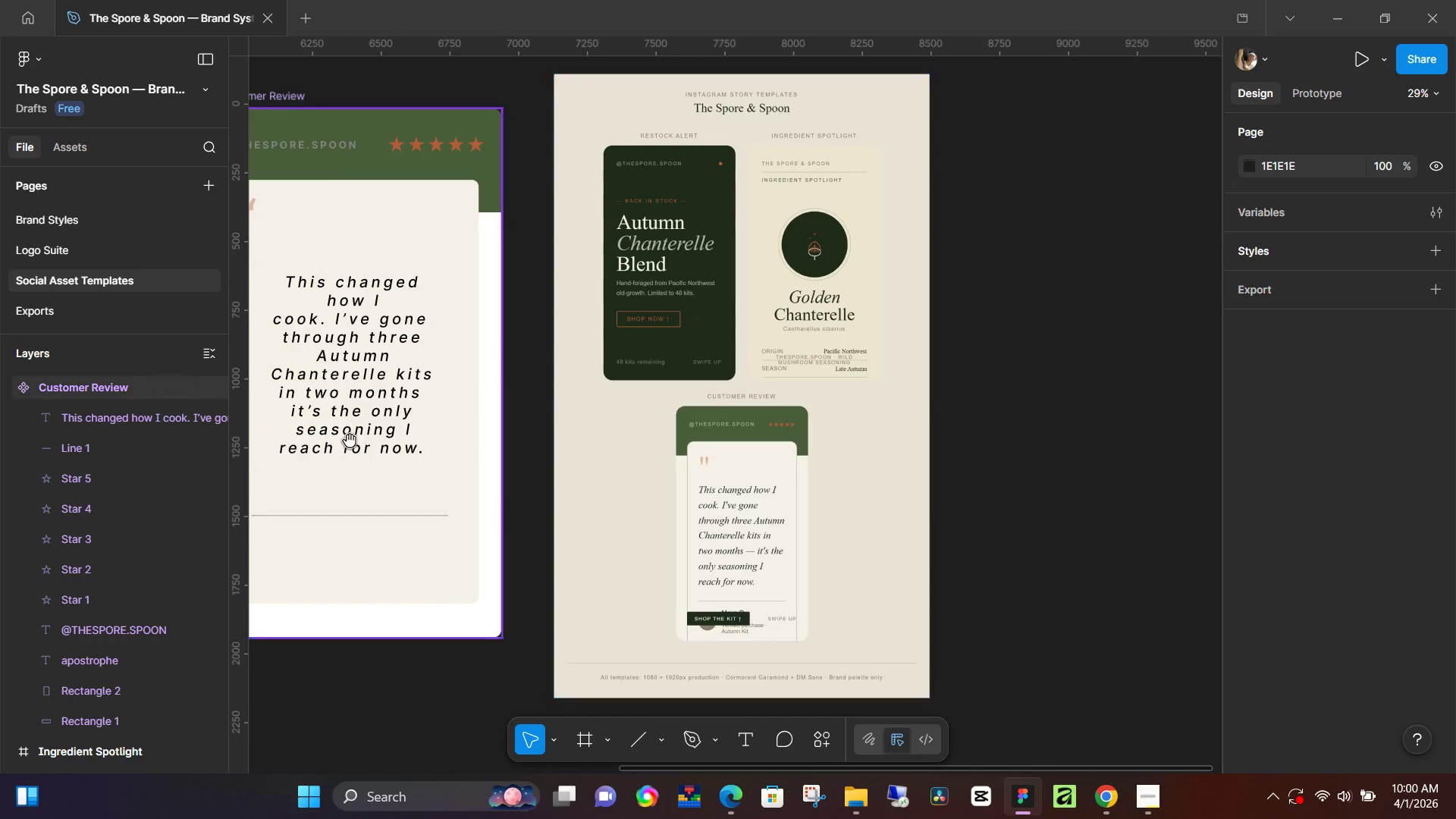 
left_click_drag(start_coordinate=[344, 443], to_coordinate=[404, 454])
 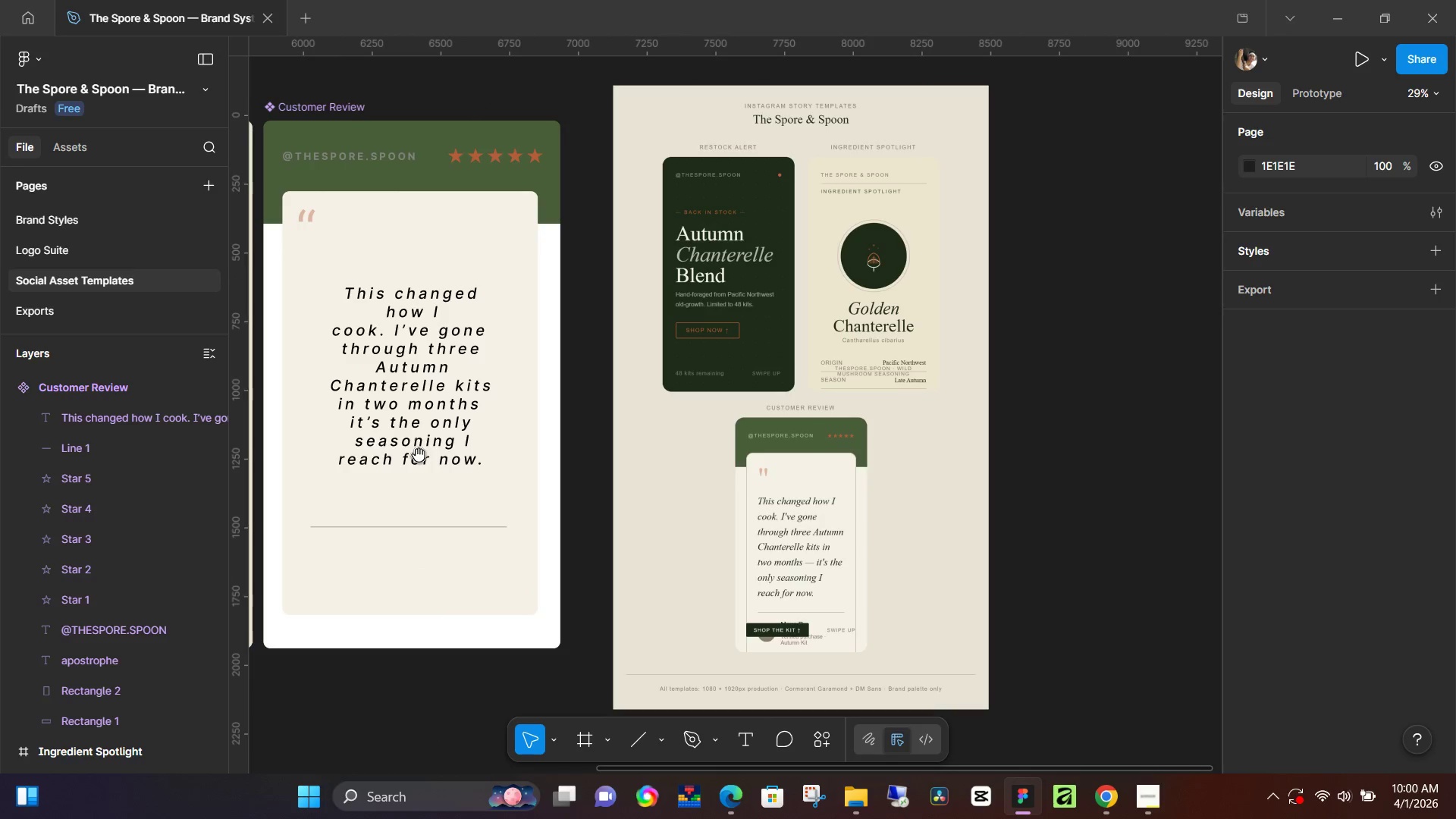 
left_click_drag(start_coordinate=[419, 455], to_coordinate=[947, 416])
 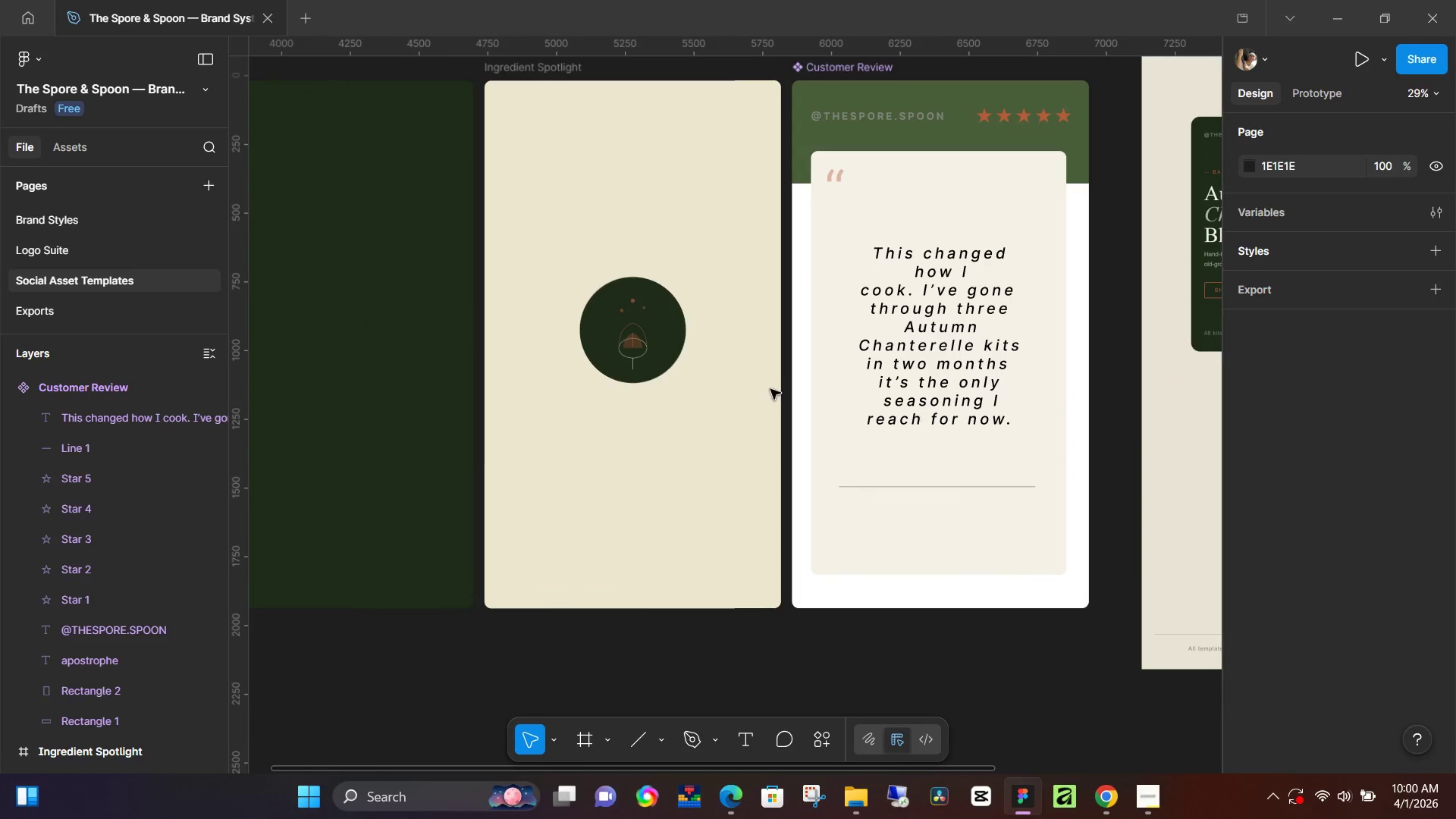 
key(Space)
 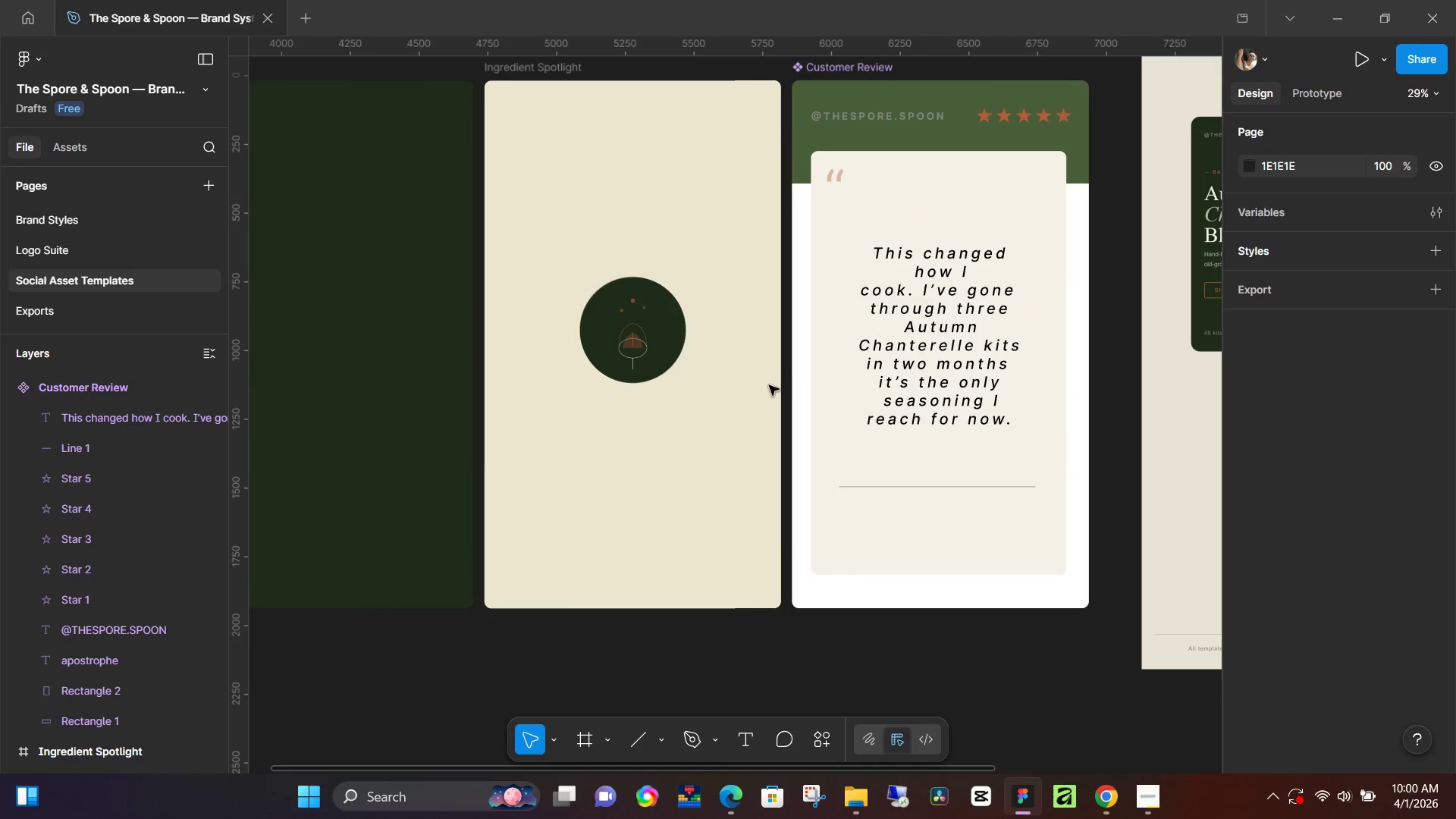 
key(Space)
 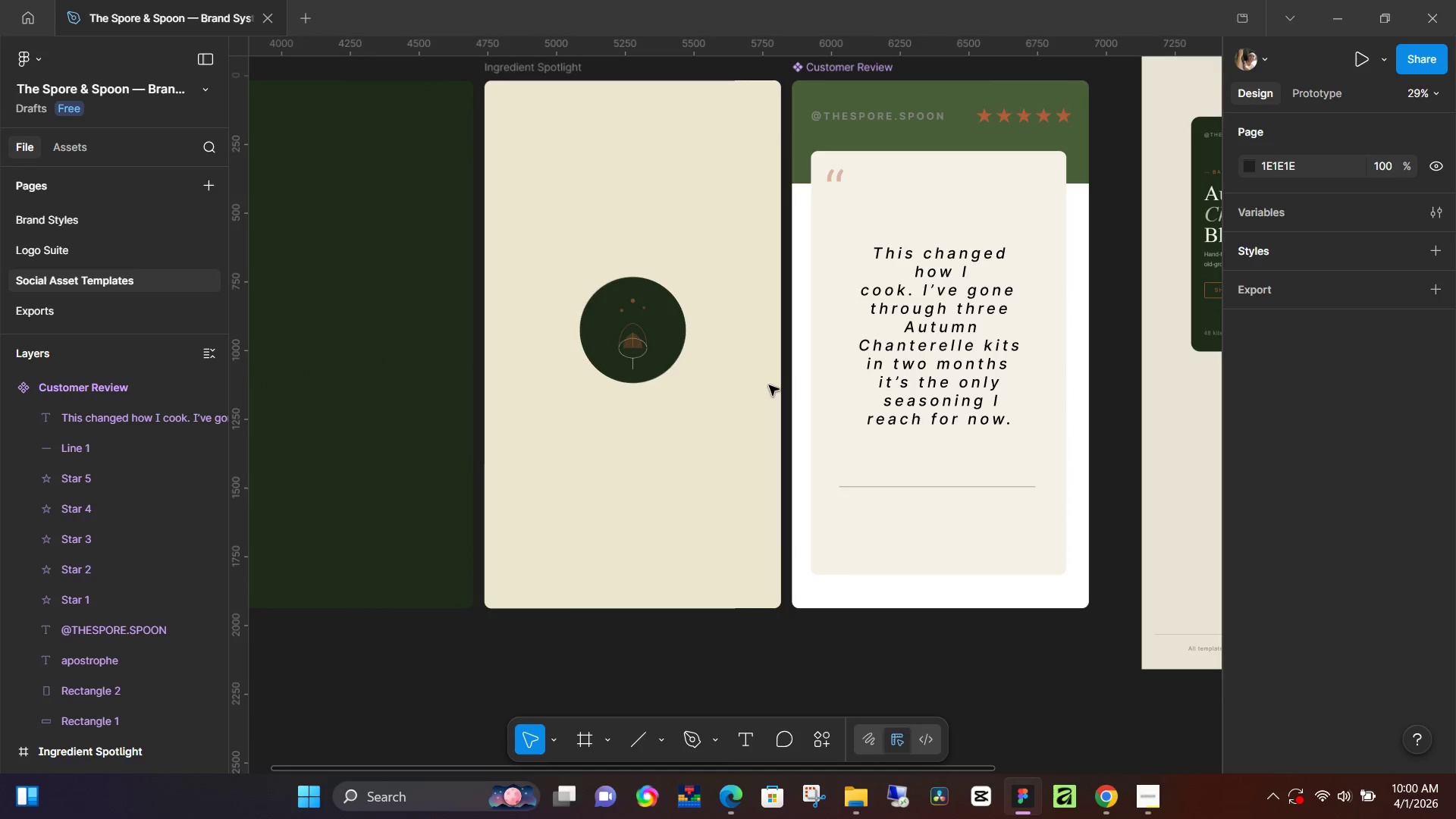 
key(Space)
 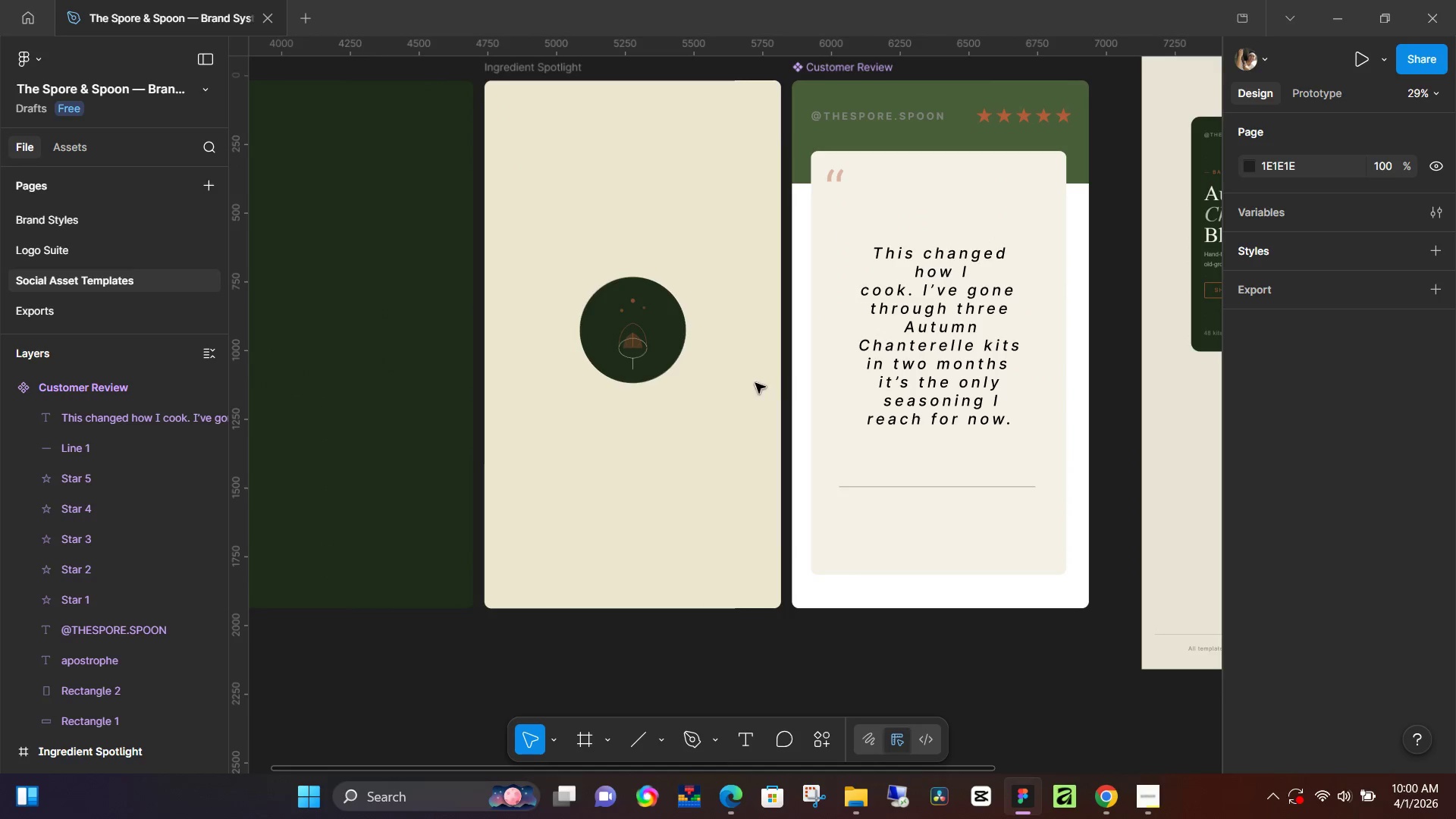 
key(Space)
 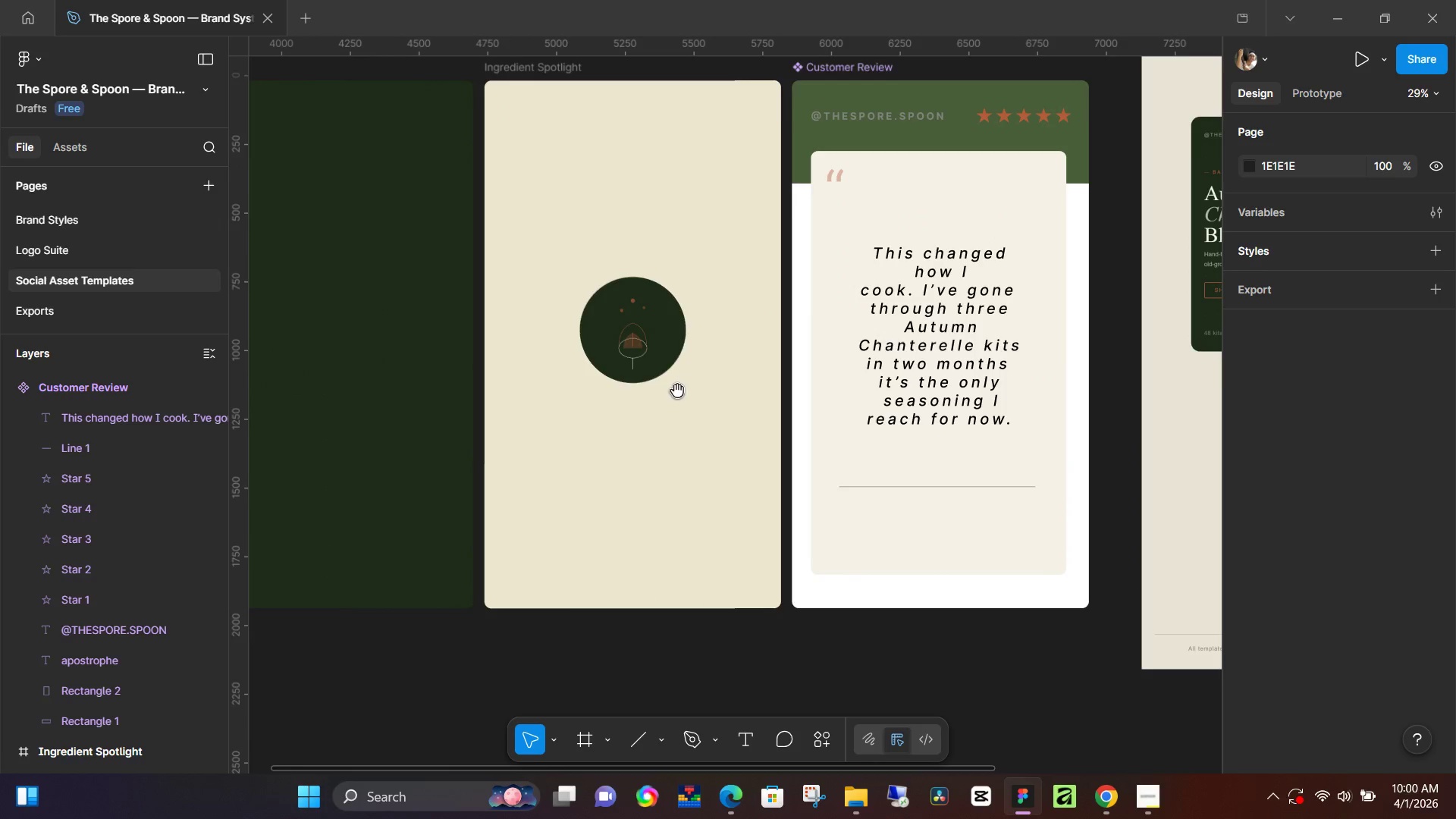 
hold_key(key=Space, duration=0.5)
 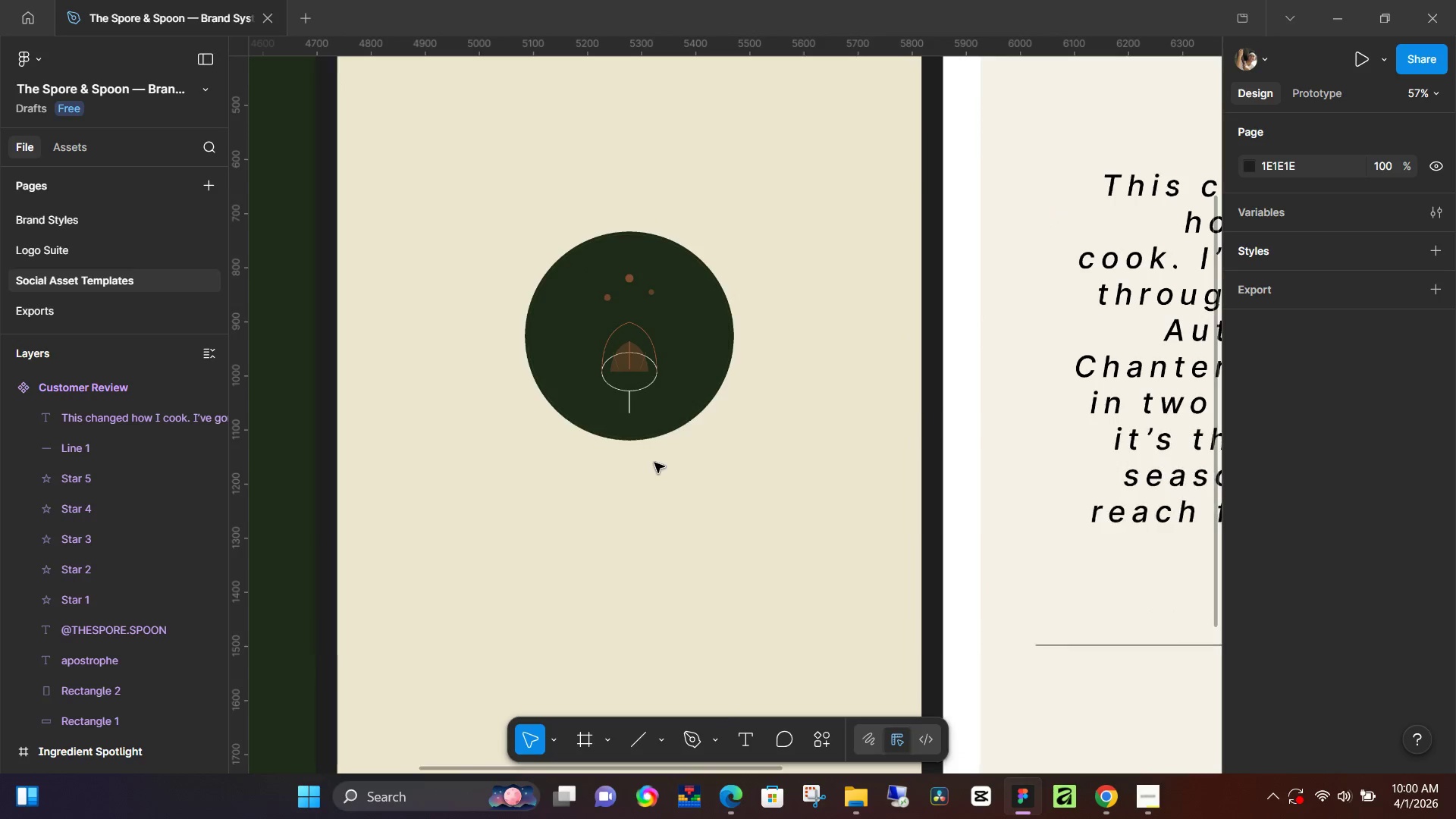 
left_click_drag(start_coordinate=[677, 391], to_coordinate=[686, 459])
 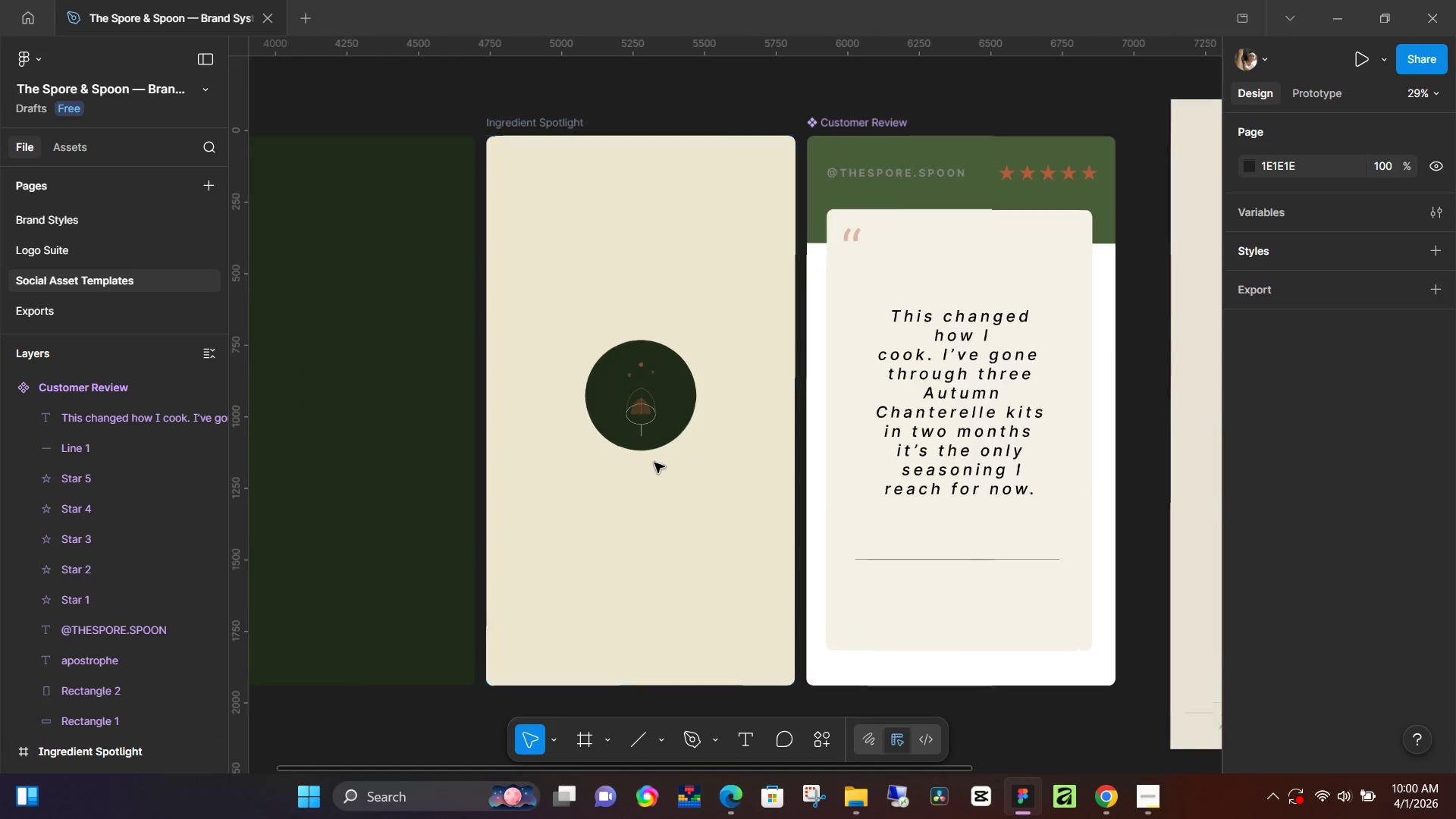 
hold_key(key=ControlLeft, duration=0.36)
scroll: coordinate [654, 463], scroll_direction: up, amount: 6.0
 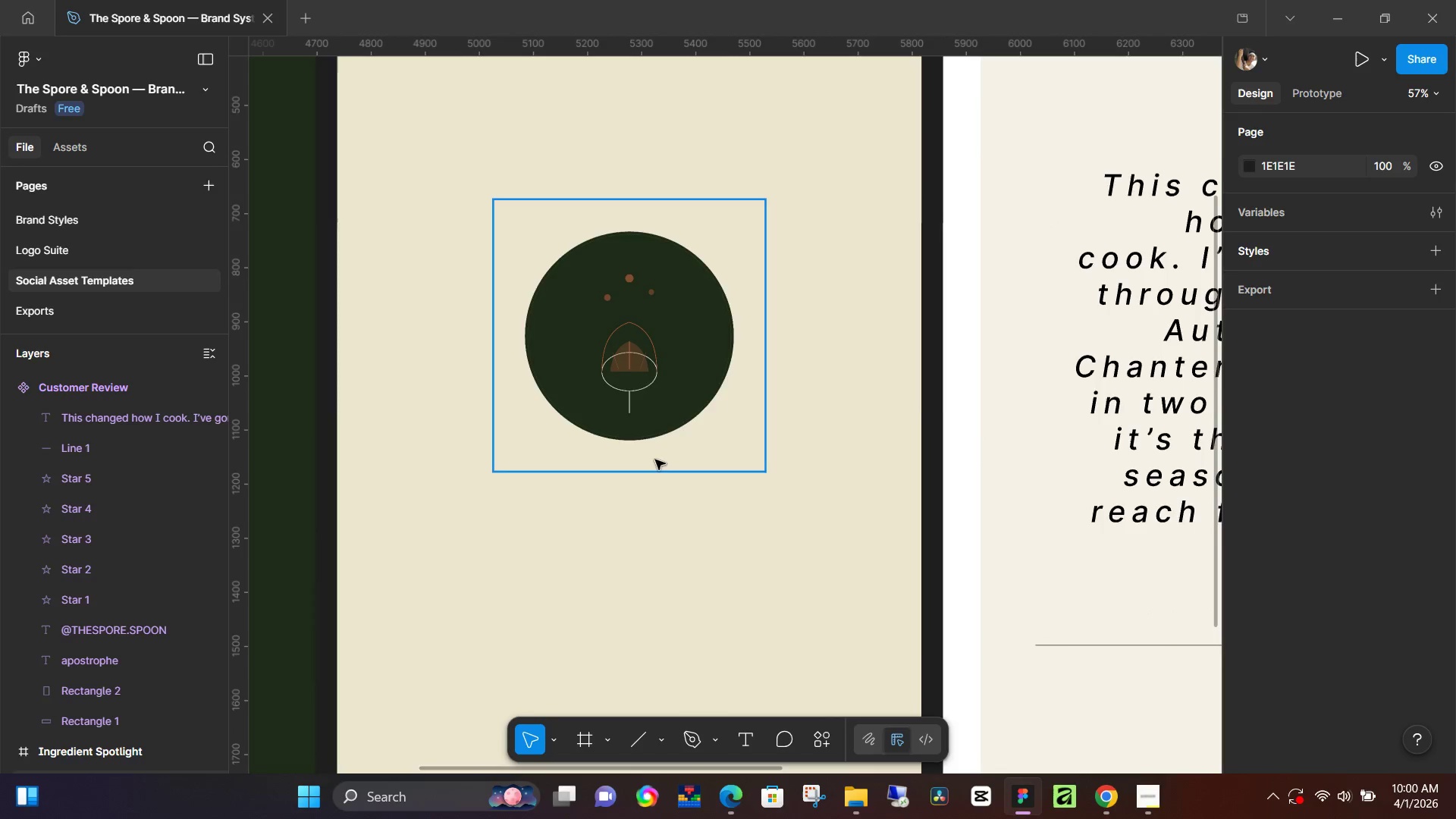 
key(O)
 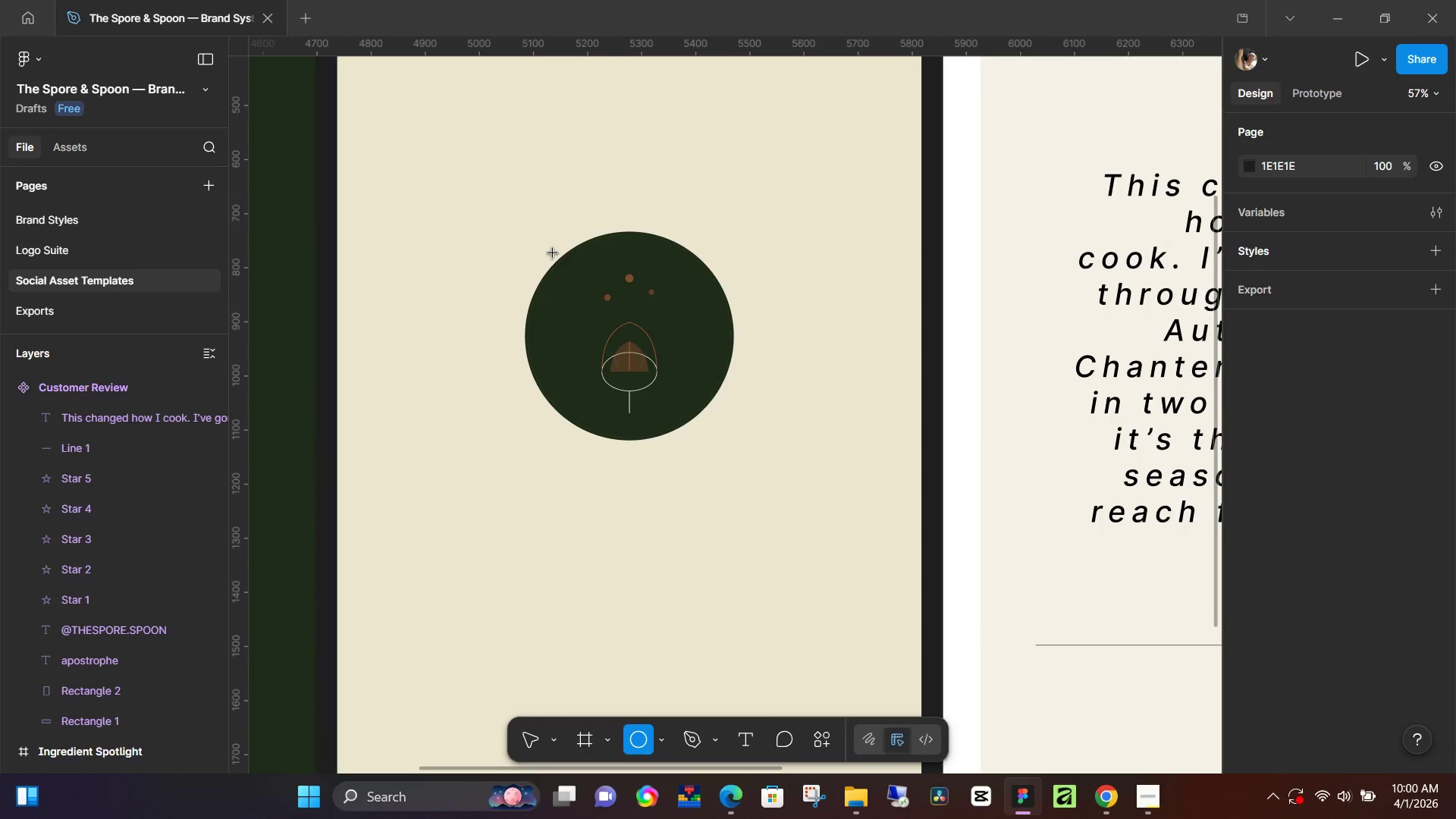 
hold_key(key=ShiftLeft, duration=1.52)
left_click_drag(start_coordinate=[533, 241], to_coordinate=[697, 467])
 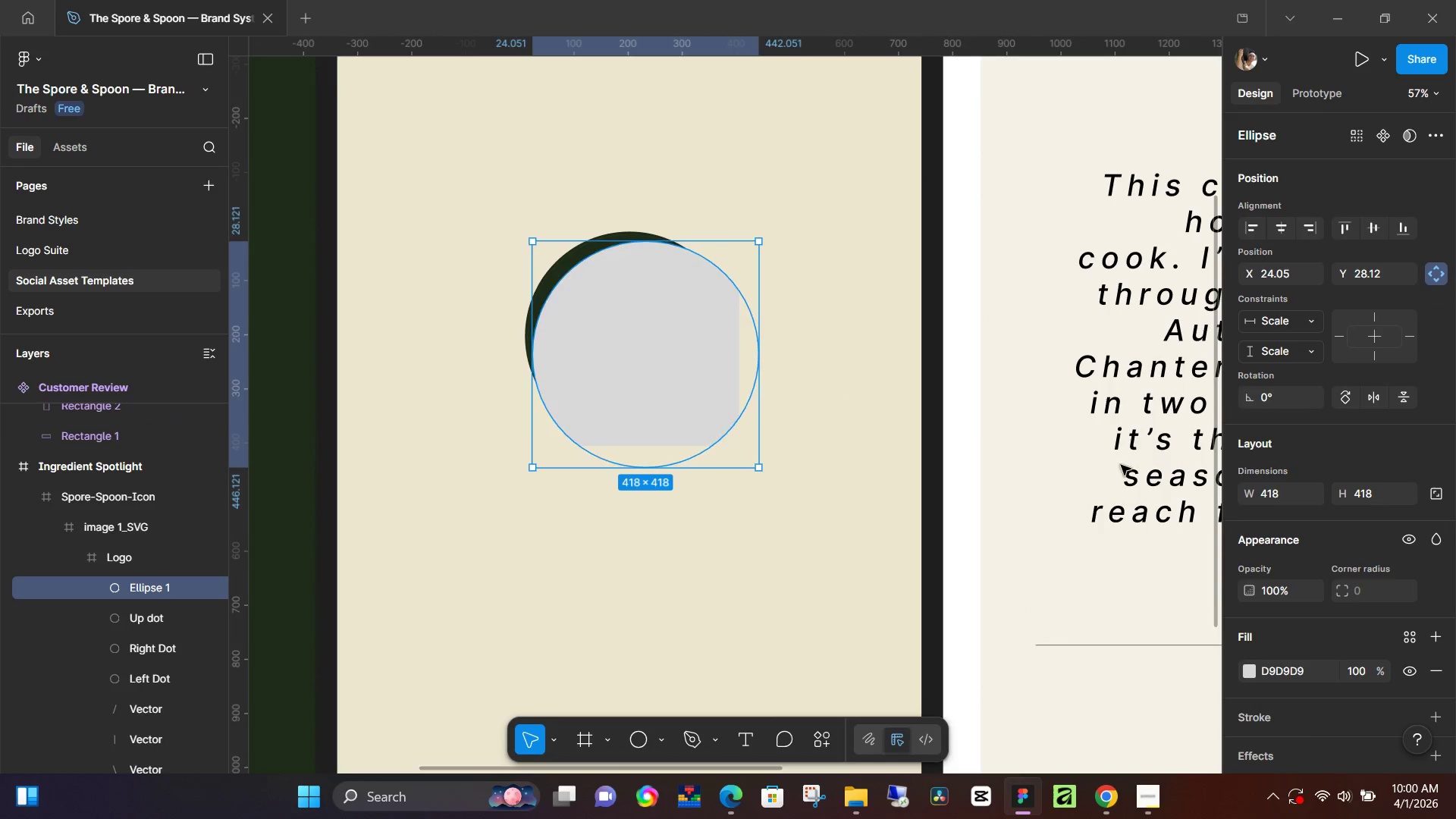 
hold_key(key=ShiftLeft, duration=0.31)
 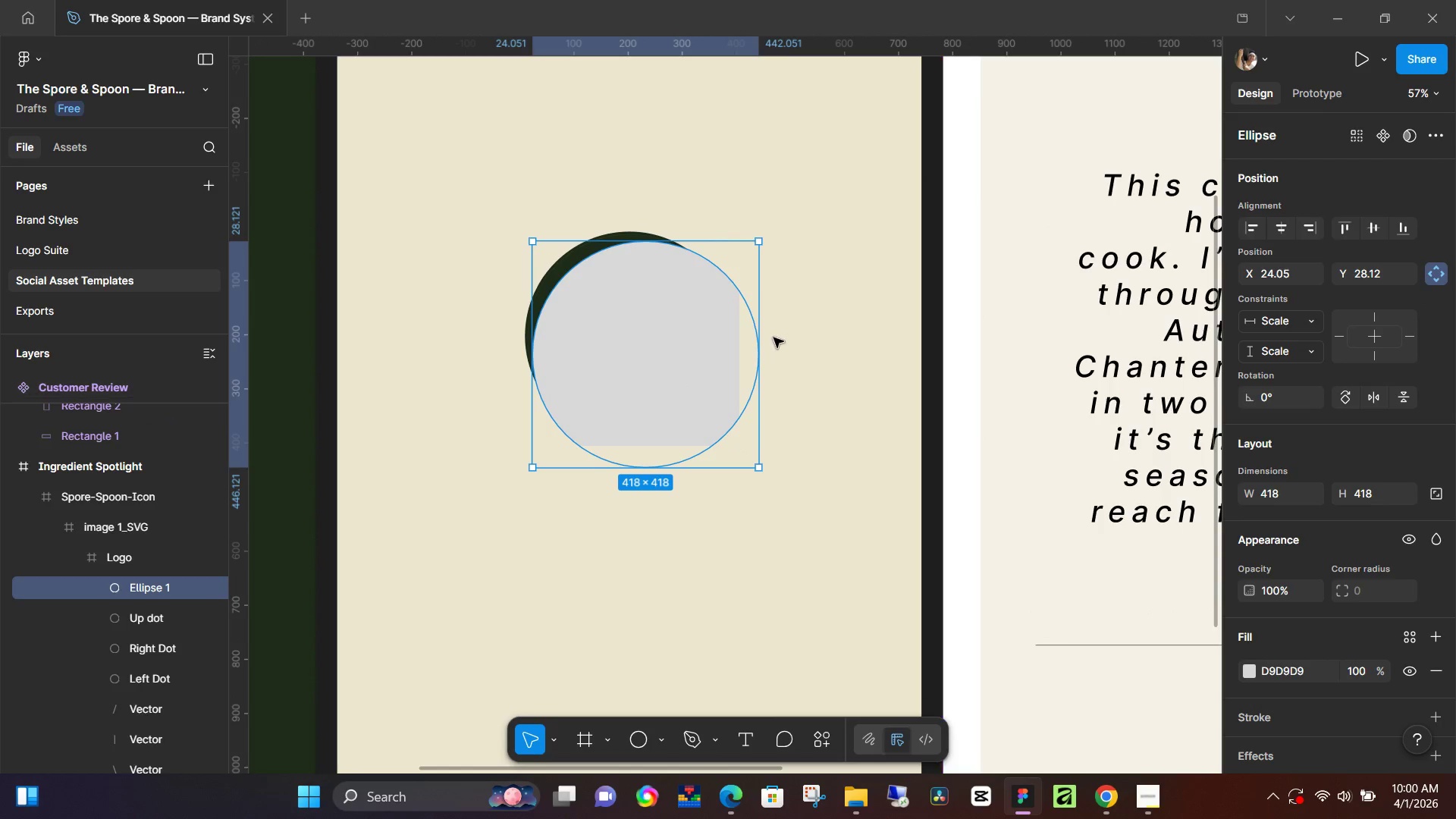 
left_click([741, 346])
 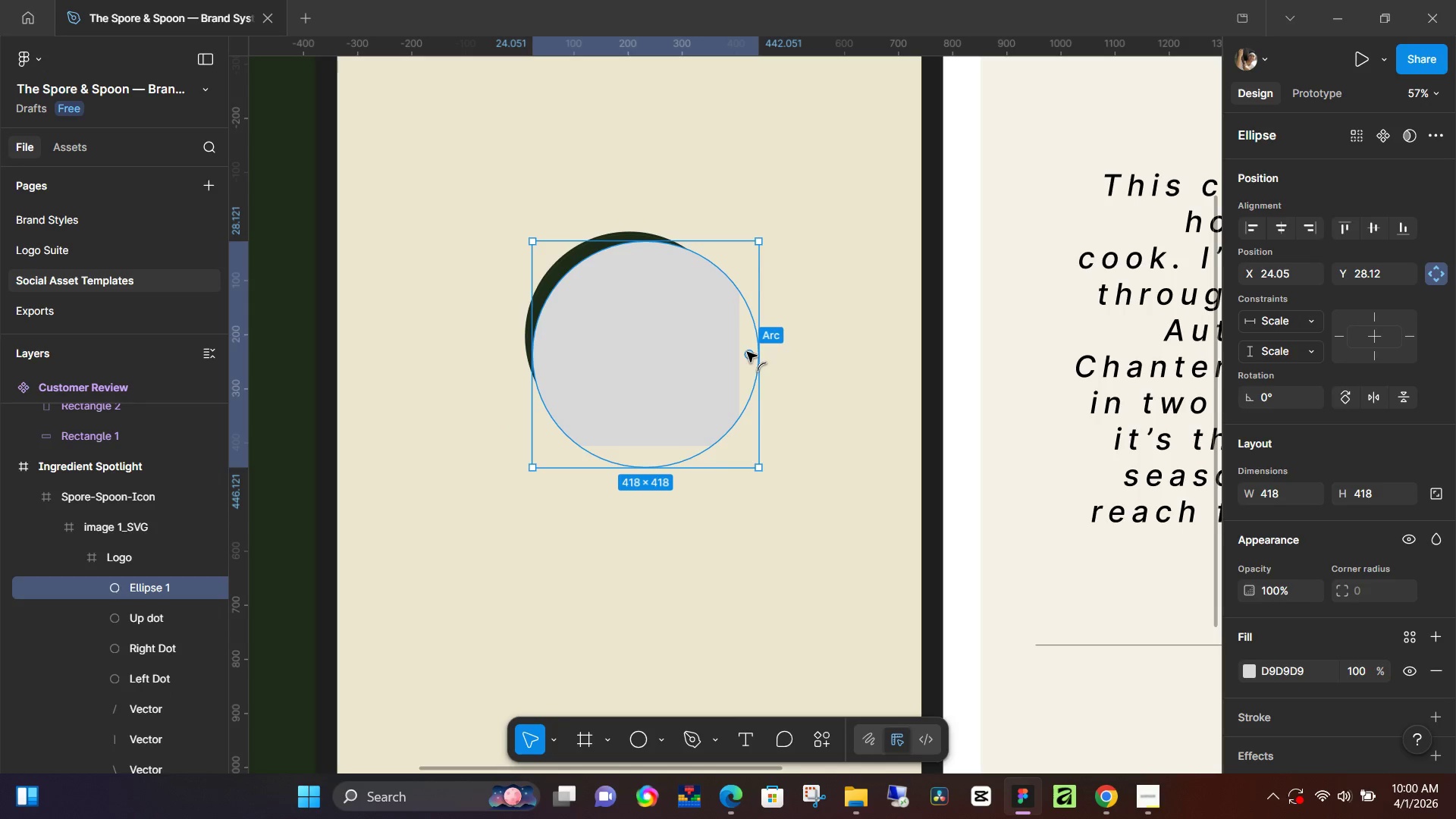 
left_click_drag(start_coordinate=[747, 352], to_coordinate=[736, 353])
 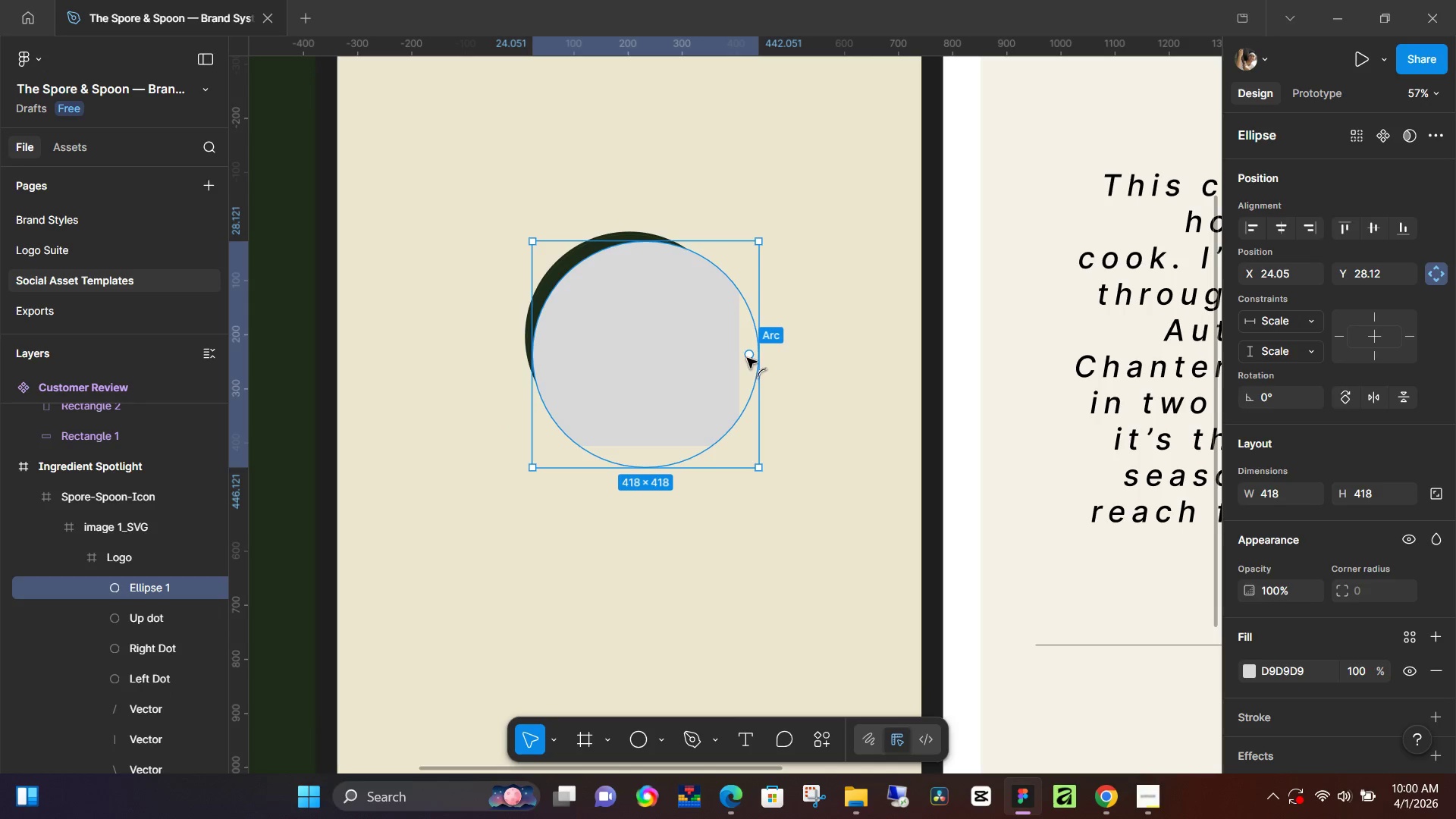 
left_click_drag(start_coordinate=[747, 358], to_coordinate=[723, 353])
 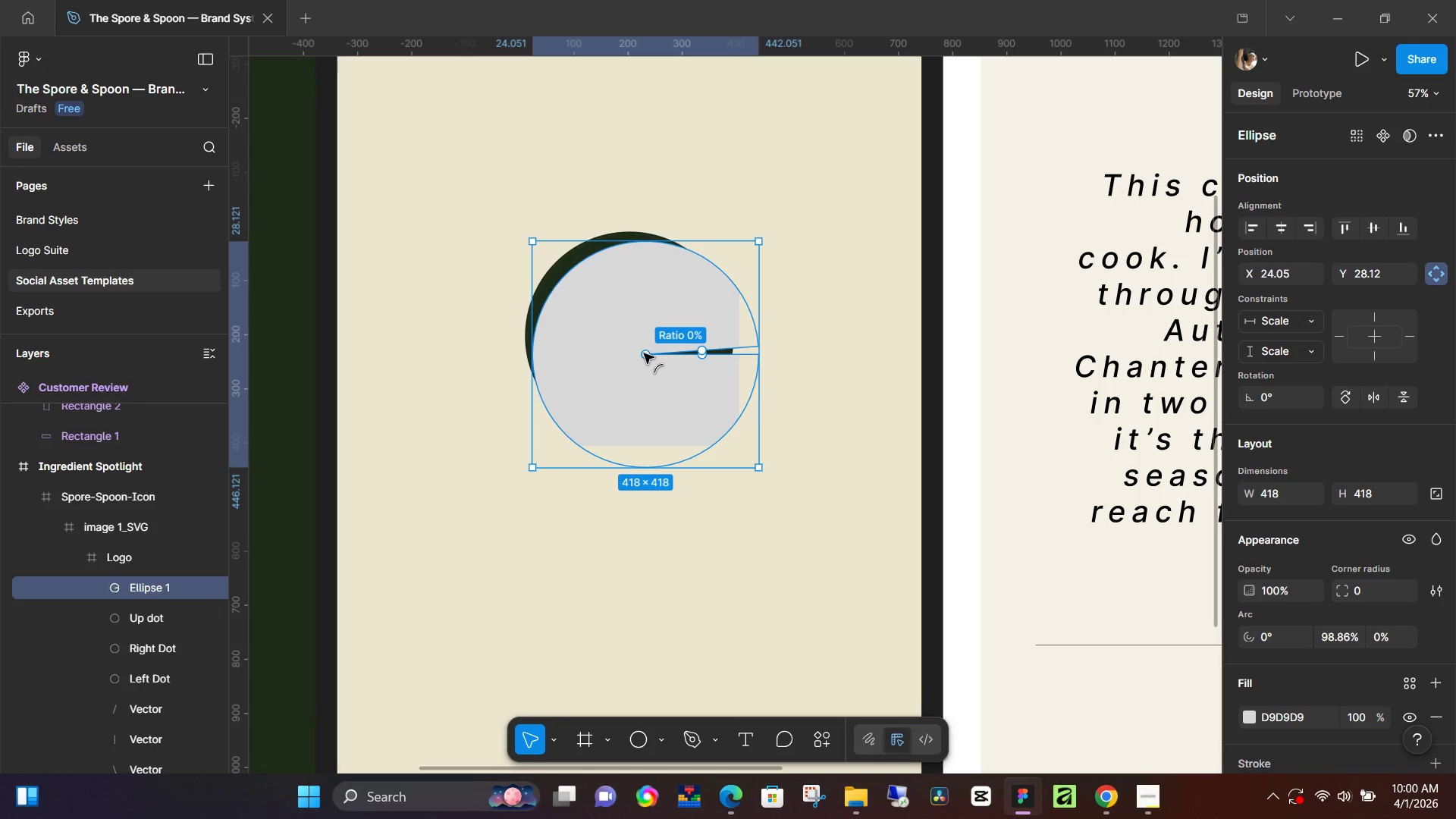 
left_click_drag(start_coordinate=[644, 353], to_coordinate=[535, 344])
 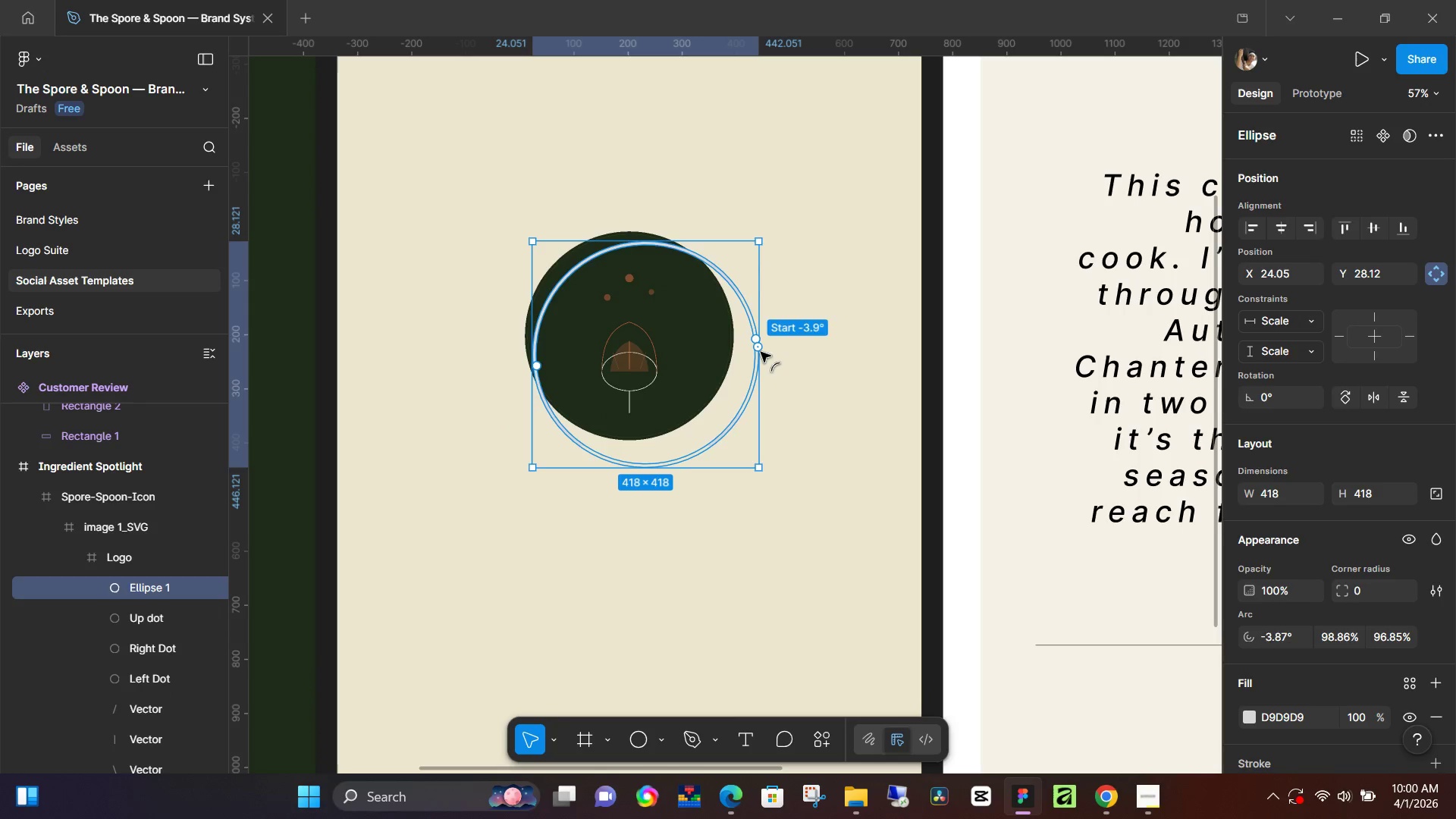 
hold_key(key=ControlLeft, duration=0.91)
scroll: coordinate [704, 358], scroll_direction: up, amount: 12.0
 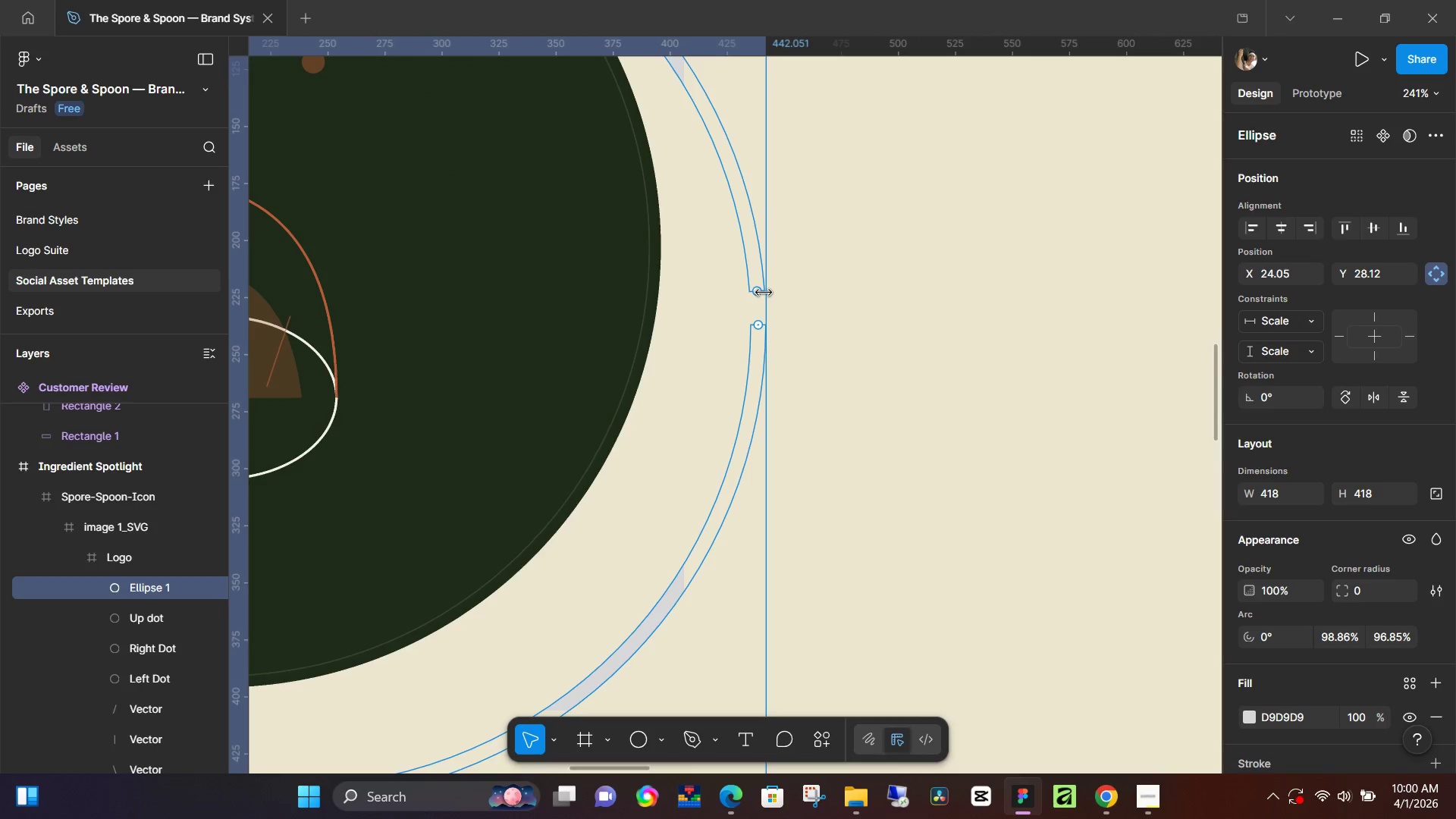 
left_click([764, 293])
 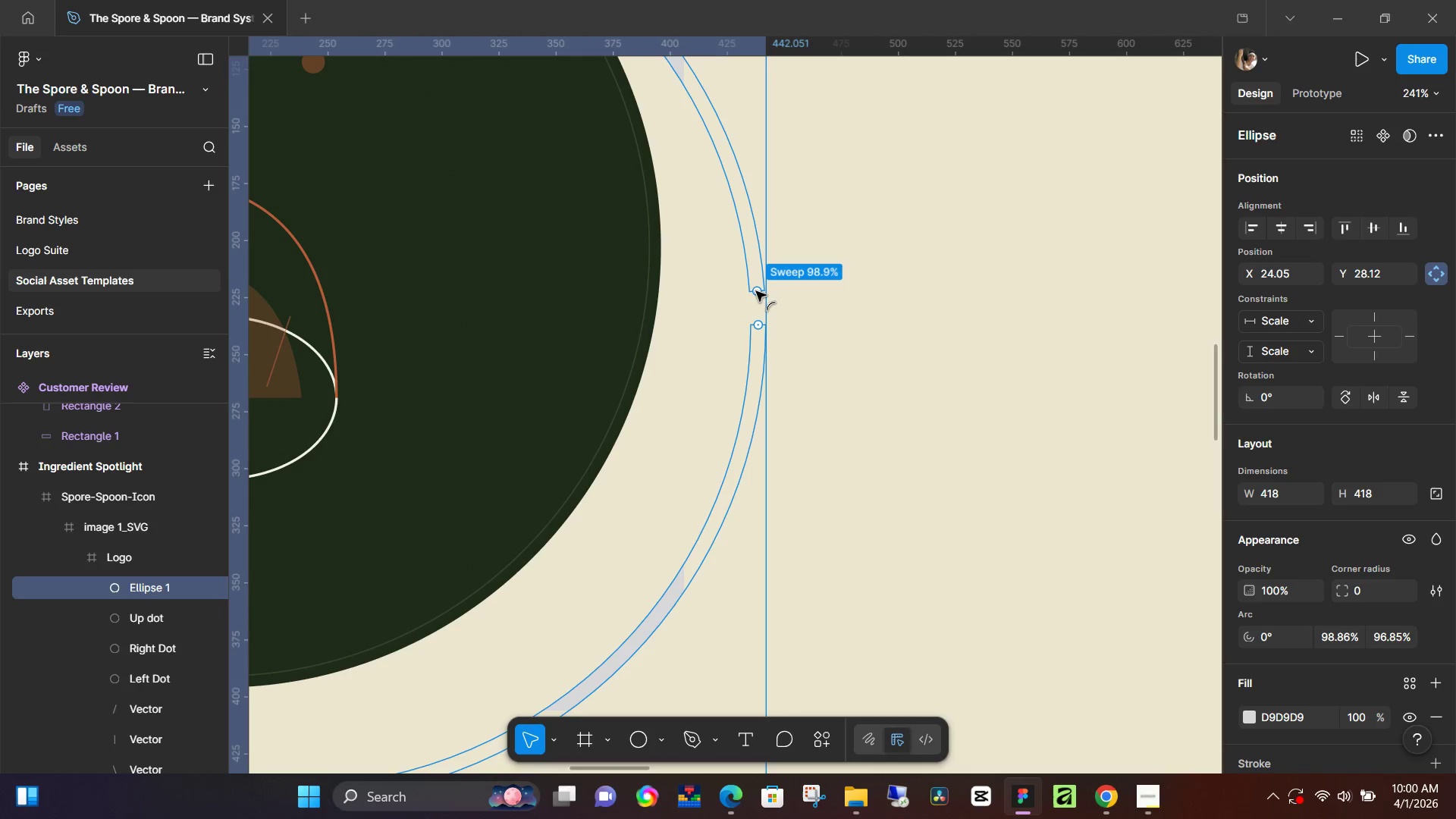 
left_click_drag(start_coordinate=[756, 291], to_coordinate=[756, 327])
 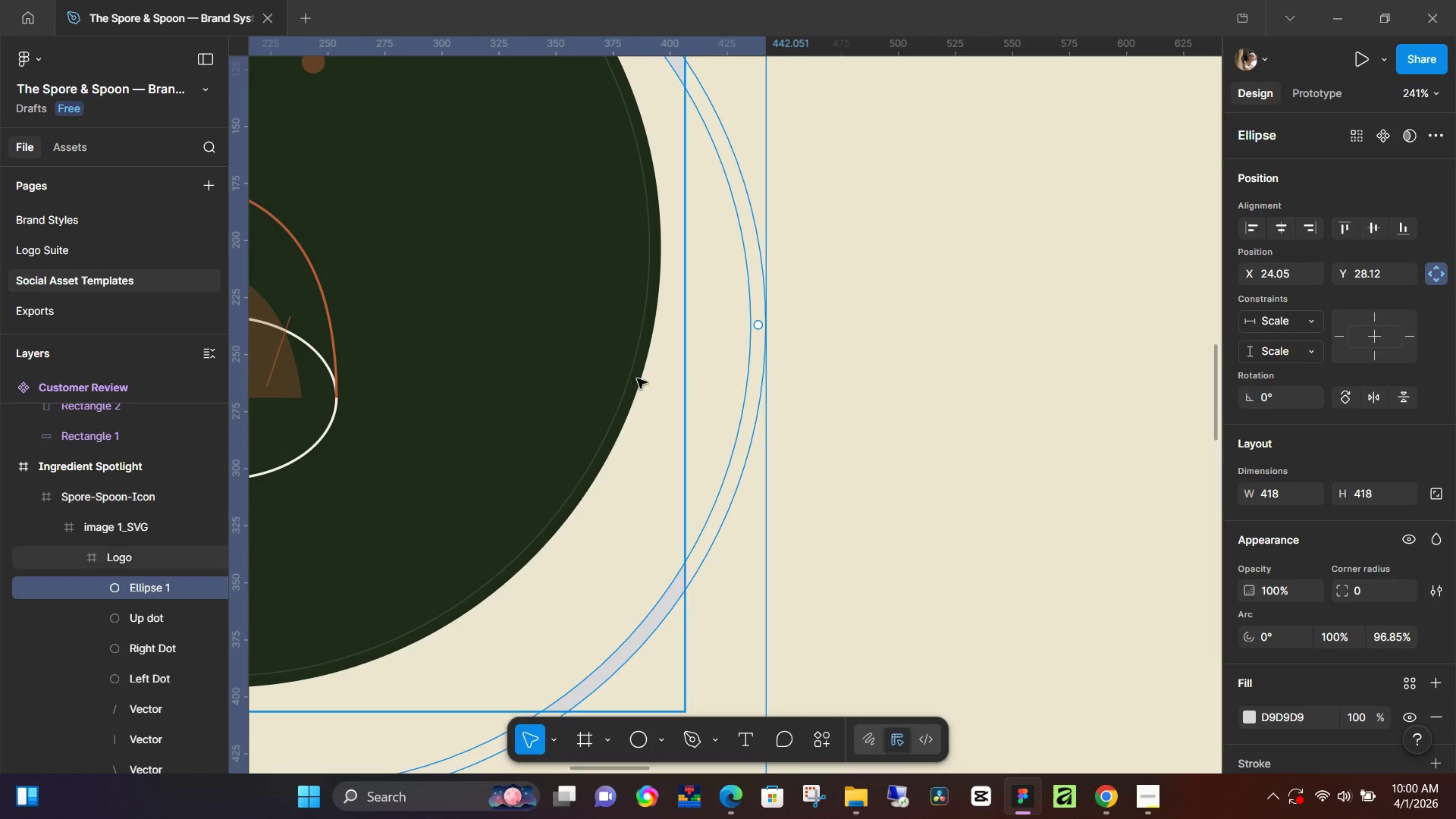 
hold_key(key=ControlLeft, duration=0.72)
 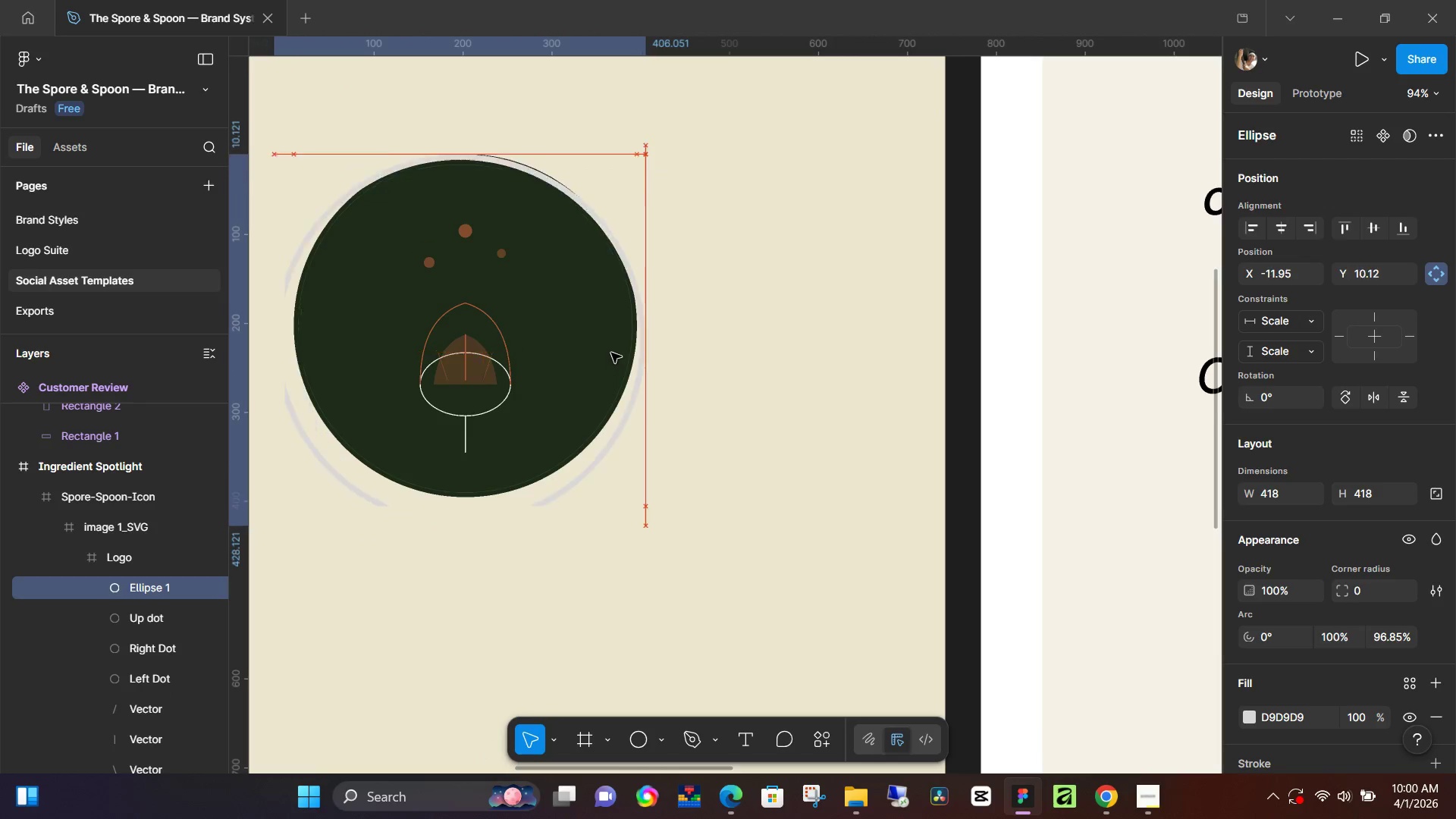 
left_click_drag(start_coordinate=[641, 375], to_coordinate=[611, 343])
 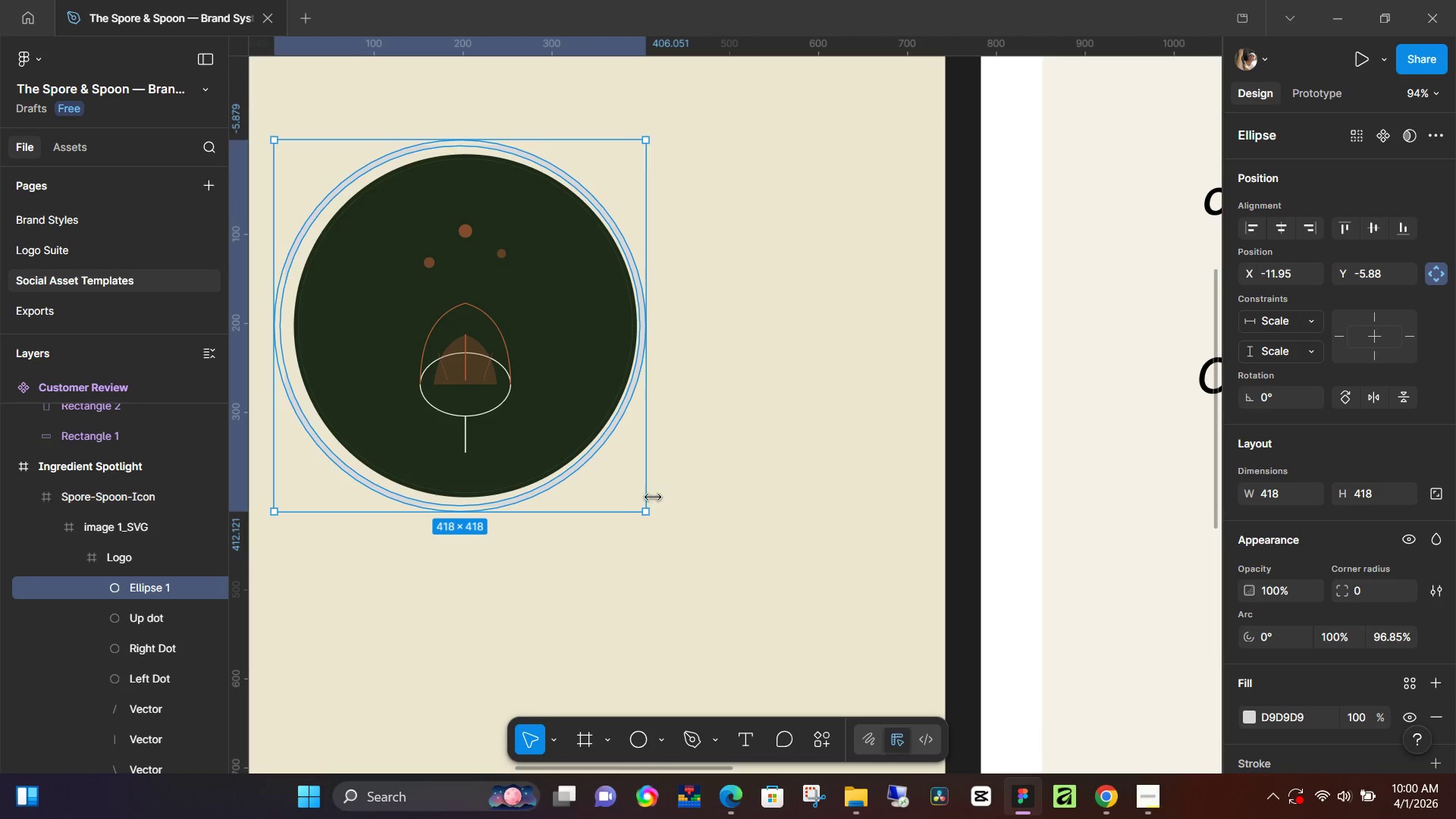 
scroll: coordinate [621, 375], scroll_direction: down, amount: 8.0
 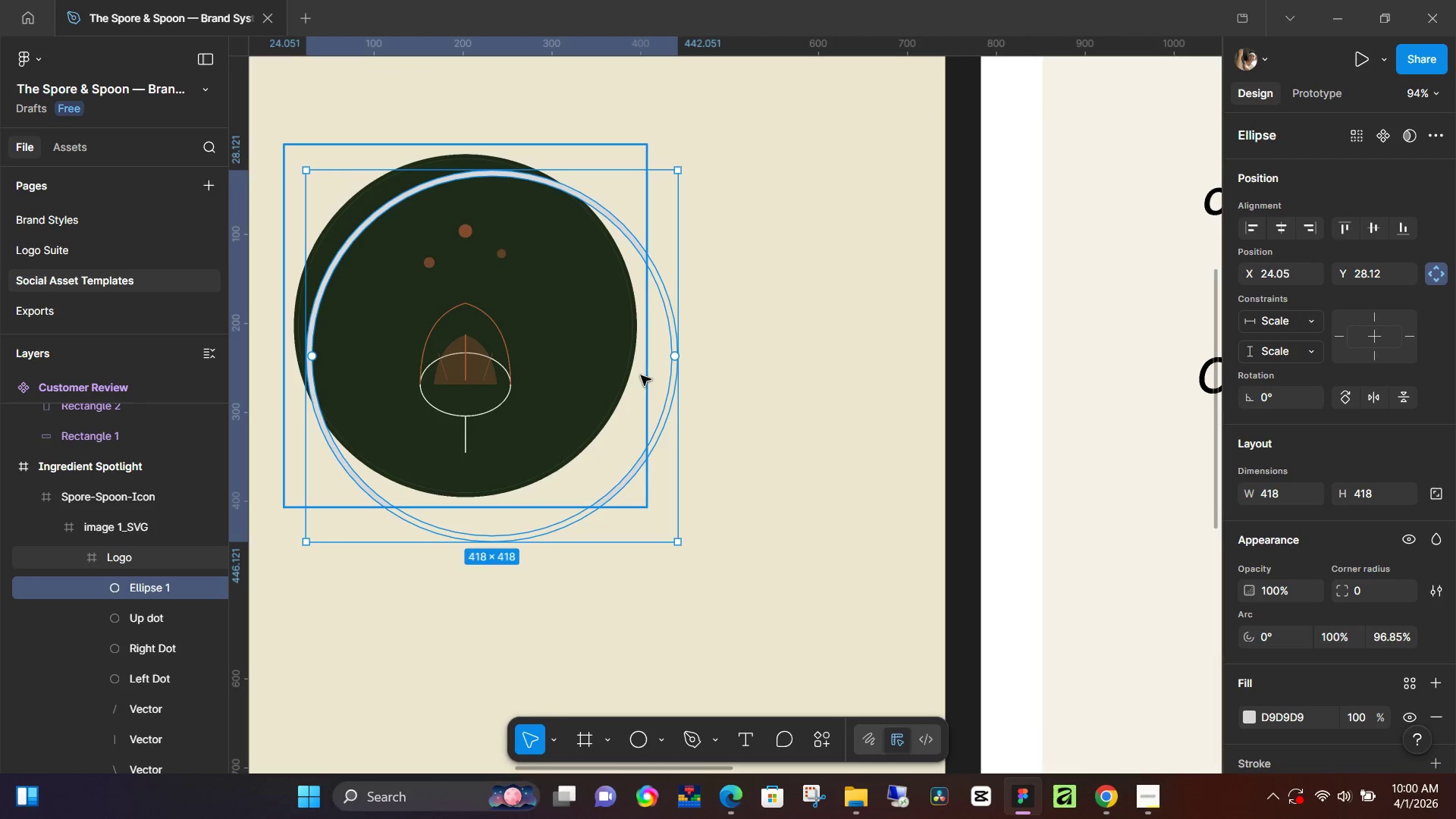 
hold_key(key=ShiftLeft, duration=1.33)
left_click_drag(start_coordinate=[653, 513], to_coordinate=[669, 529])
 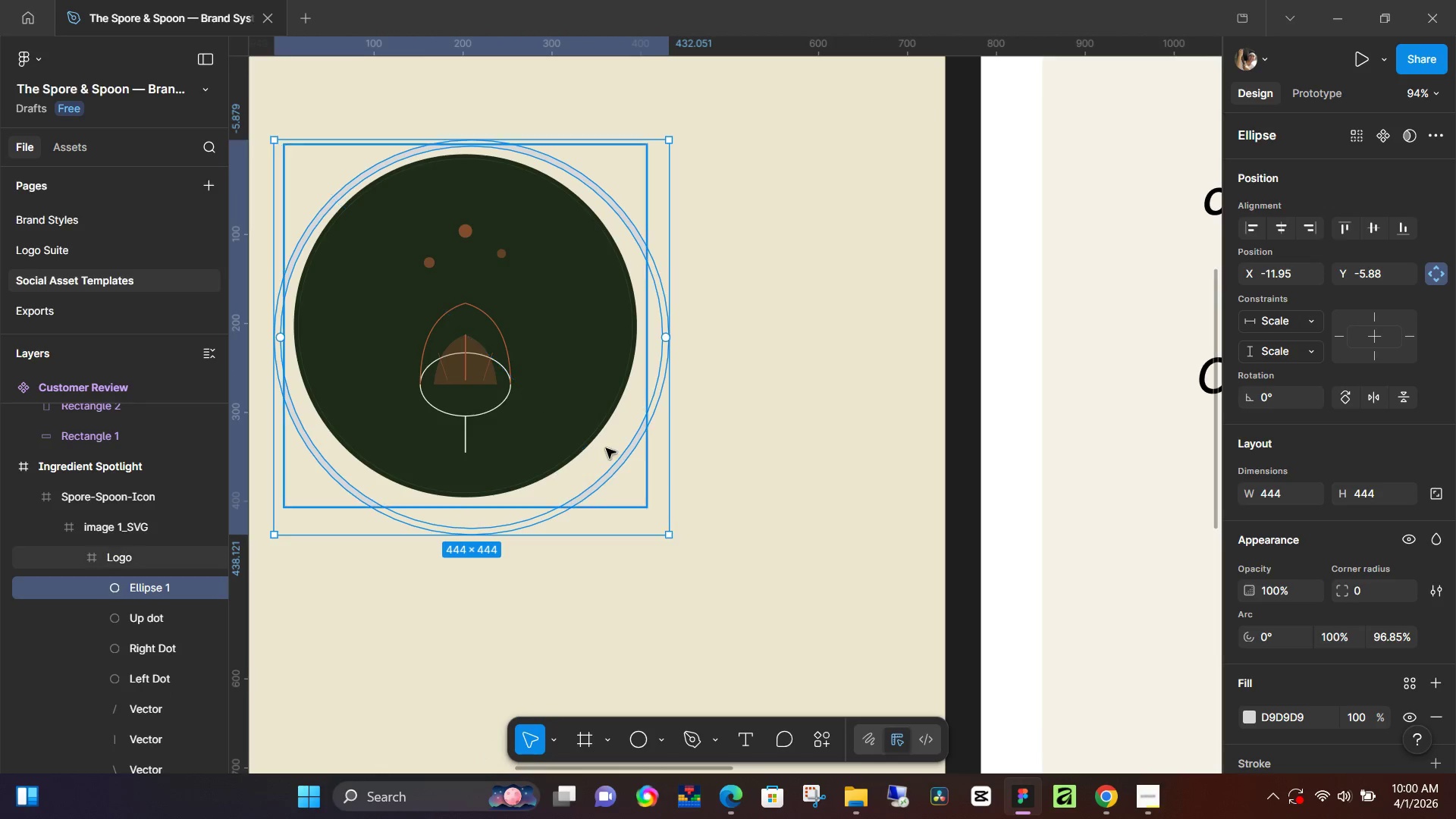 
left_click_drag(start_coordinate=[603, 454], to_coordinate=[599, 442])
 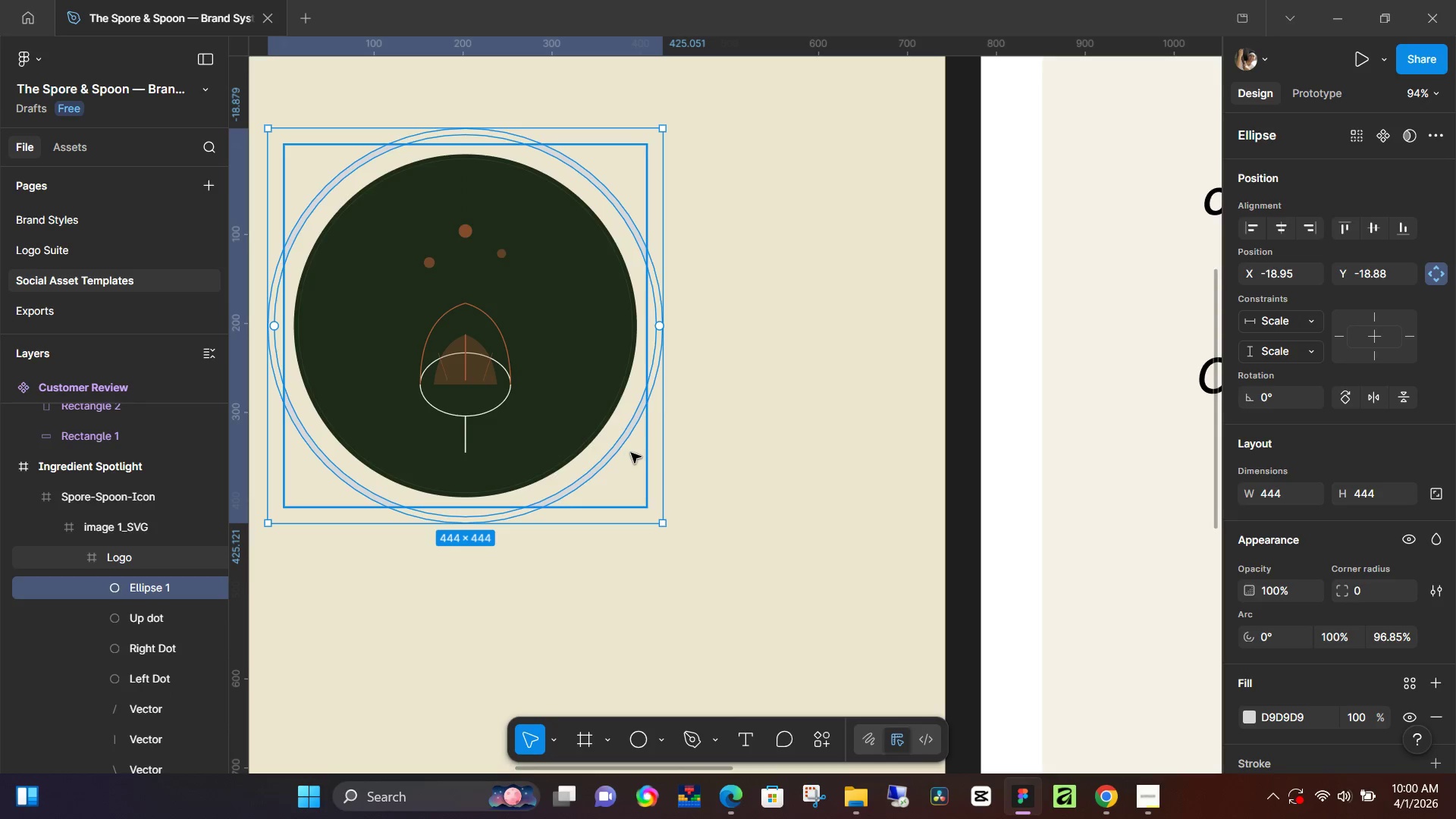 
hold_key(key=ControlLeft, duration=0.94)
scroll: coordinate [643, 452], scroll_direction: down, amount: 6.0
 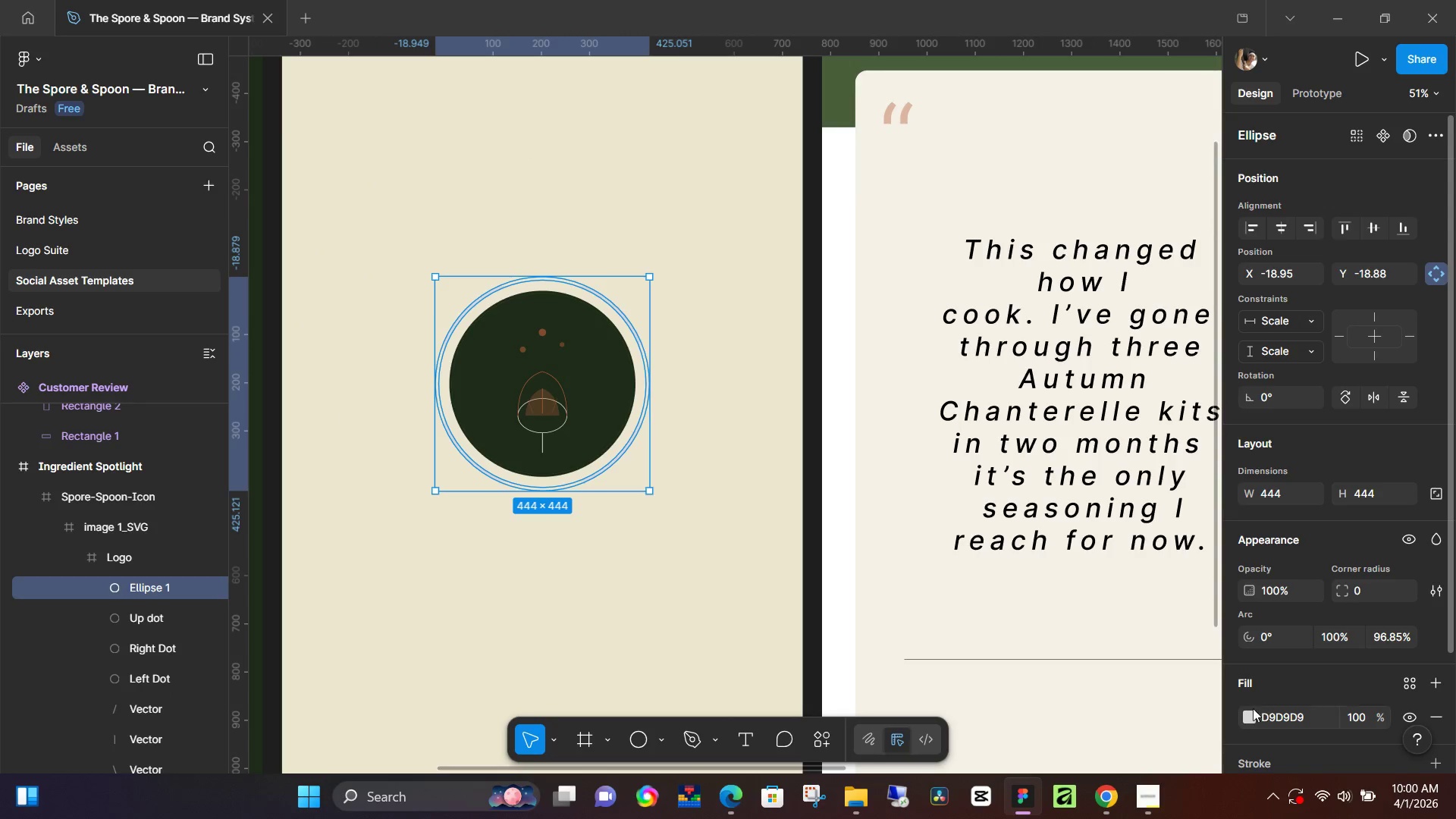 
left_click([1250, 712])
 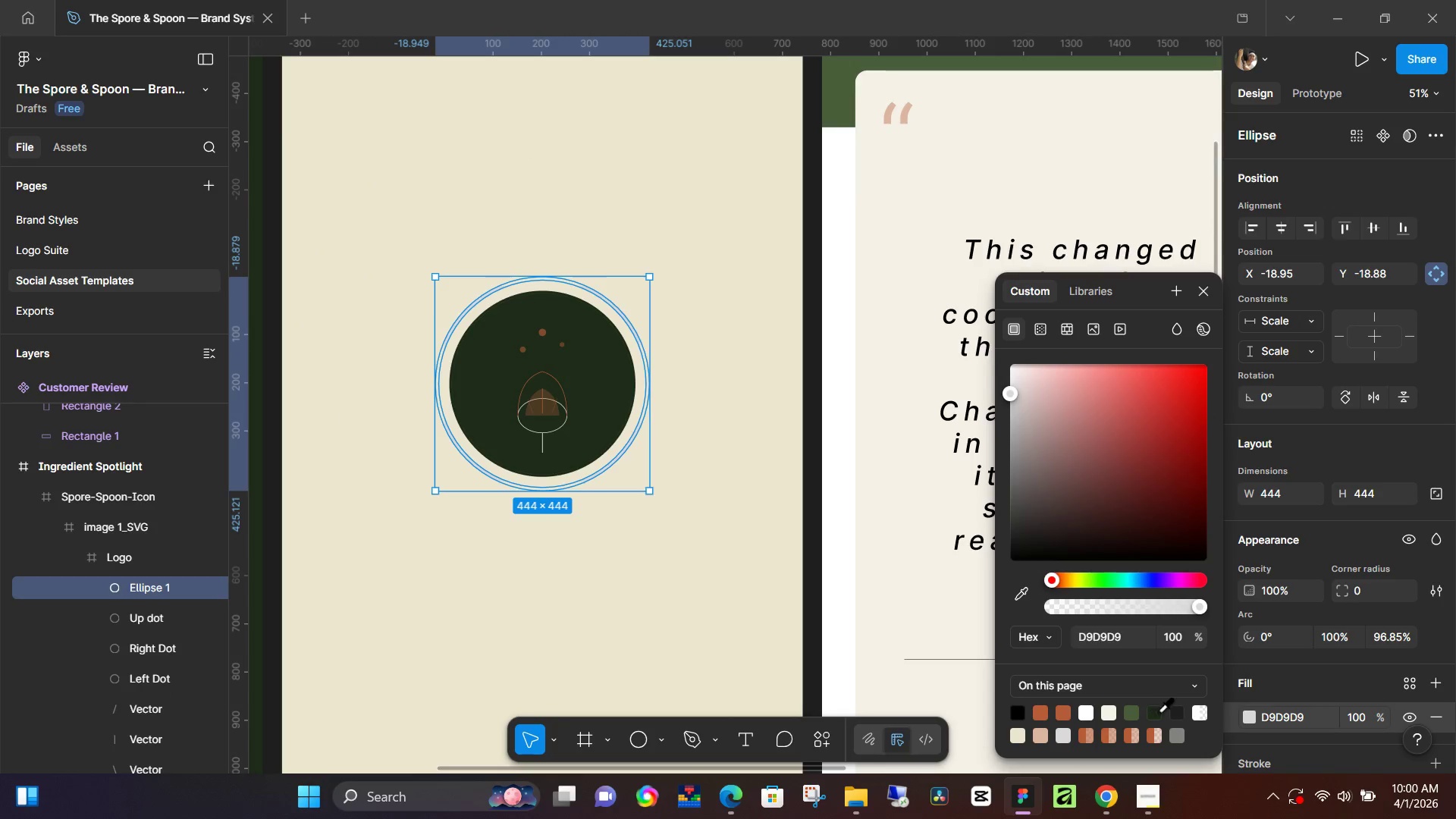 
left_click([1175, 711])
 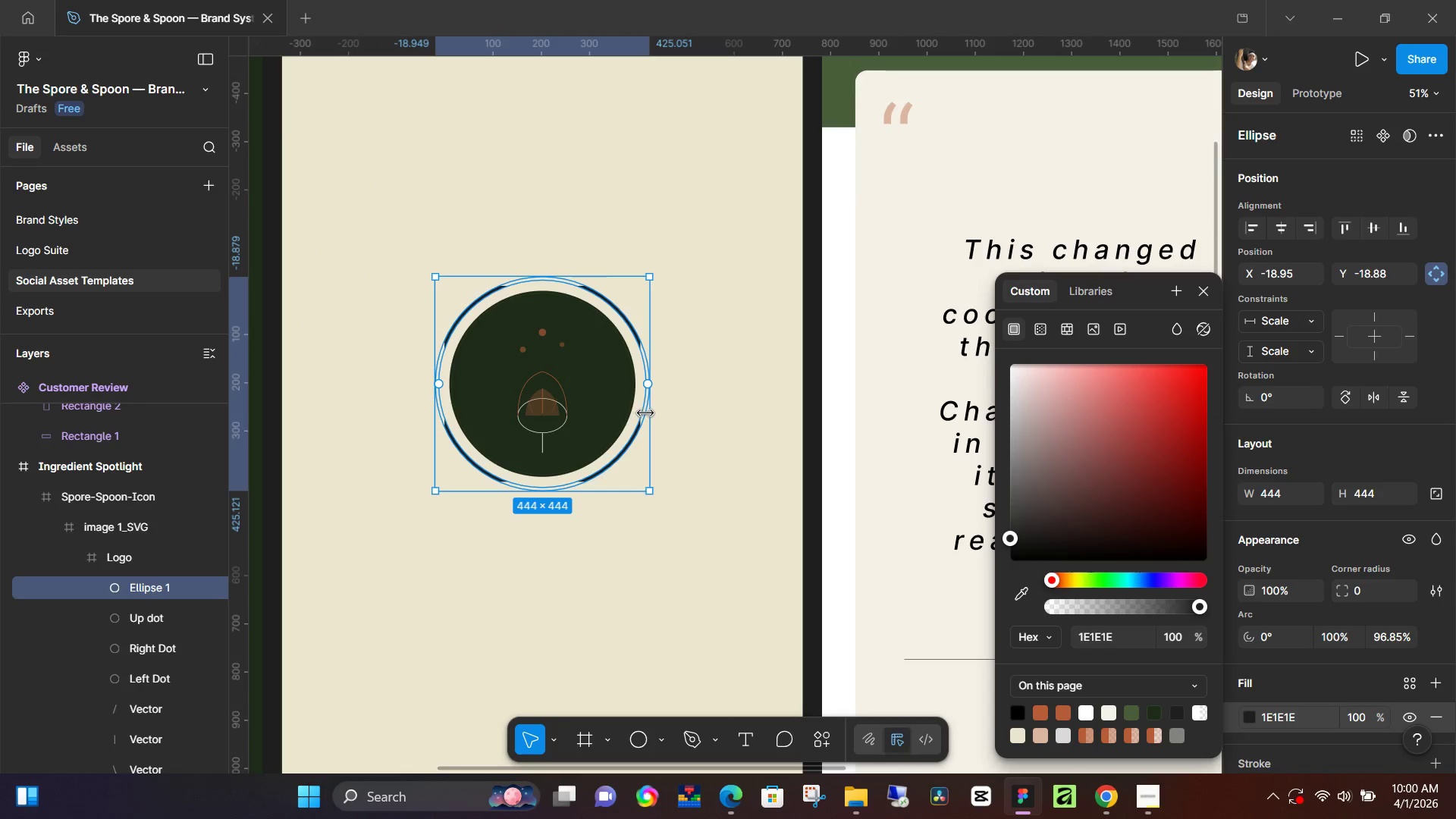 
left_click([676, 399])
 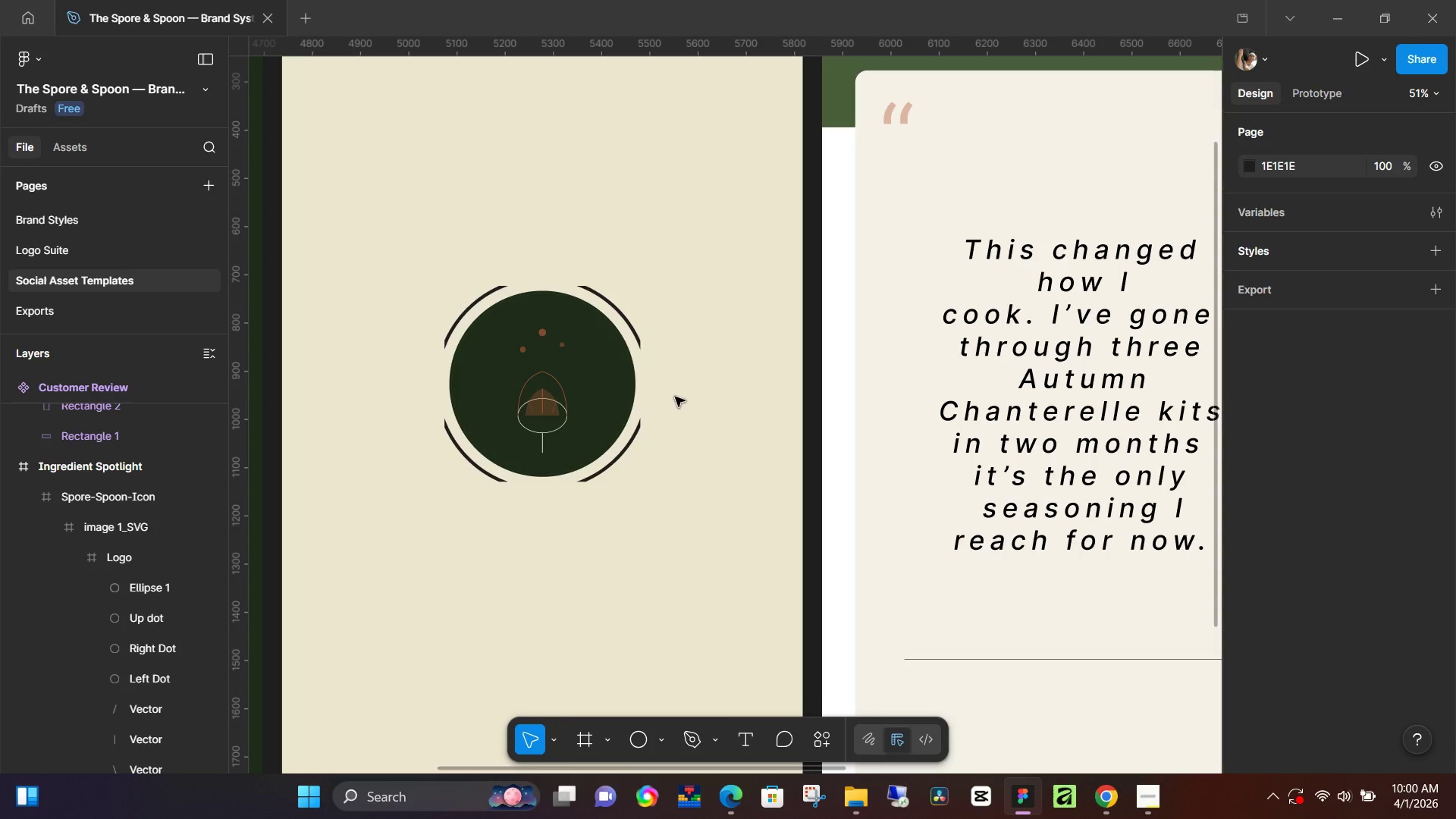 
left_click([648, 394])
 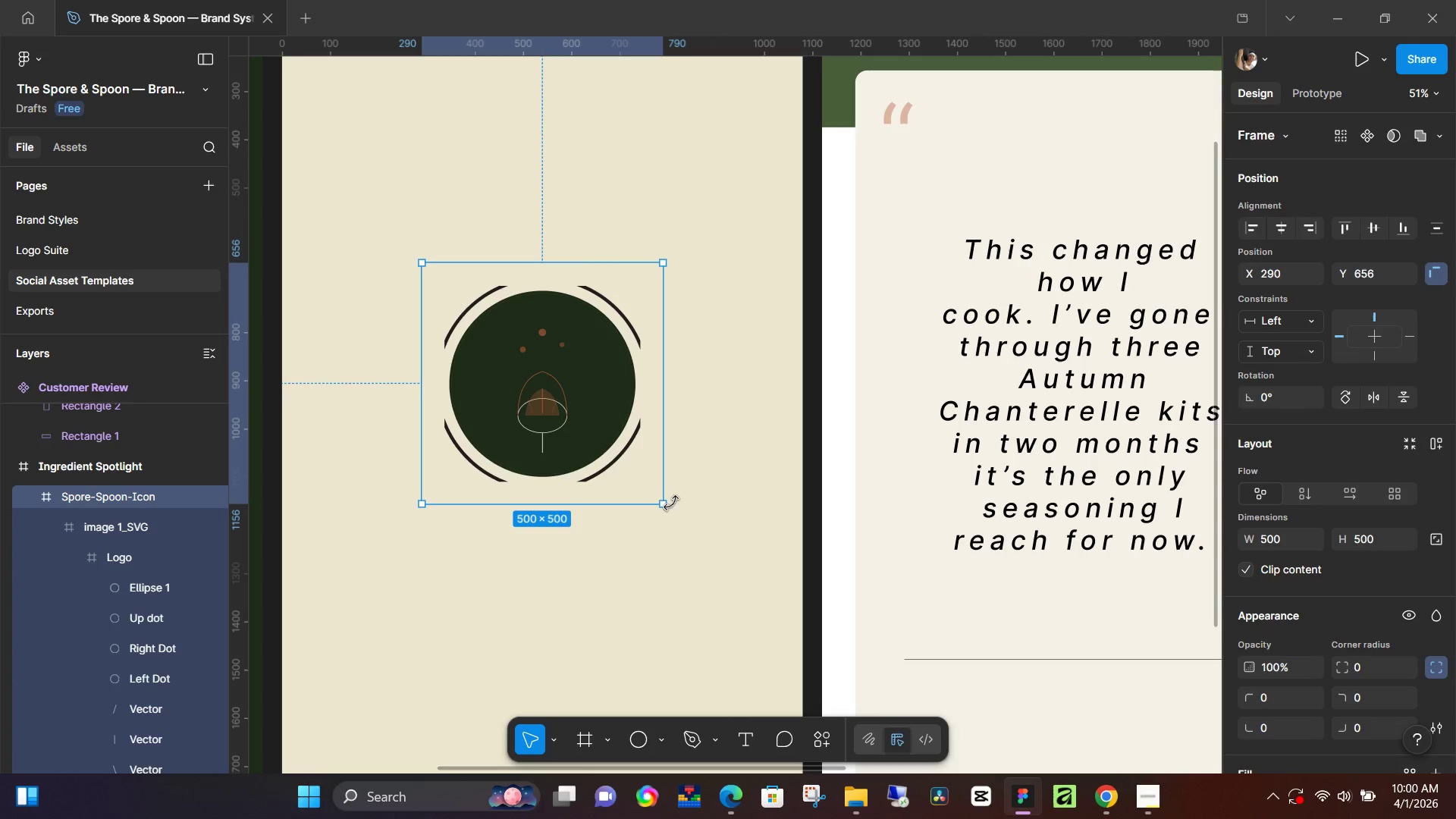 
left_click_drag(start_coordinate=[668, 504], to_coordinate=[697, 529])
 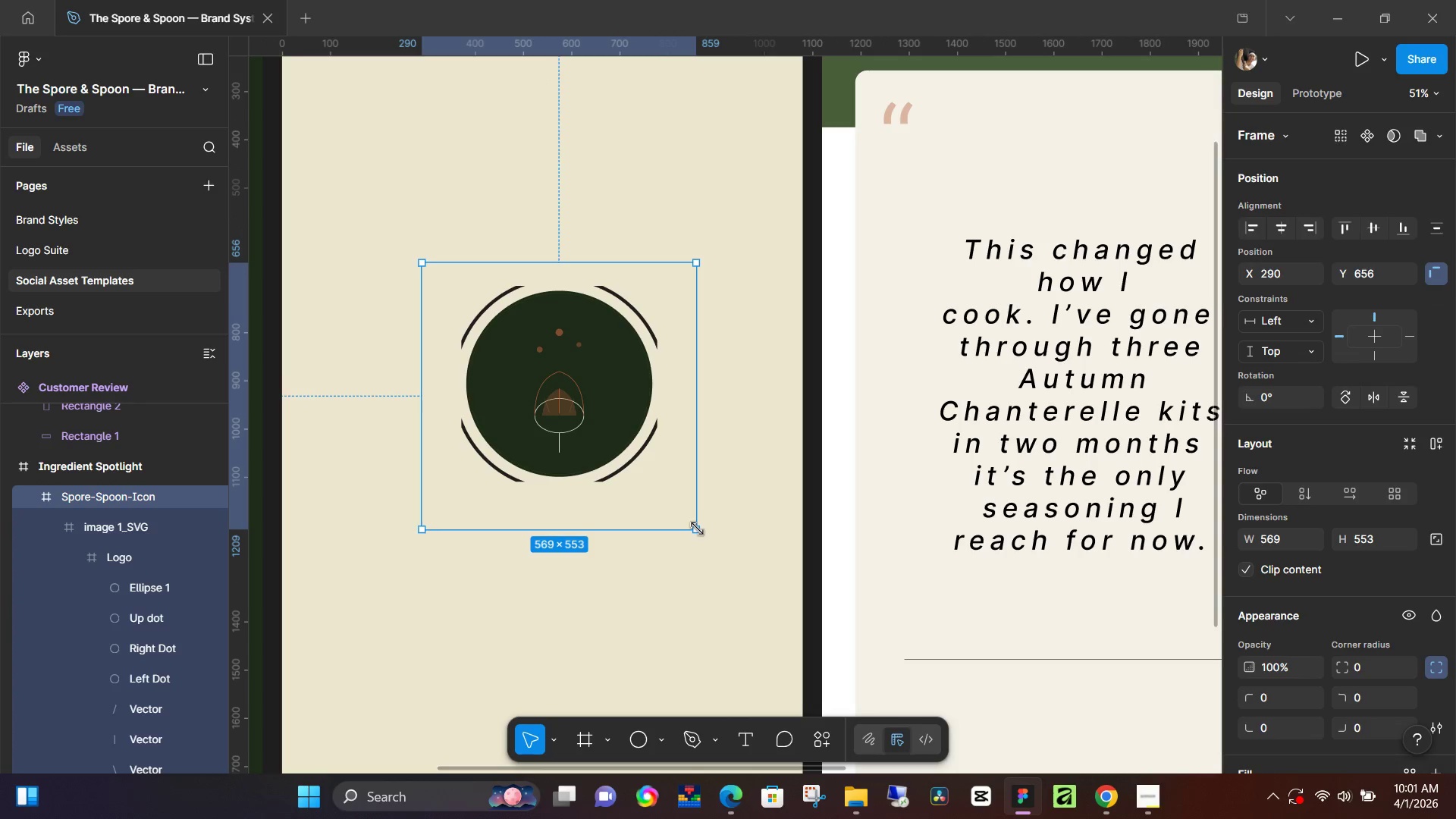 
key(Control+Z)
 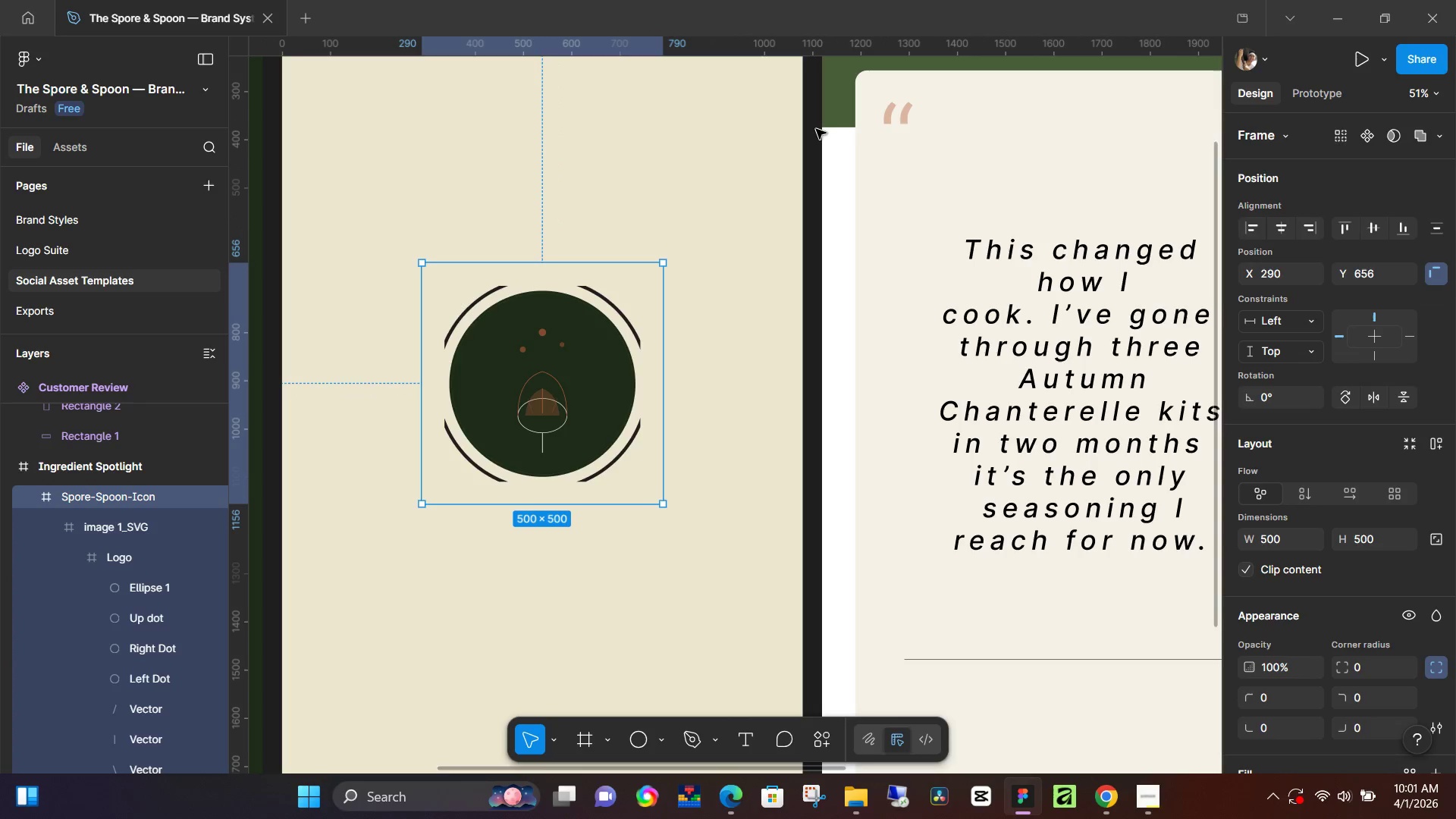 
left_click([815, 133])
 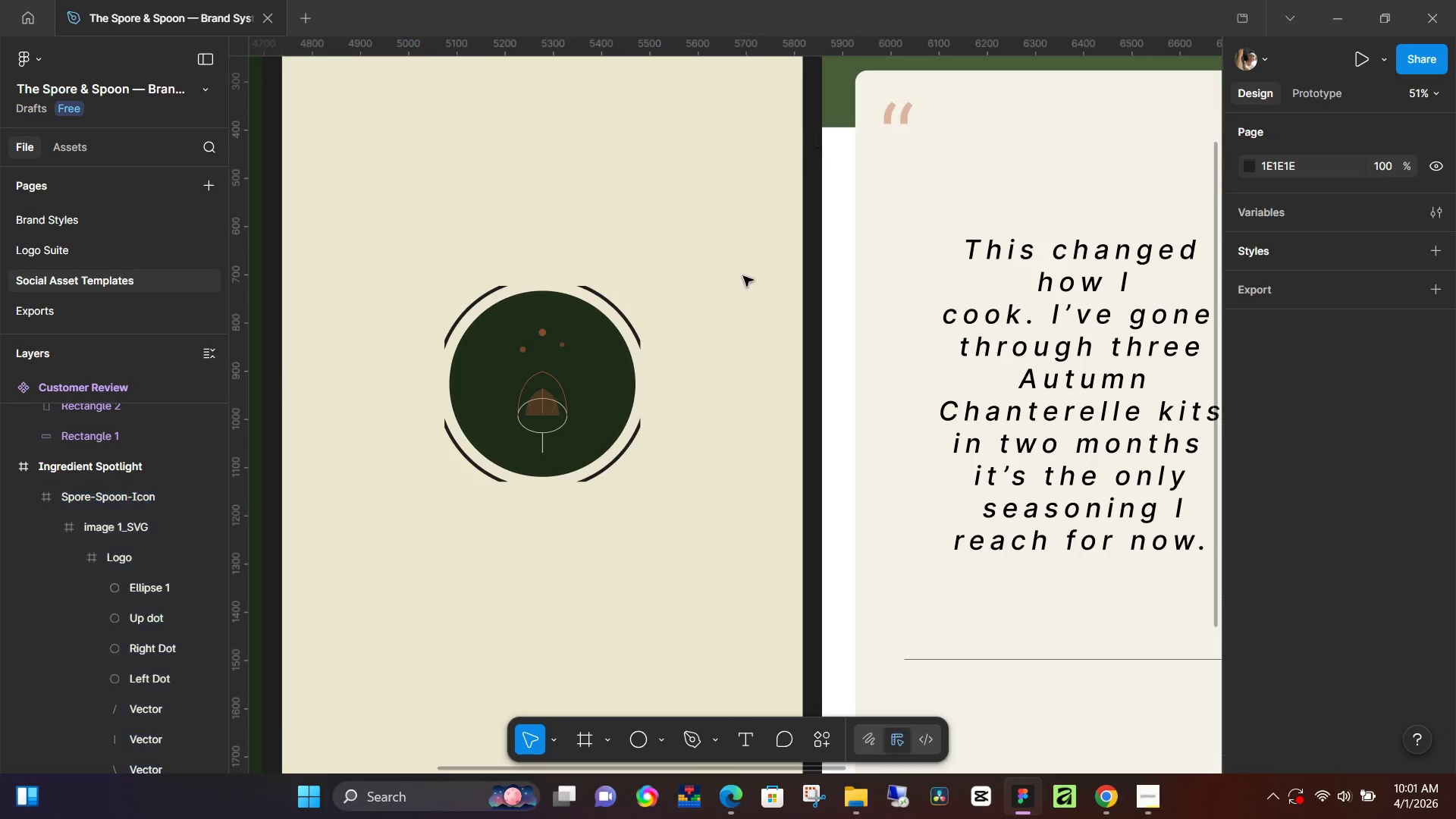 
hold_key(key=ControlLeft, duration=0.64)
scroll: coordinate [689, 362], scroll_direction: down, amount: 3.0
 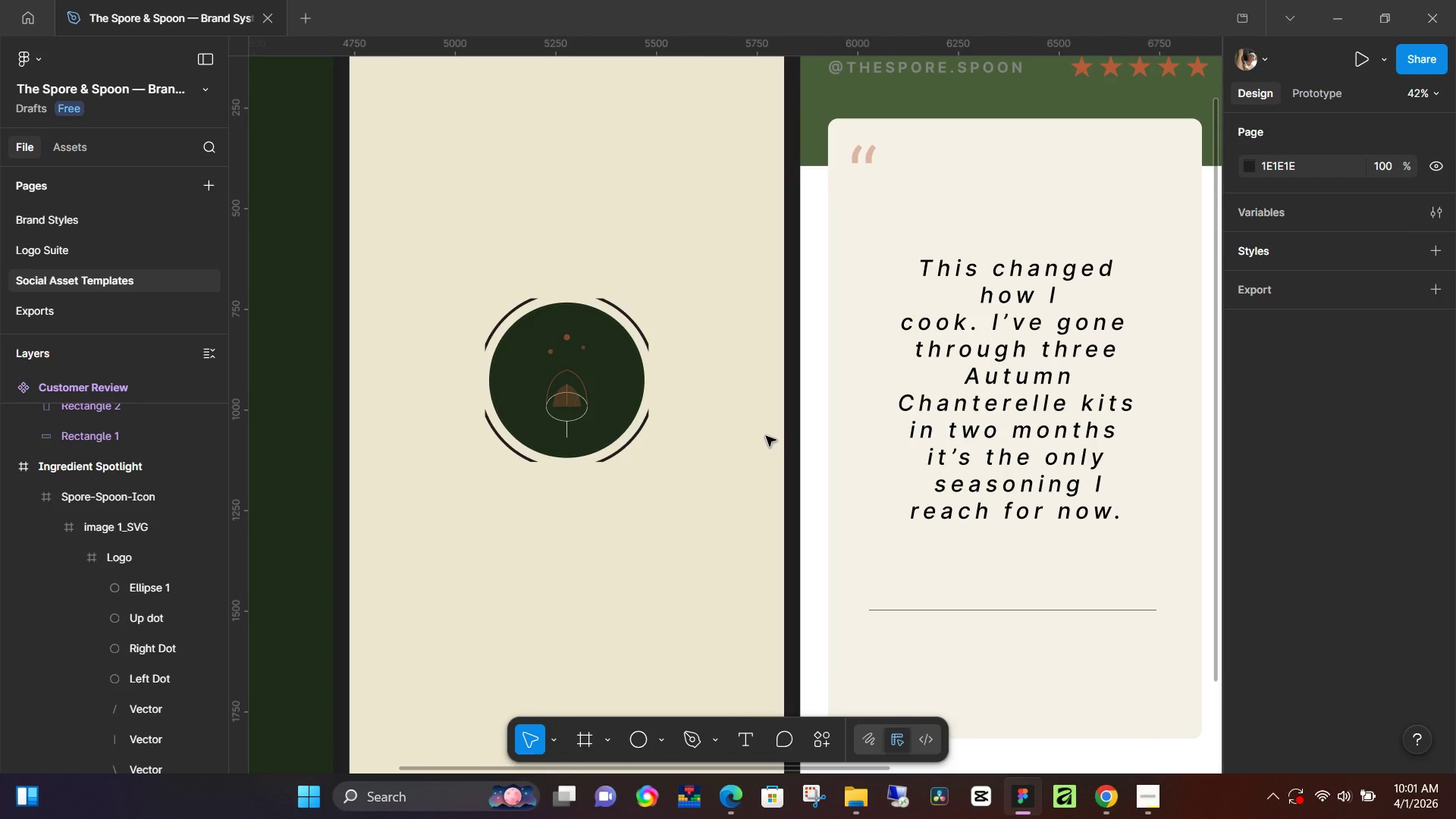 
hold_key(key=Space, duration=1.5)
 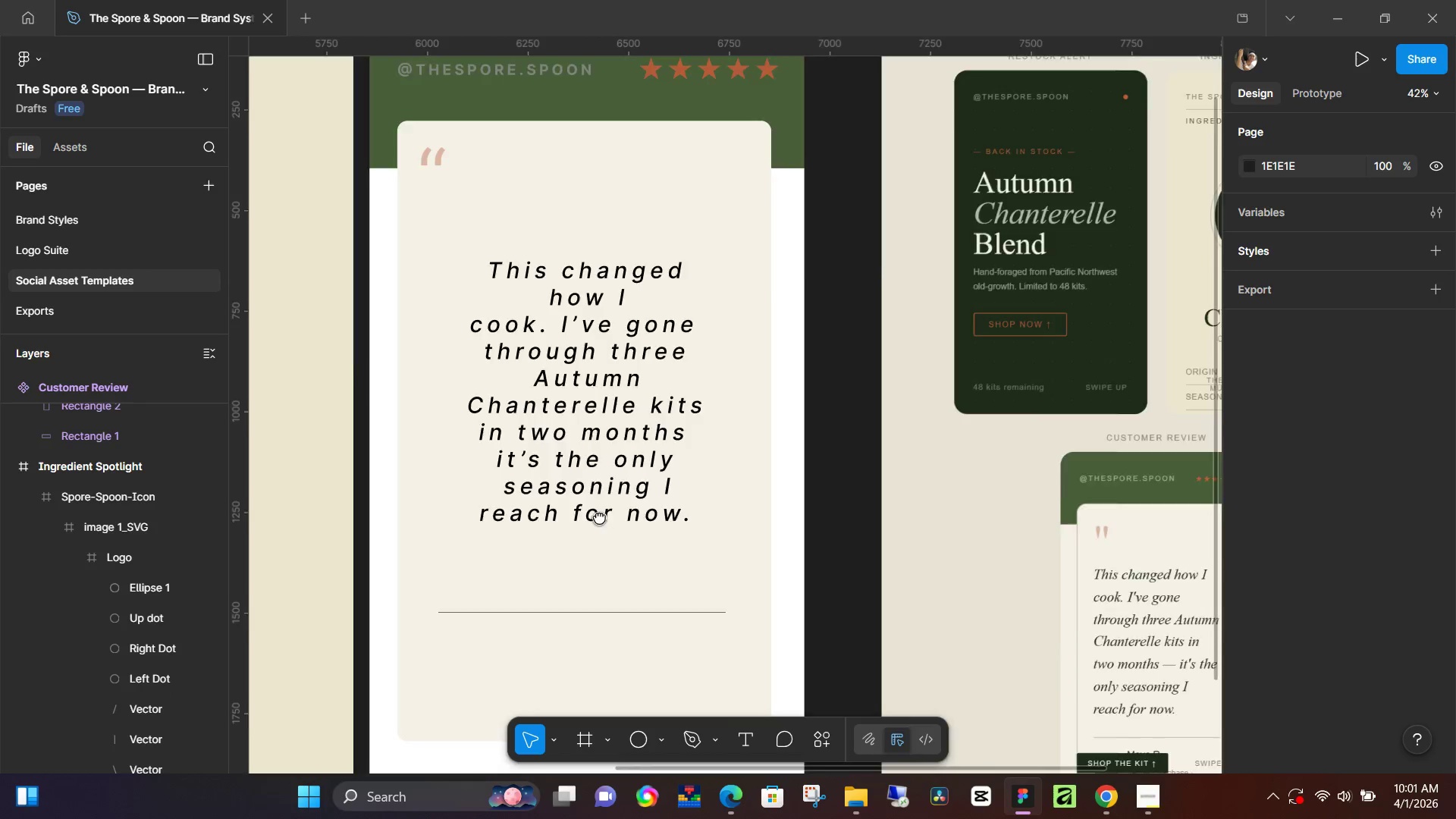 
left_click_drag(start_coordinate=[922, 507], to_coordinate=[912, 519])
 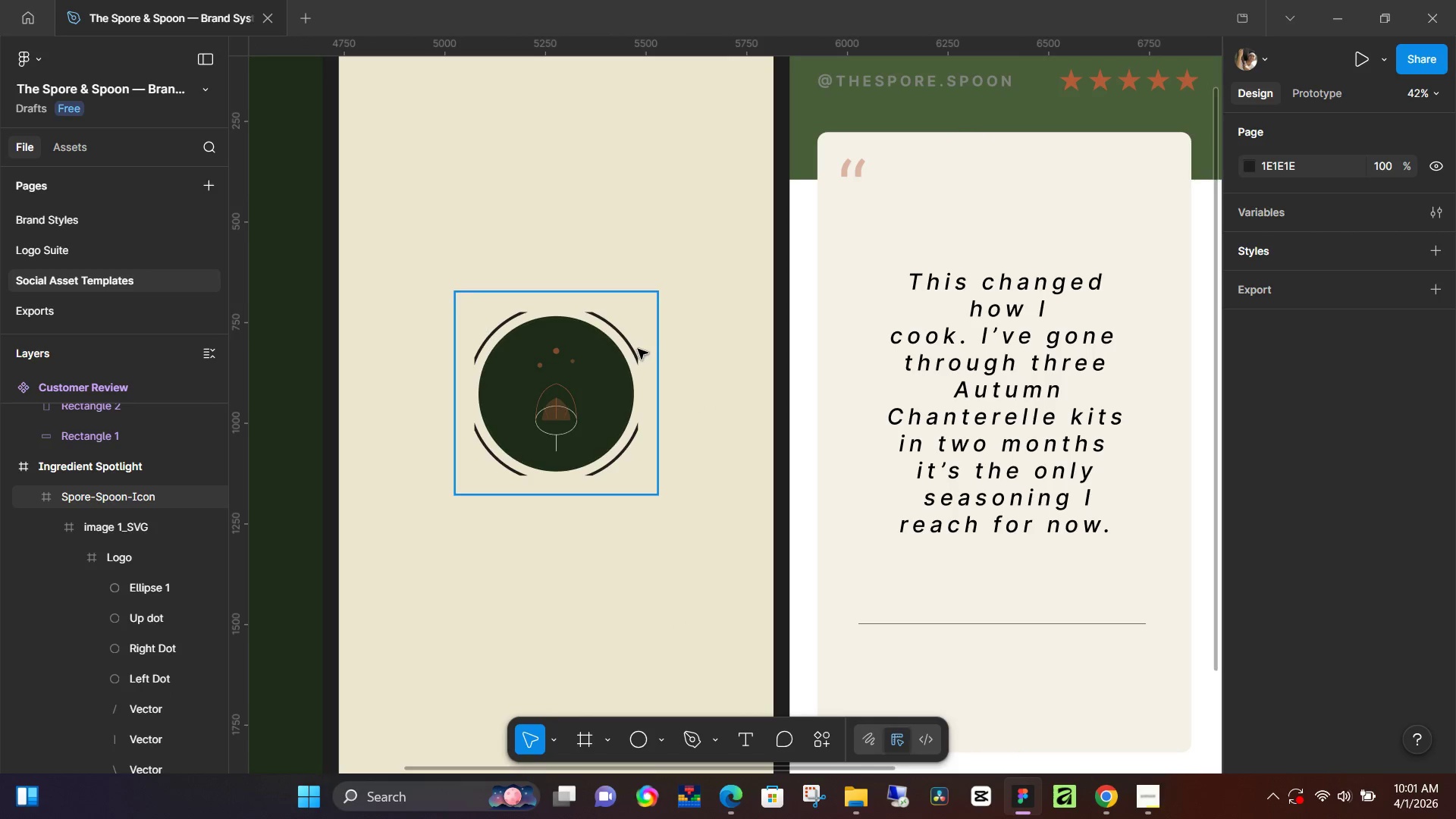 
hold_key(key=Space, duration=1.17)
 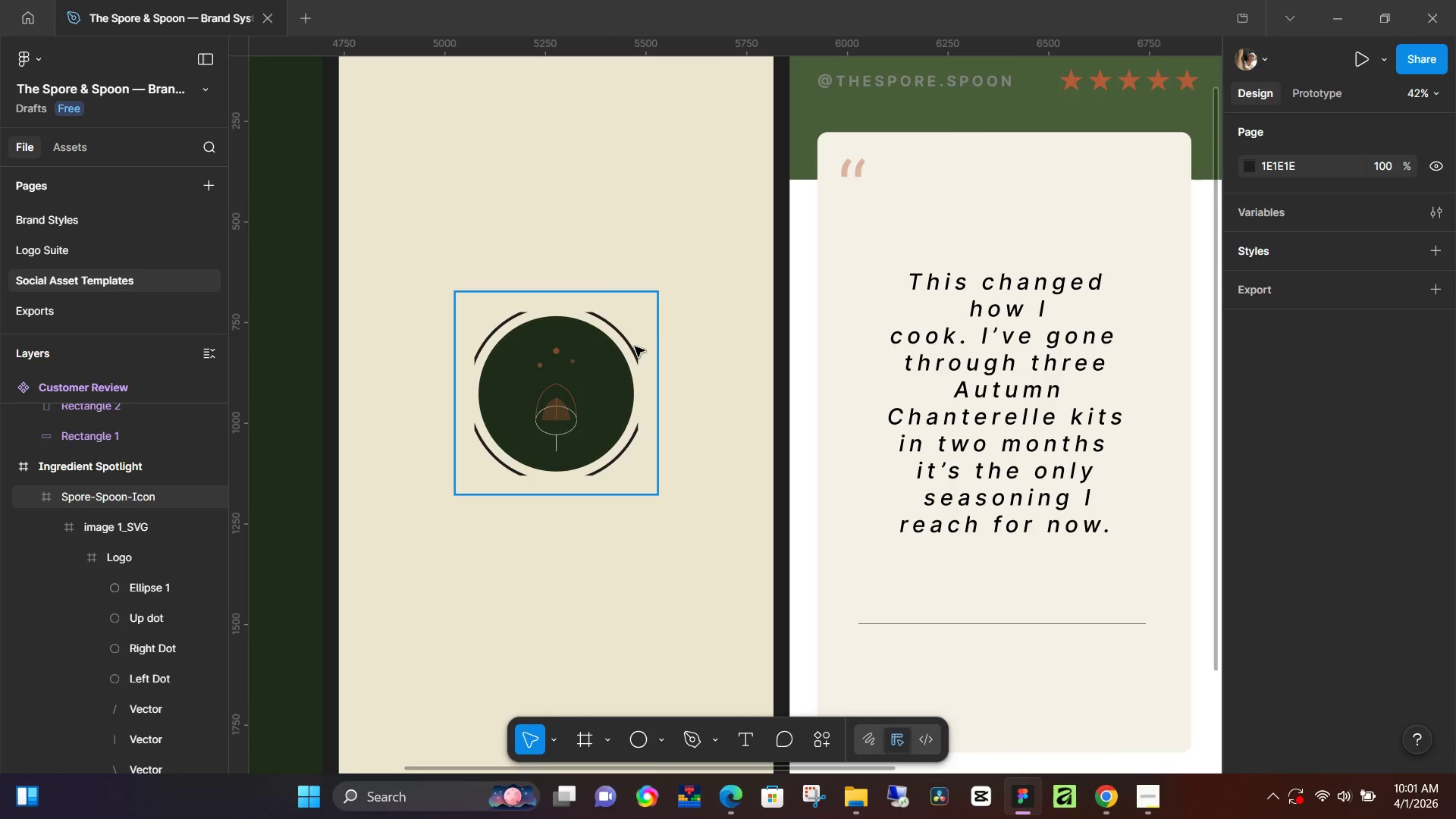 
left_click([634, 347])
 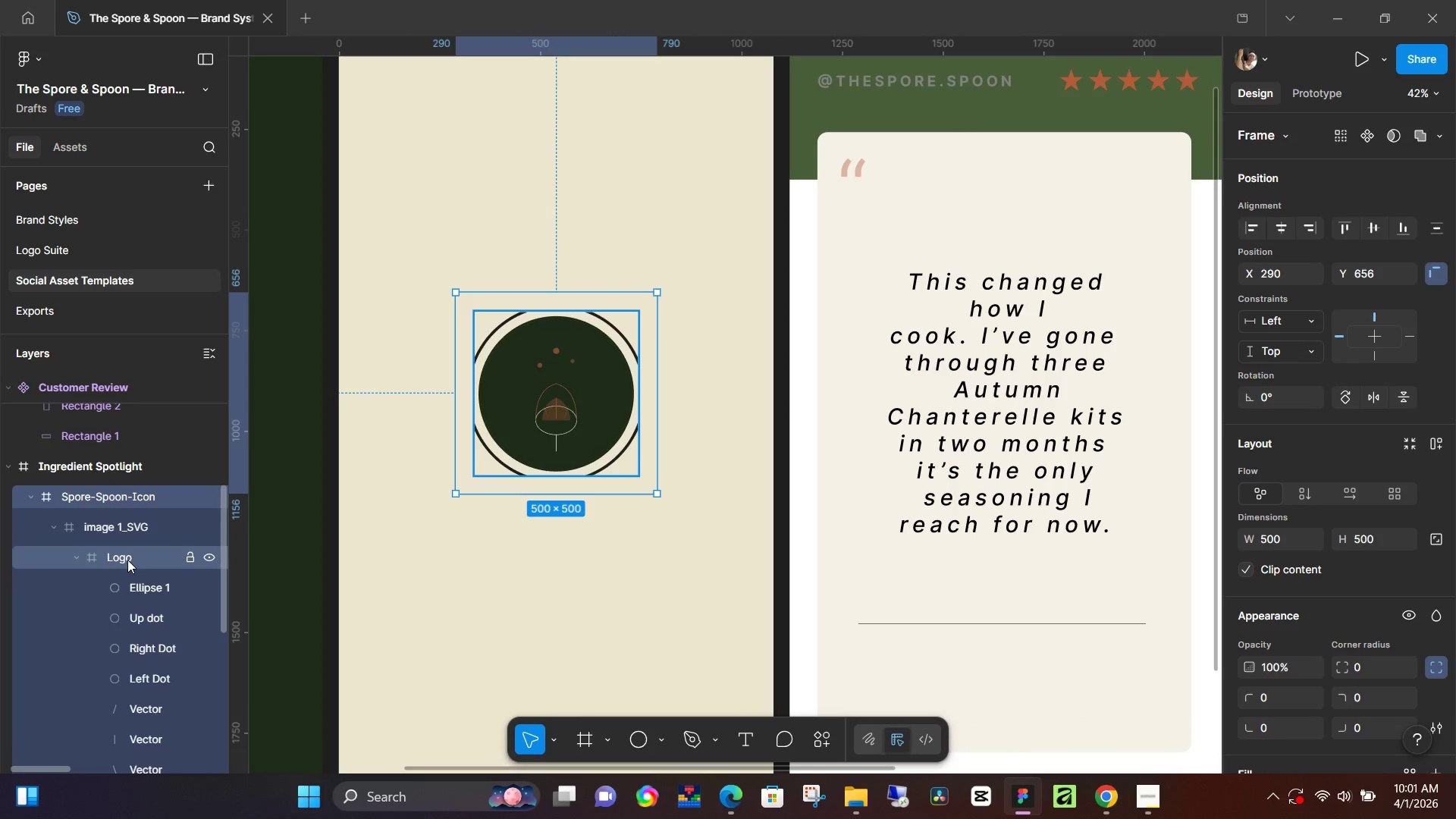 
left_click([143, 594])
 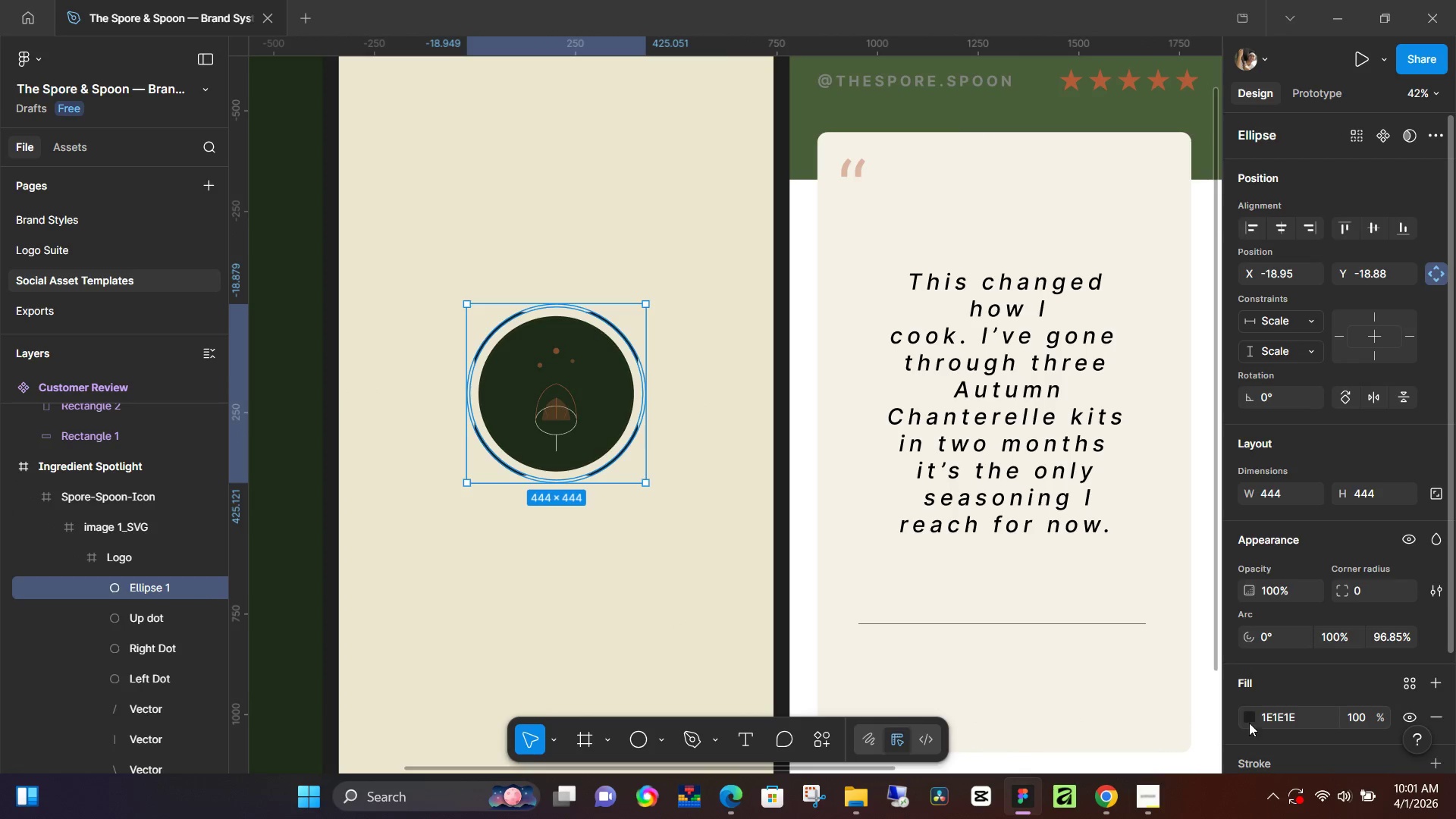 
double_click([1254, 717])
 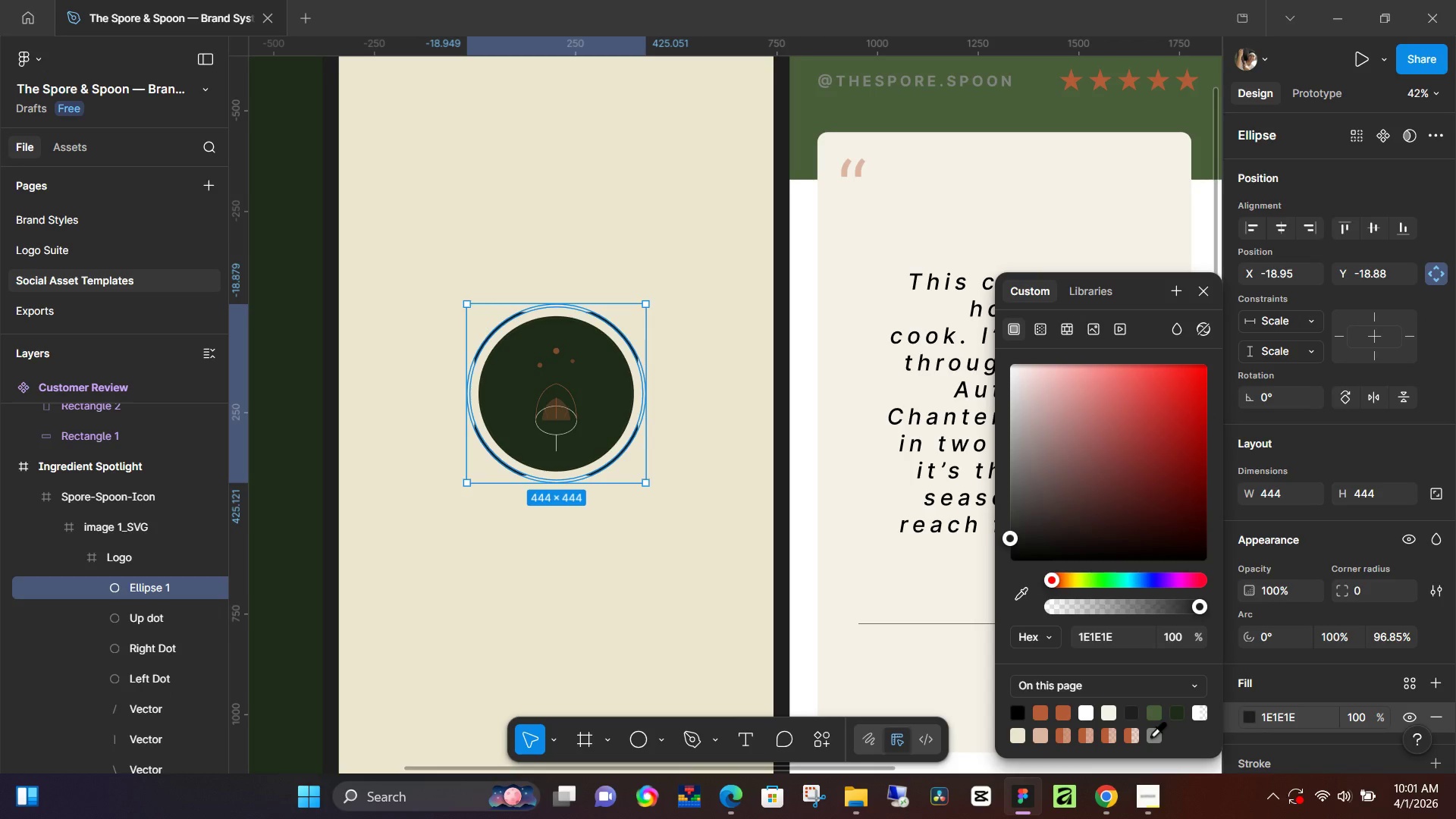 
left_click([1152, 736])
 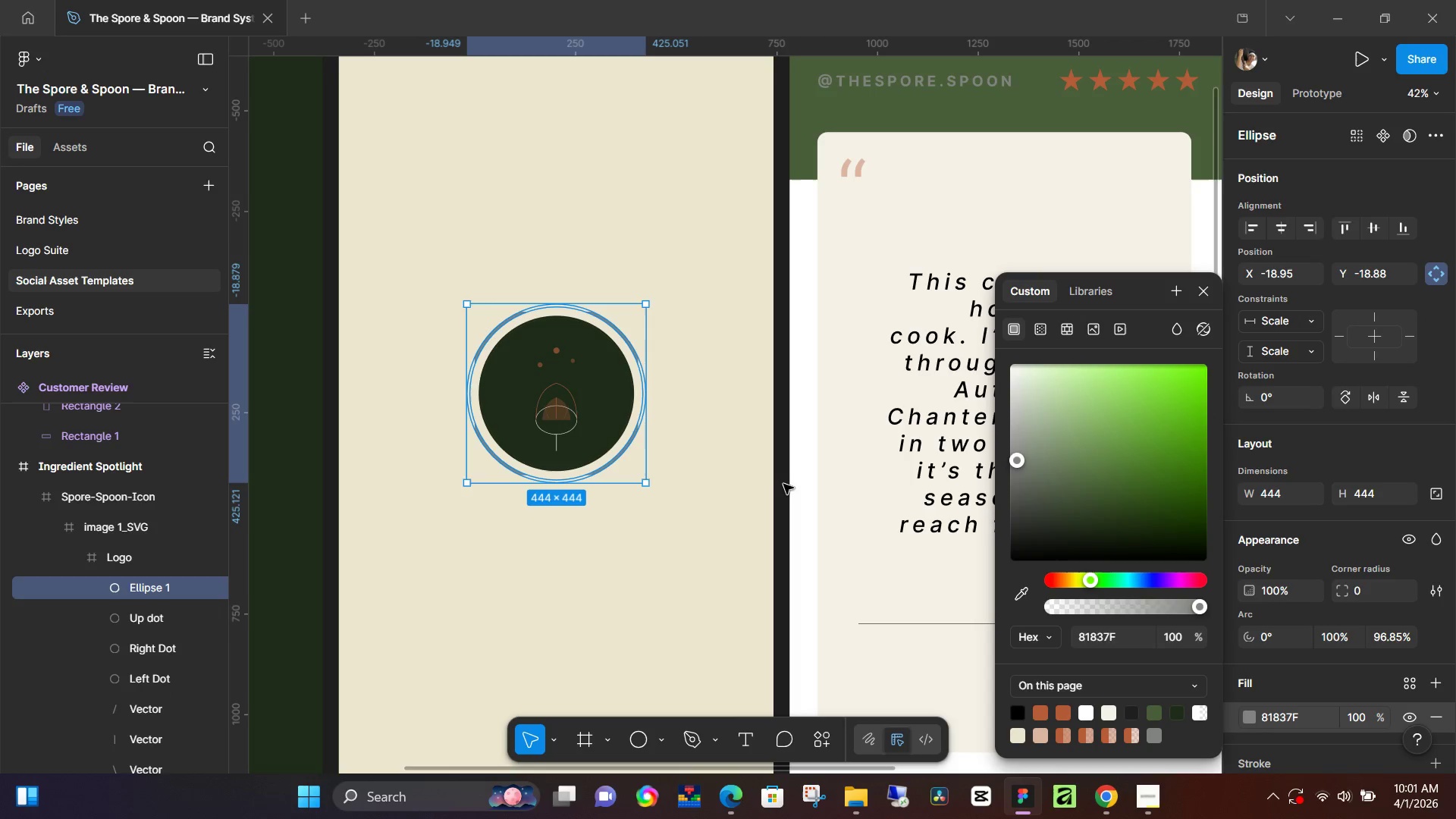 
left_click([780, 482])
 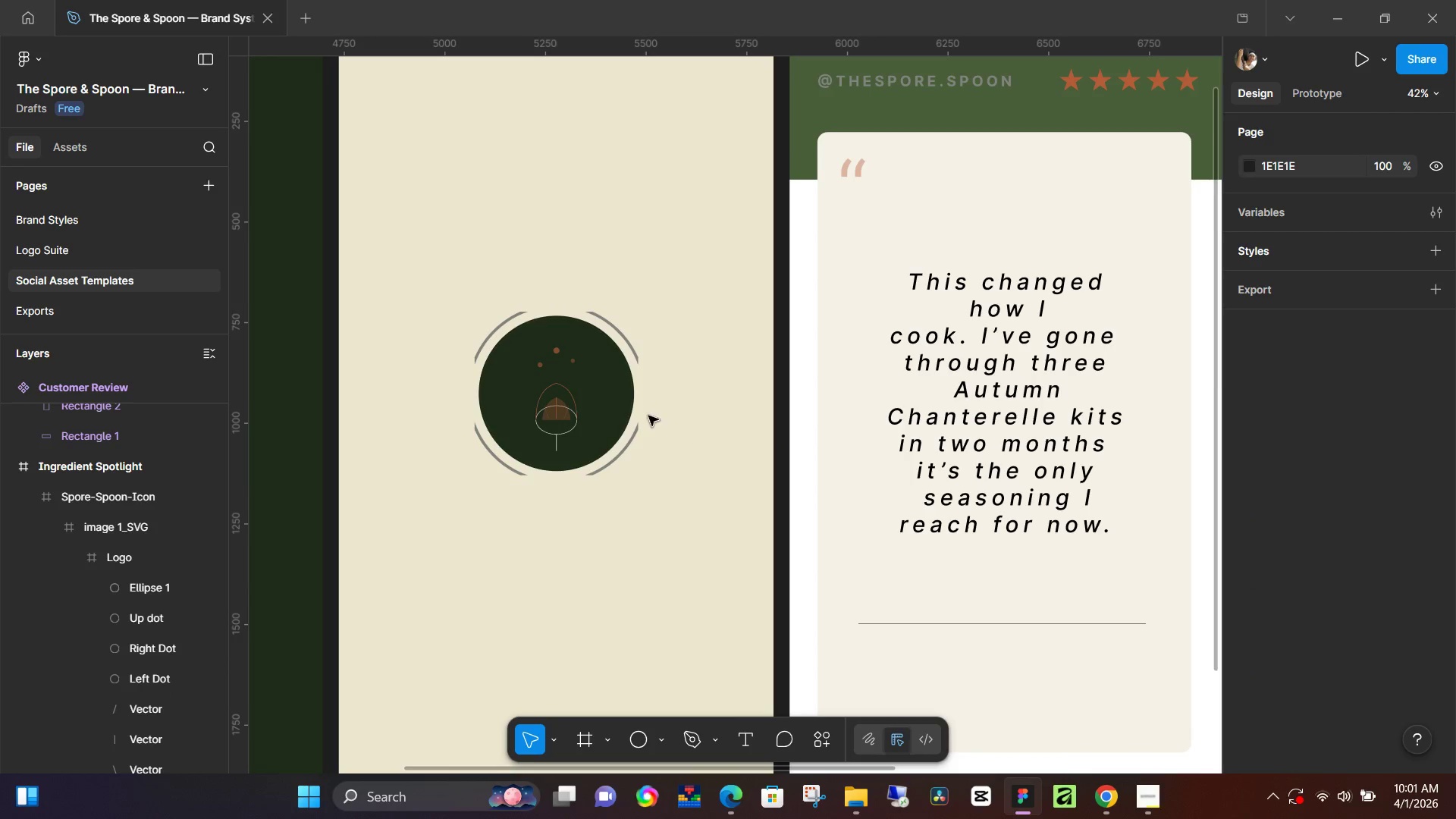 
hold_key(key=ControlLeft, duration=1.19)
scroll: coordinate [675, 428], scroll_direction: down, amount: 5.0
 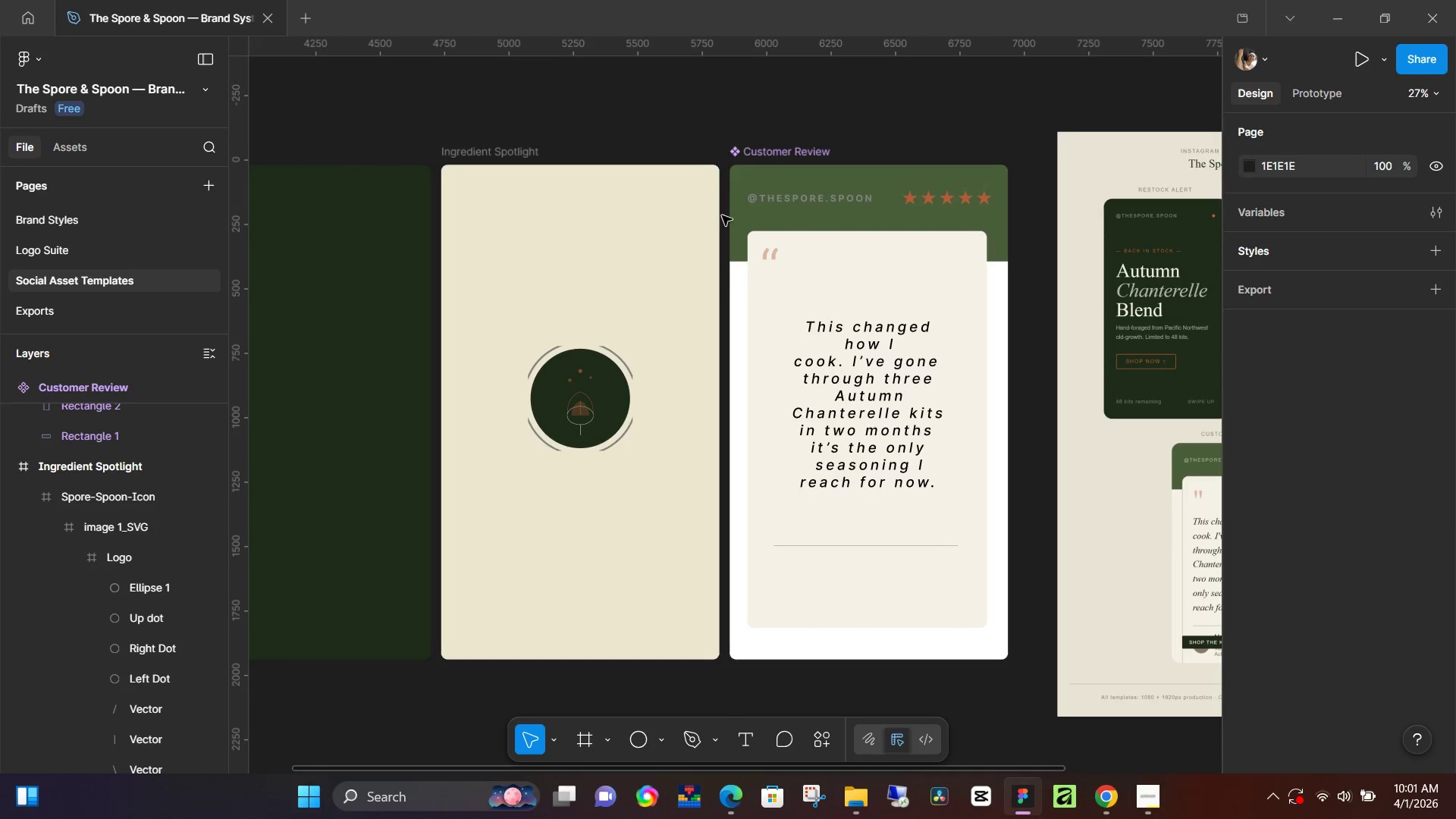 
hold_key(key=Space, duration=1.52)
 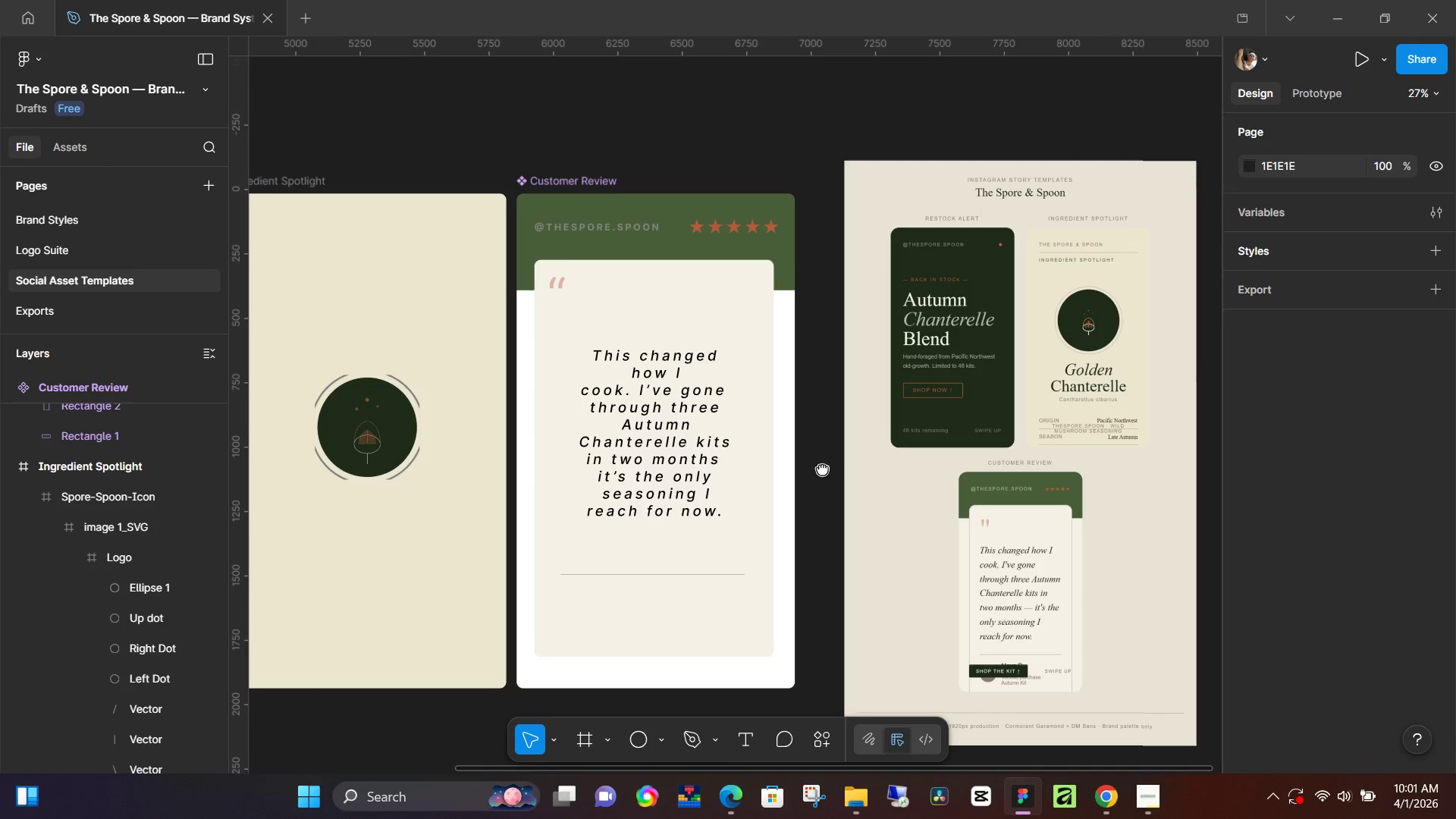 
left_click_drag(start_coordinate=[1035, 439], to_coordinate=[874, 529])
 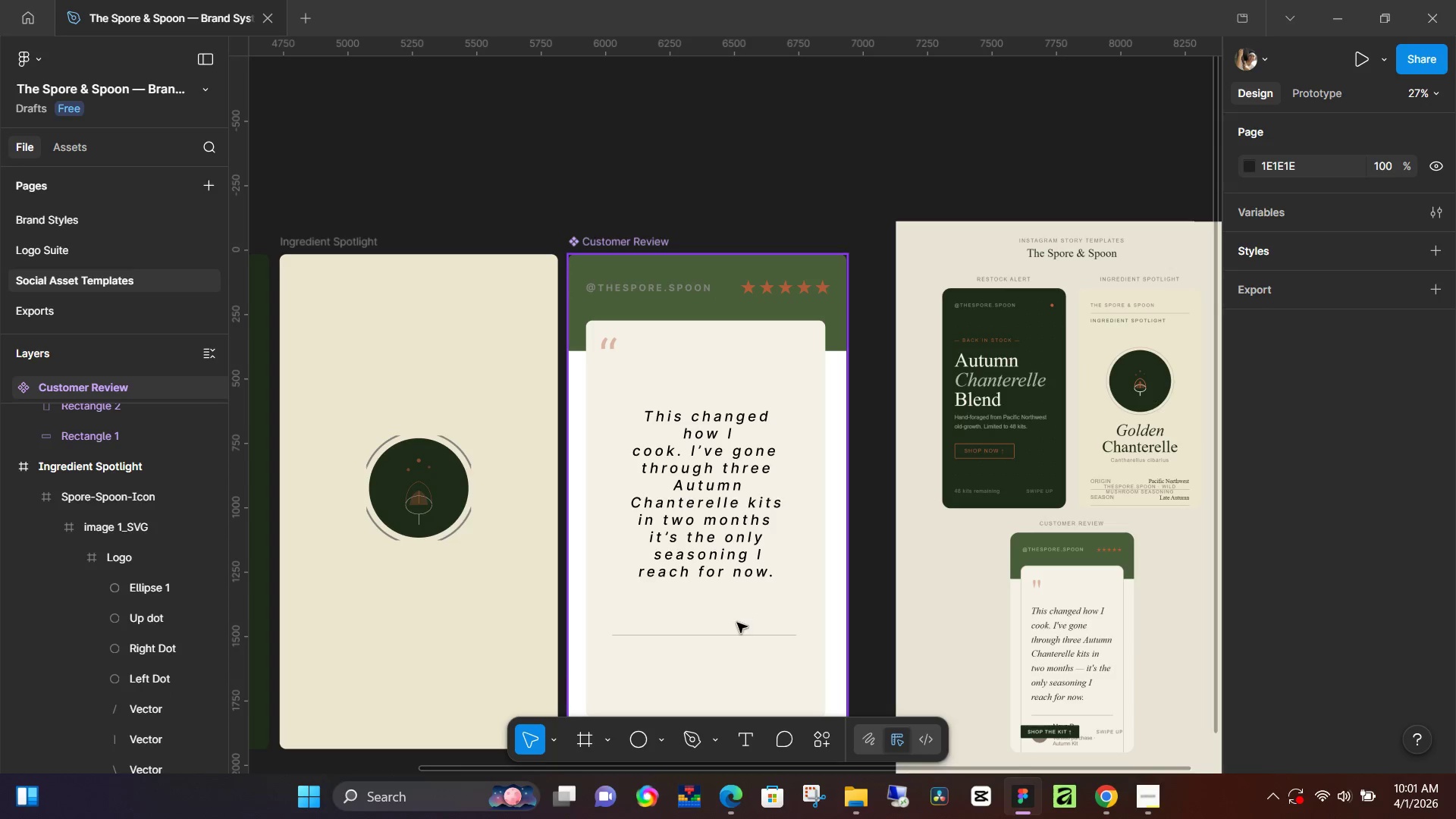 
hold_key(key=Space, duration=1.31)
 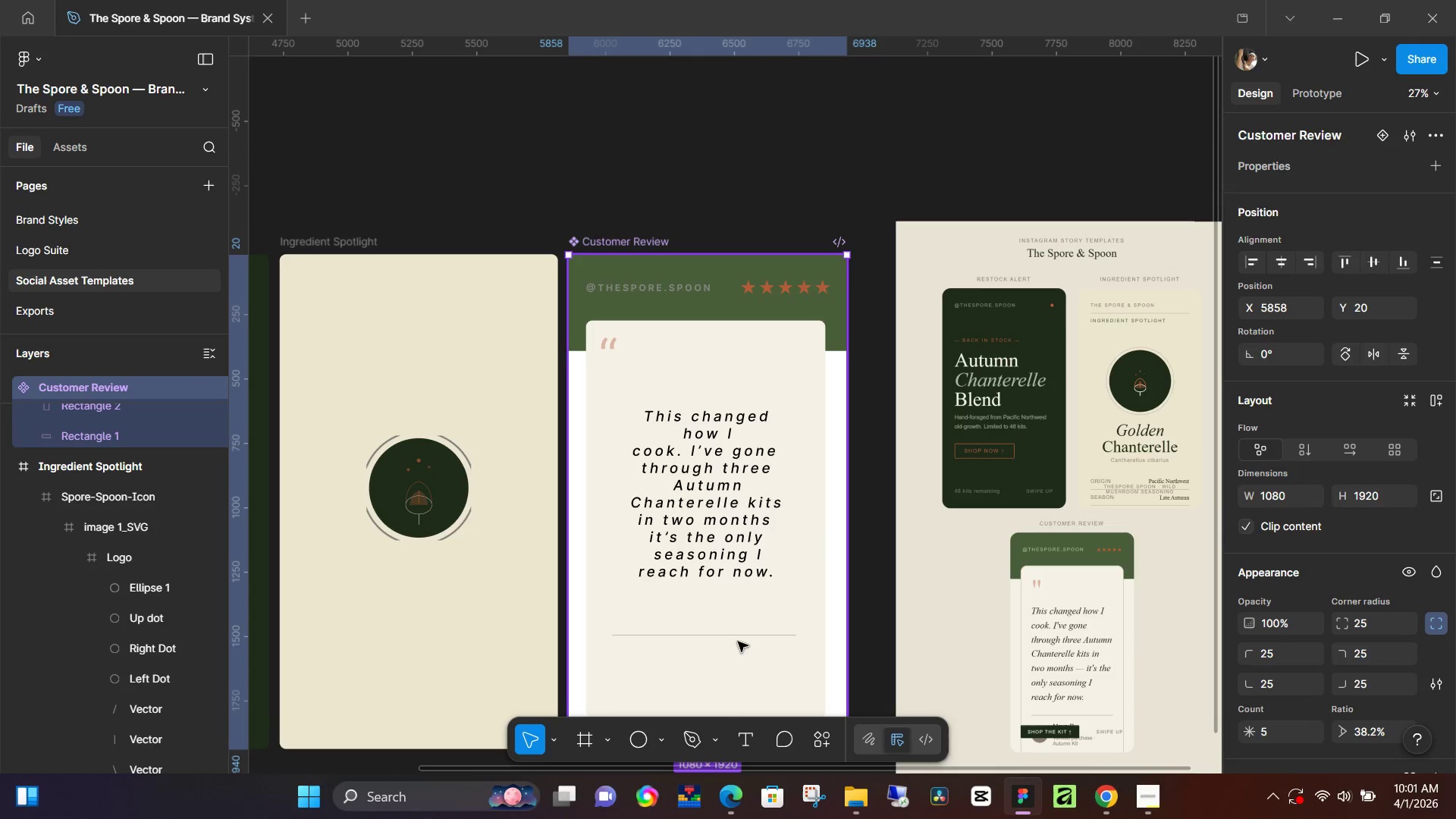 
double_click([739, 637])
 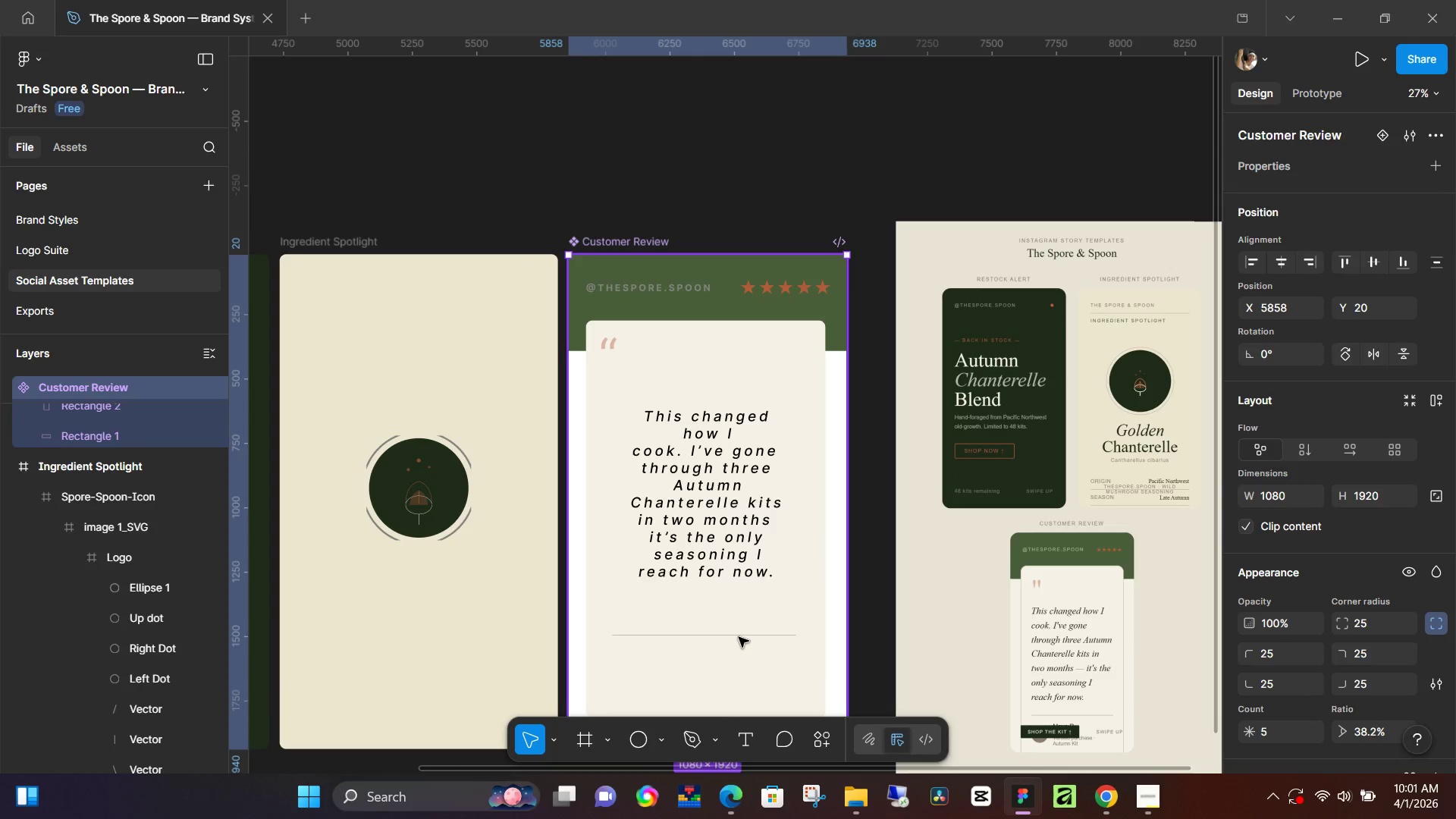 
triple_click([739, 637])
 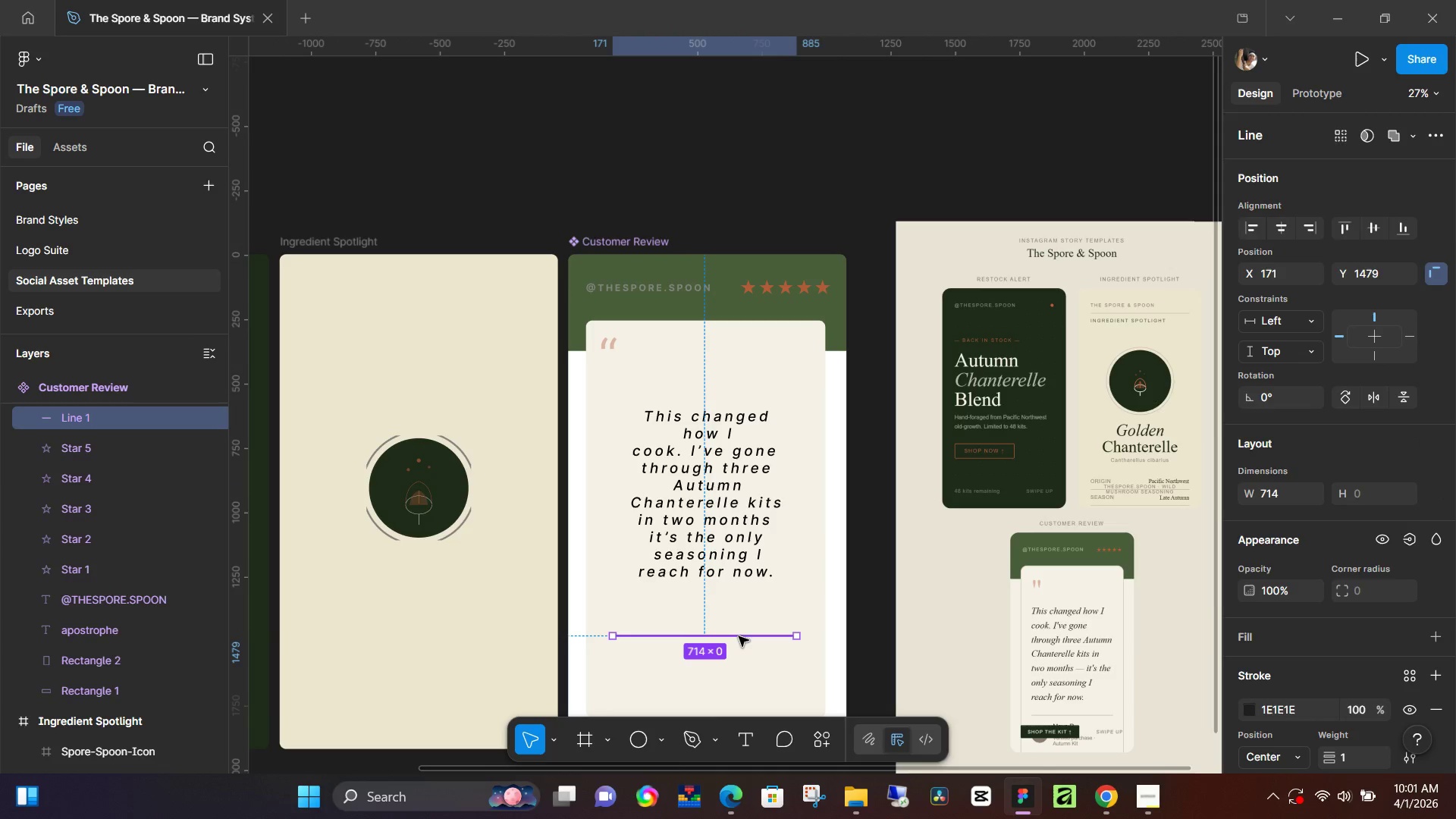 
key(Control+D)
 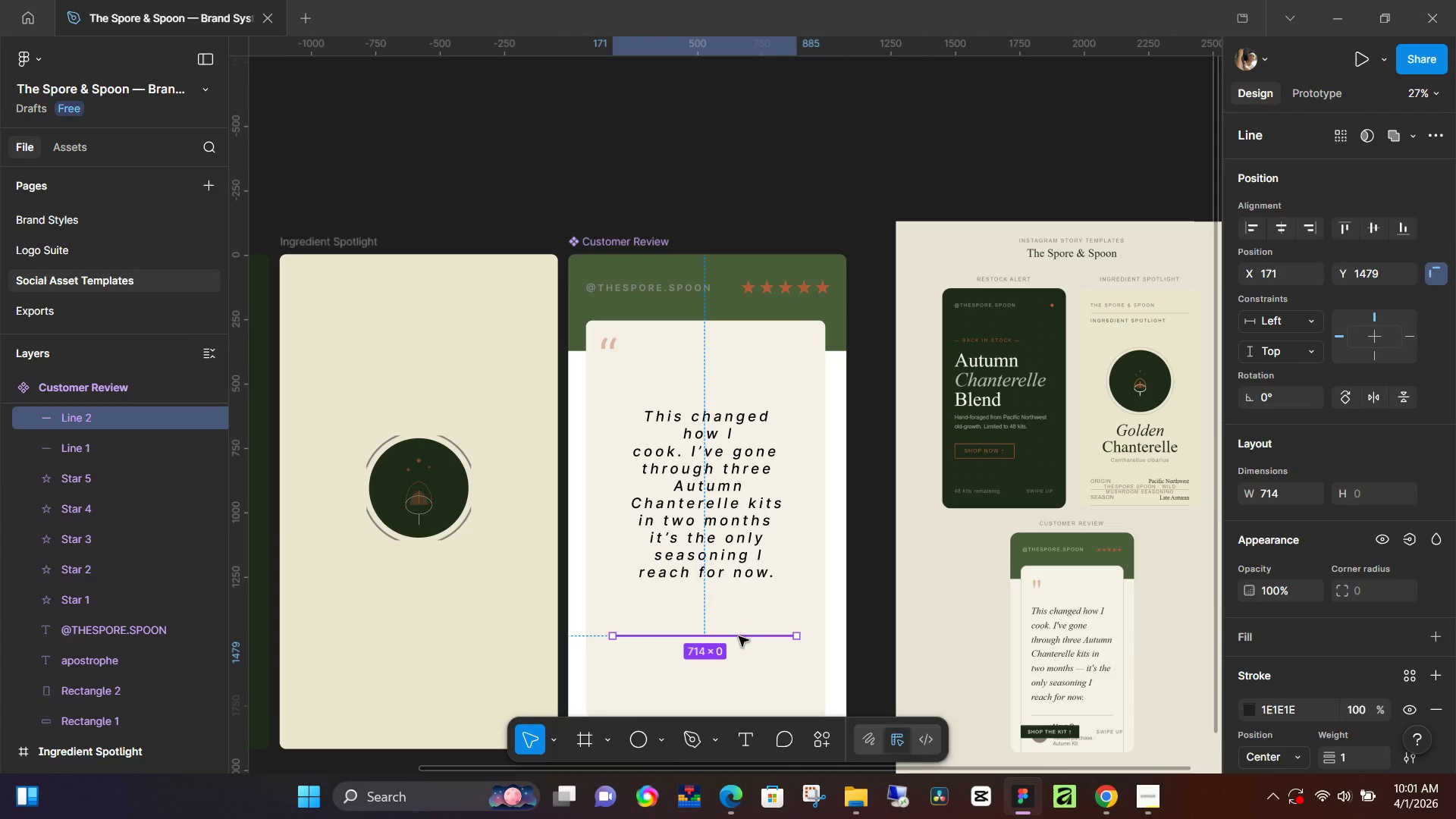 
left_click_drag(start_coordinate=[739, 636], to_coordinate=[433, 306])
 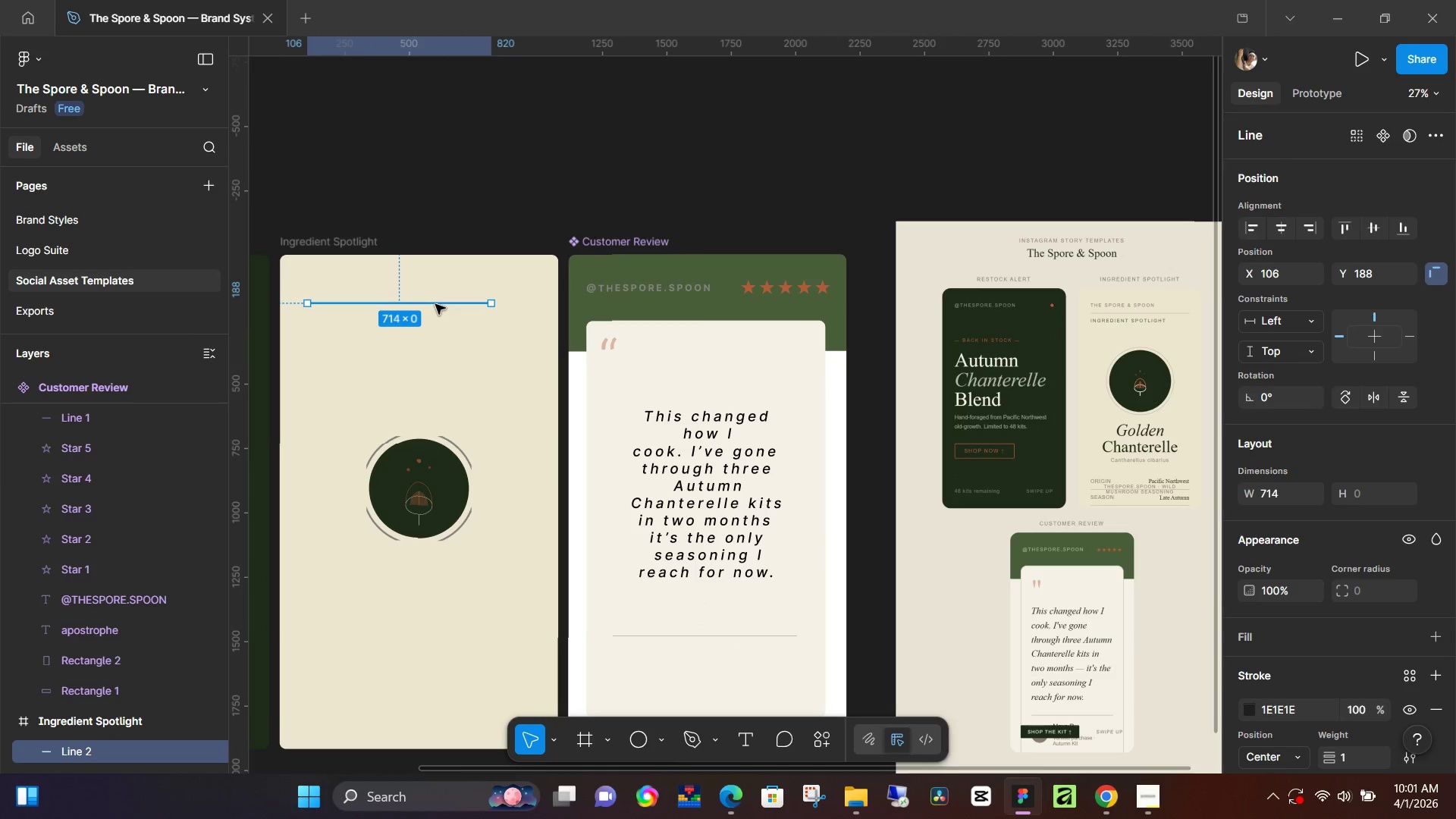 
left_click_drag(start_coordinate=[435, 304], to_coordinate=[456, 305])
 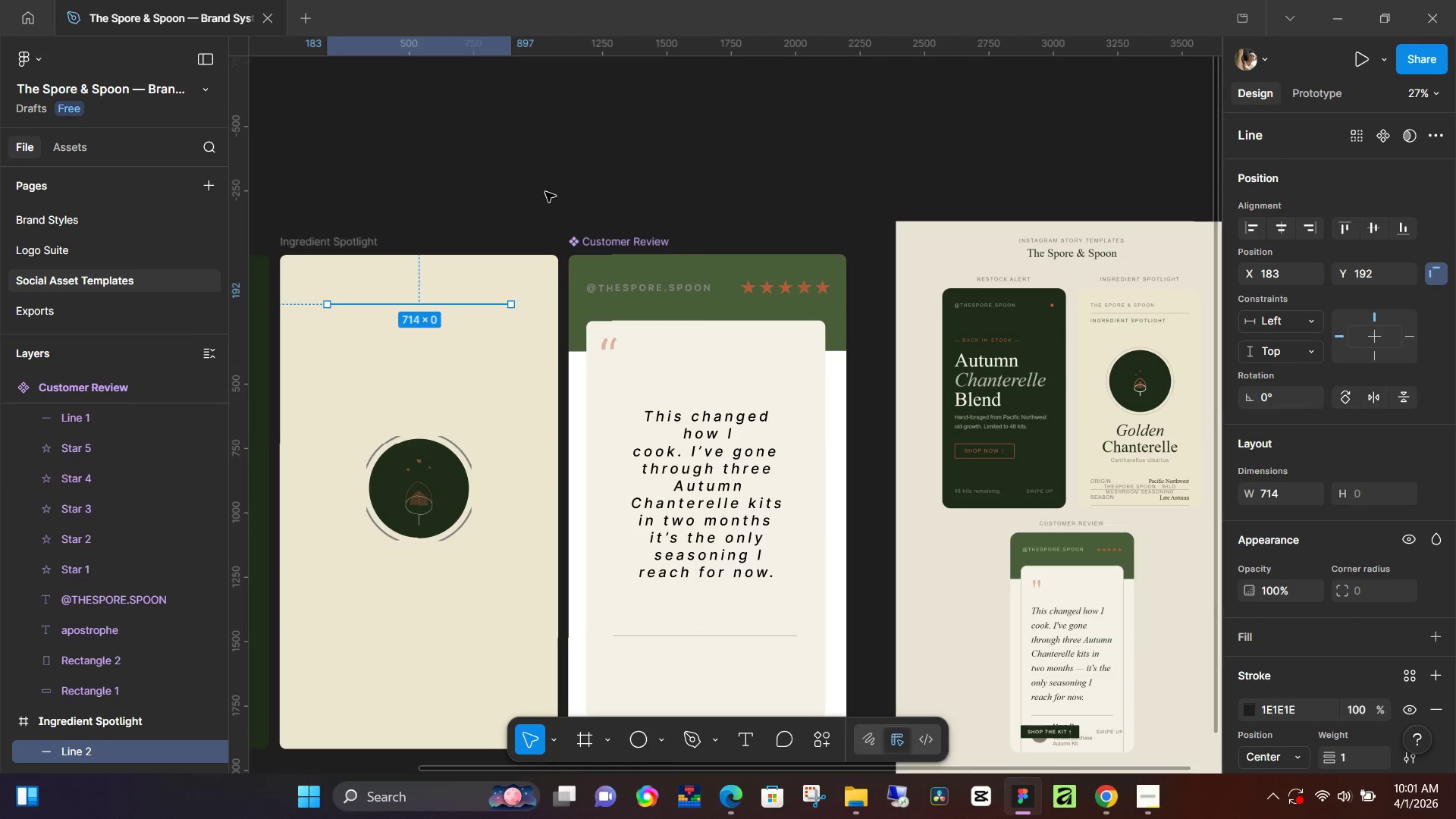 
left_click([545, 192])
 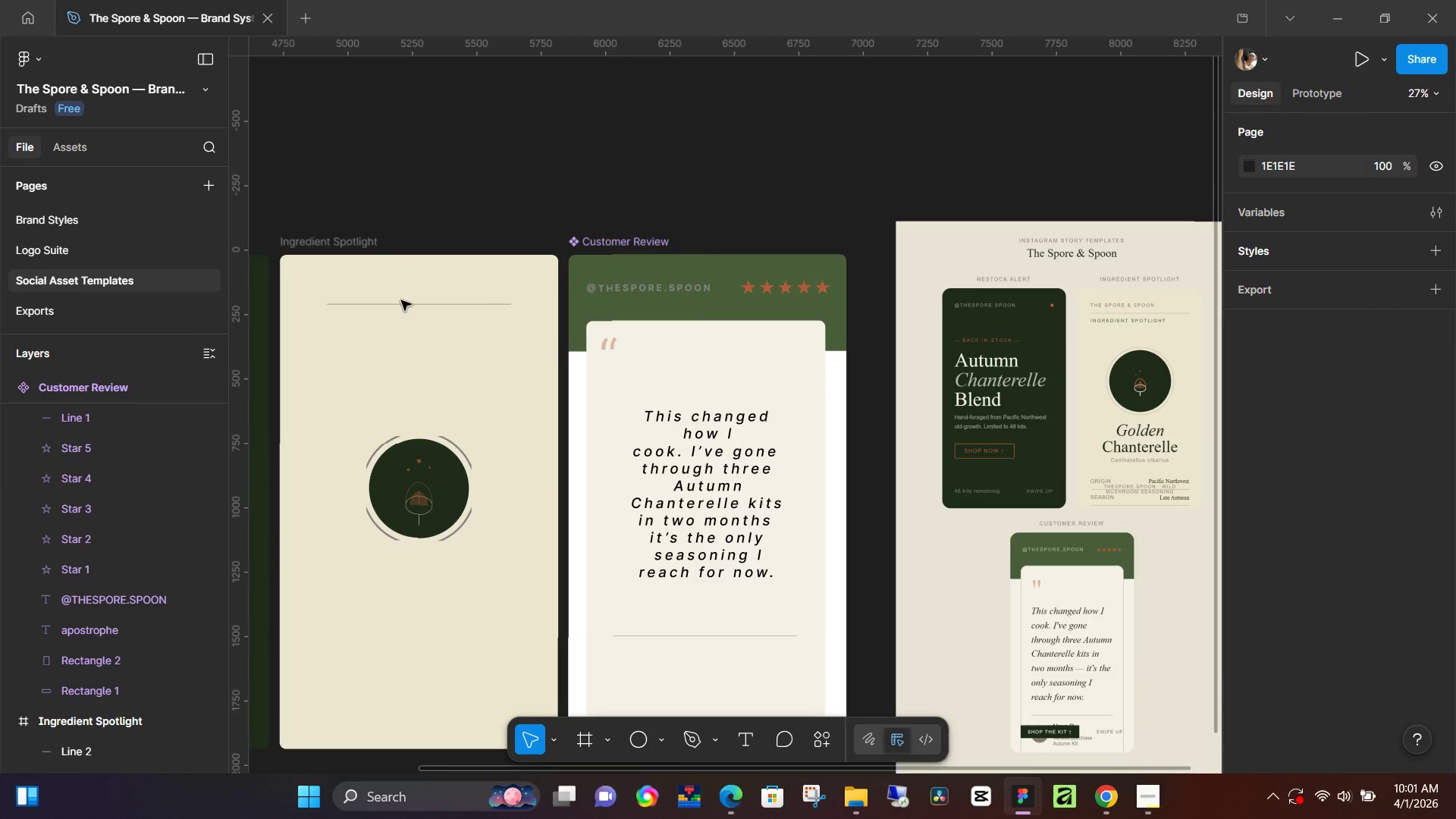 
left_click([405, 306])
 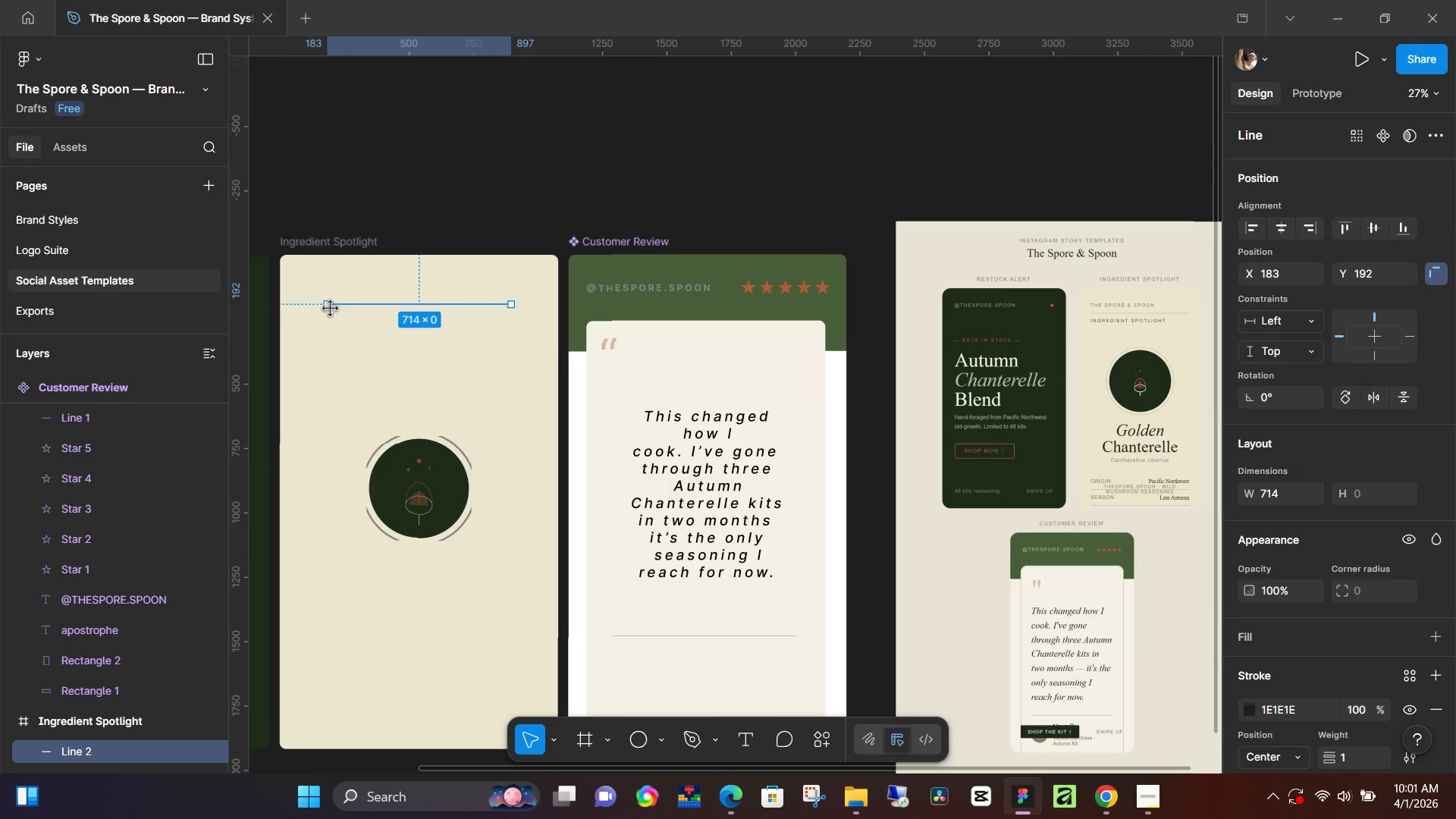 
left_click_drag(start_coordinate=[328, 306], to_coordinate=[314, 306])
 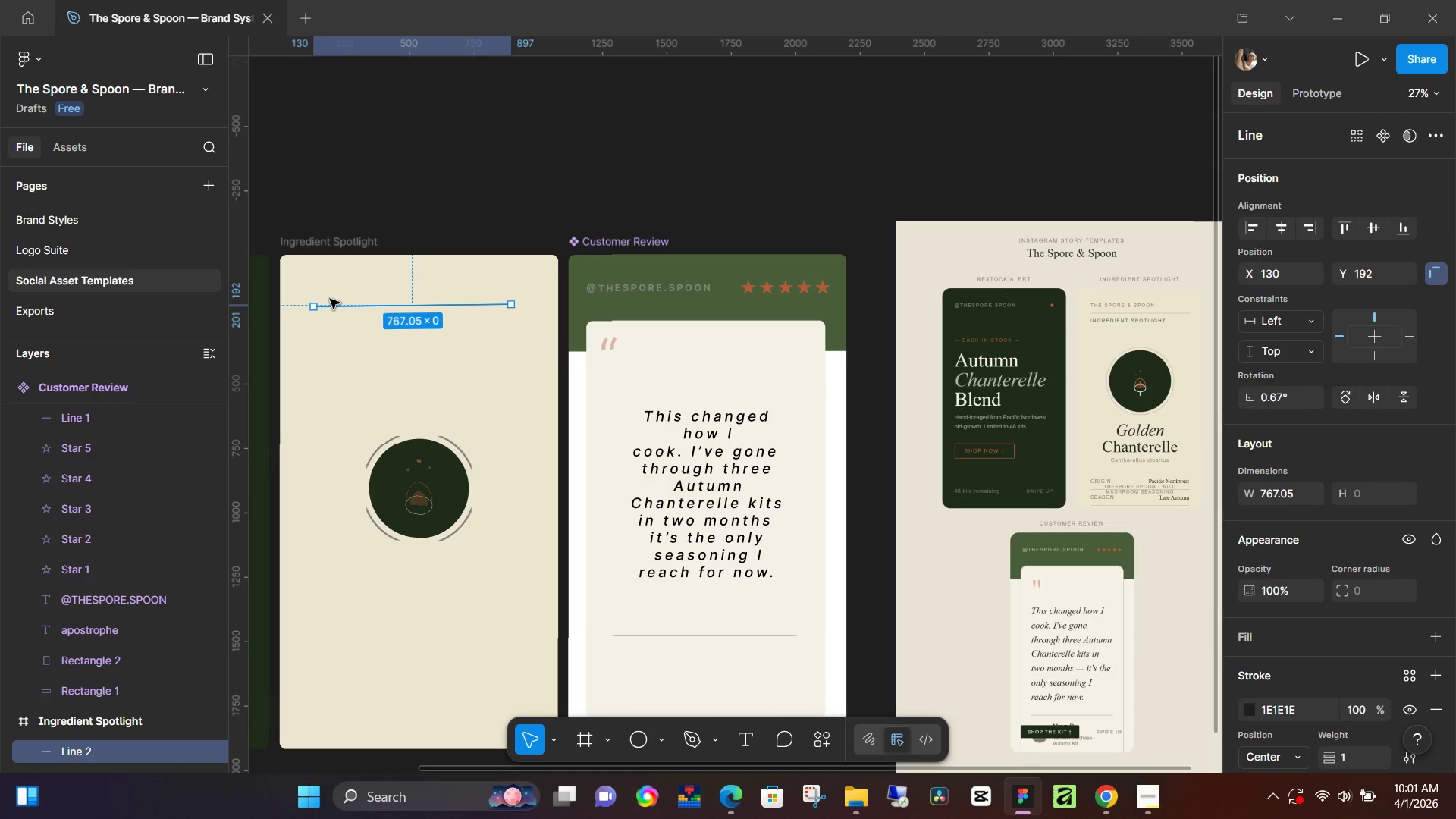 
key(Control+Z)
 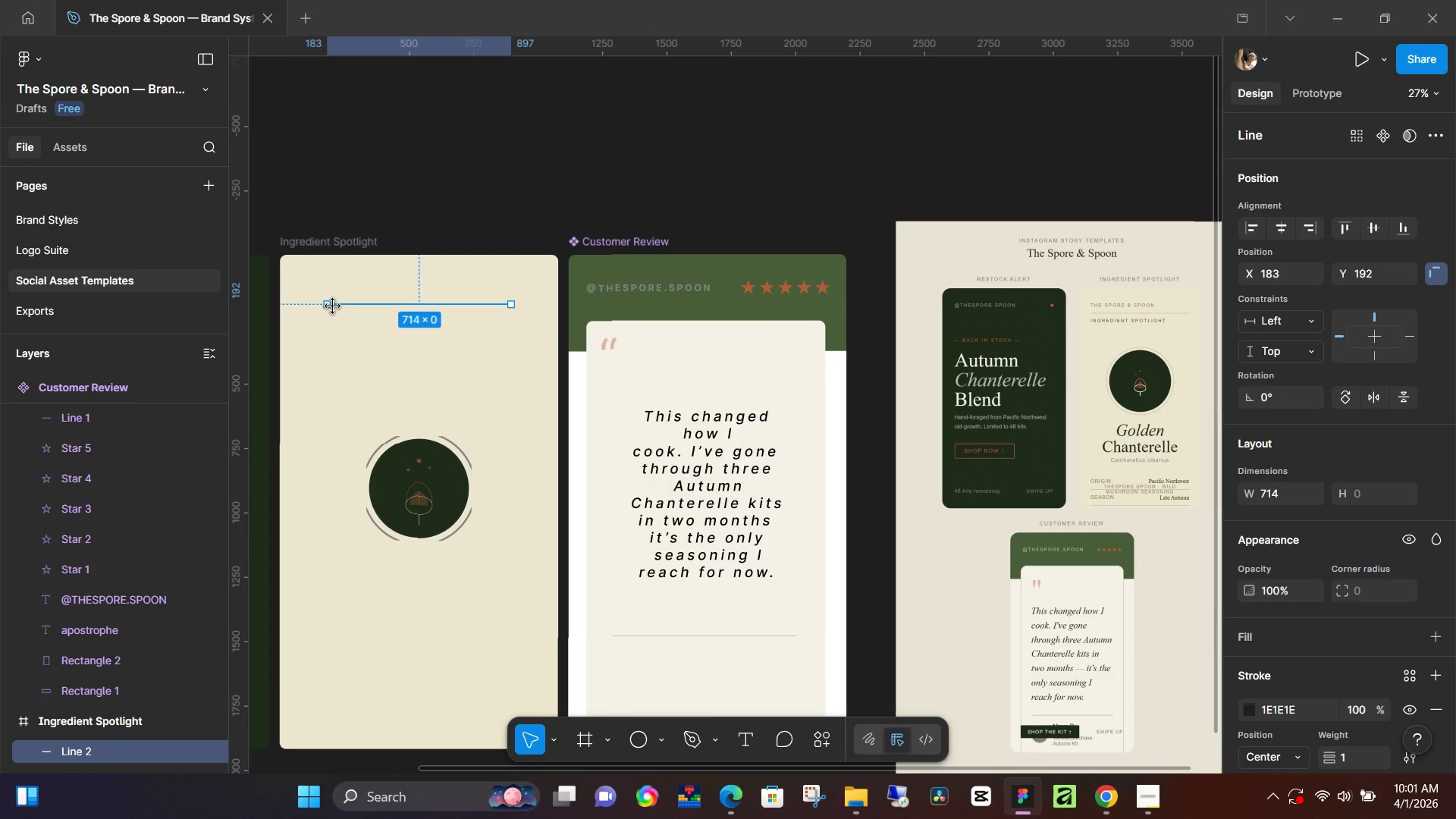 
hold_key(key=ShiftLeft, duration=1.52)
left_click_drag(start_coordinate=[331, 306], to_coordinate=[317, 305])
 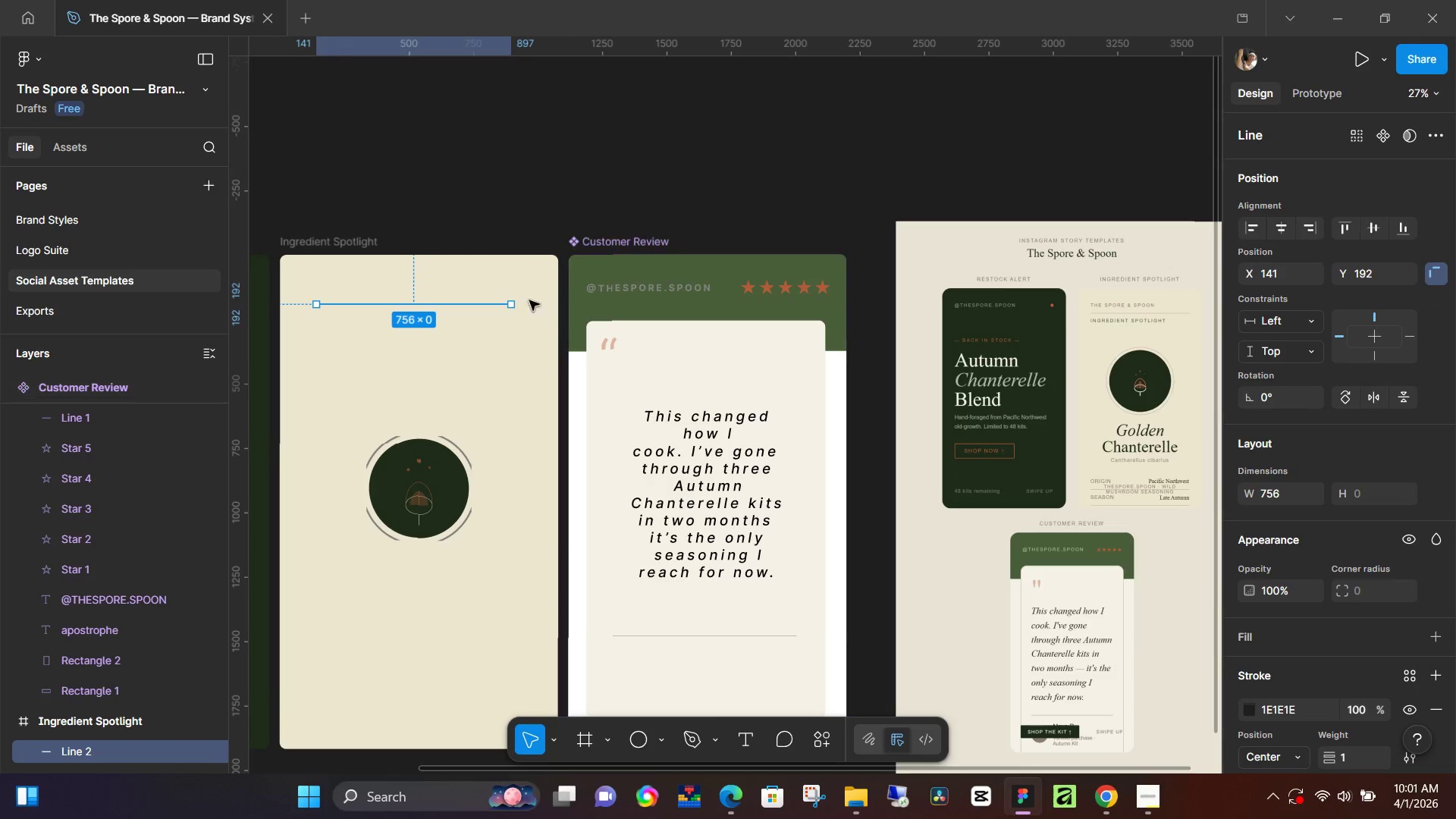 
hold_key(key=ShiftLeft, duration=1.5)
left_click_drag(start_coordinate=[510, 301], to_coordinate=[519, 303])
 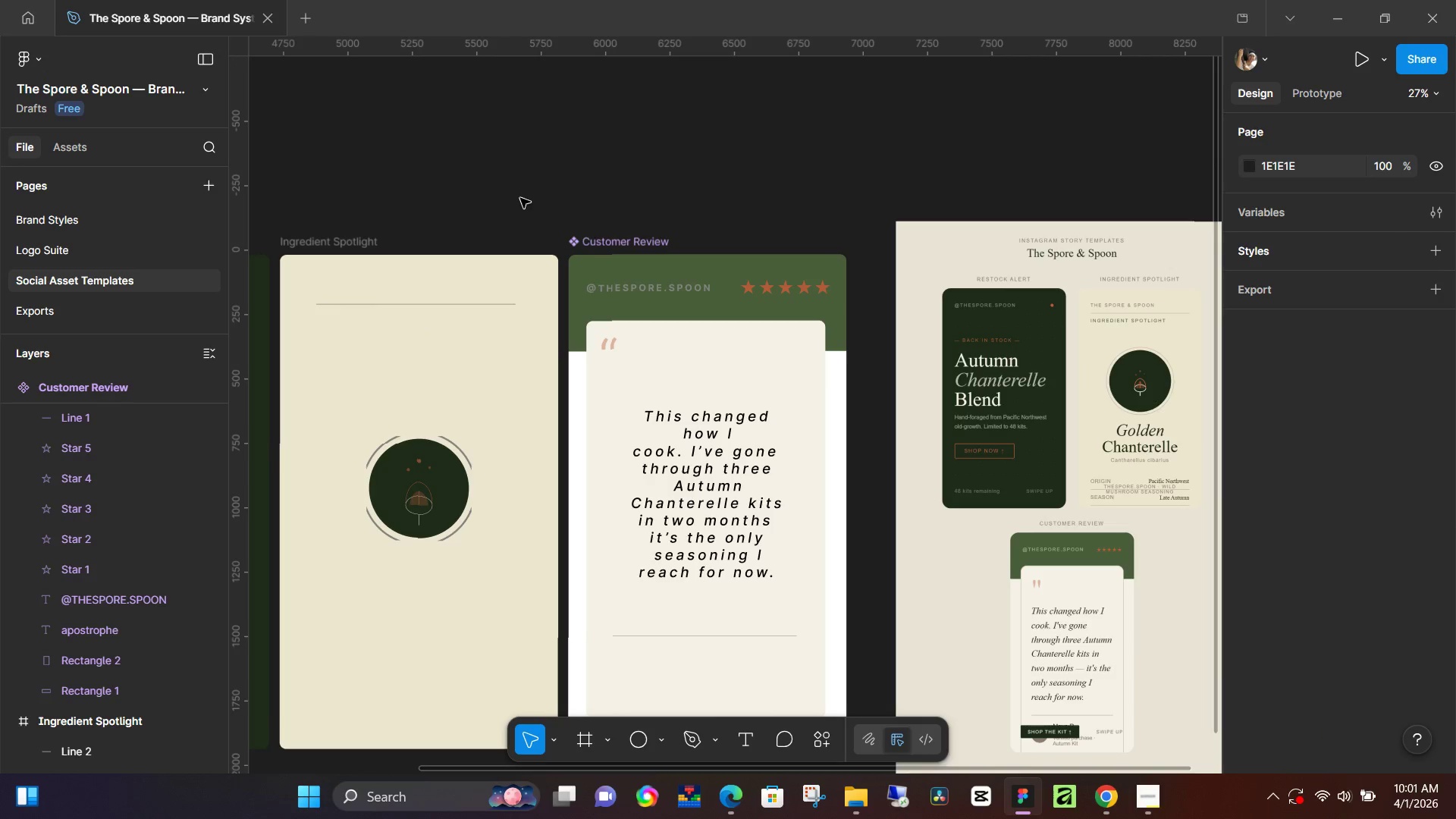 
hold_key(key=ShiftLeft, duration=1.5)
 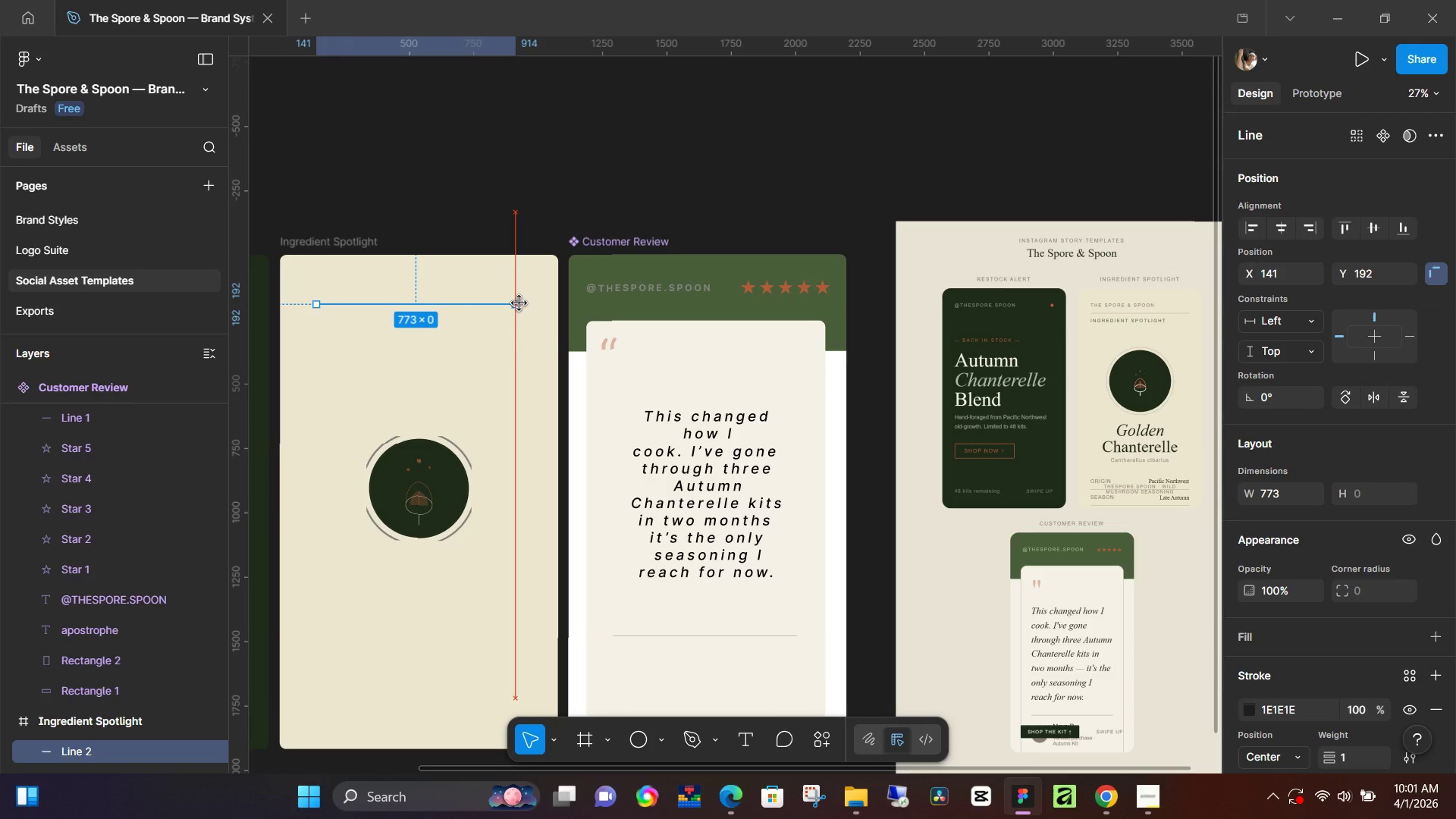 
hold_key(key=ShiftLeft, duration=1.5)
 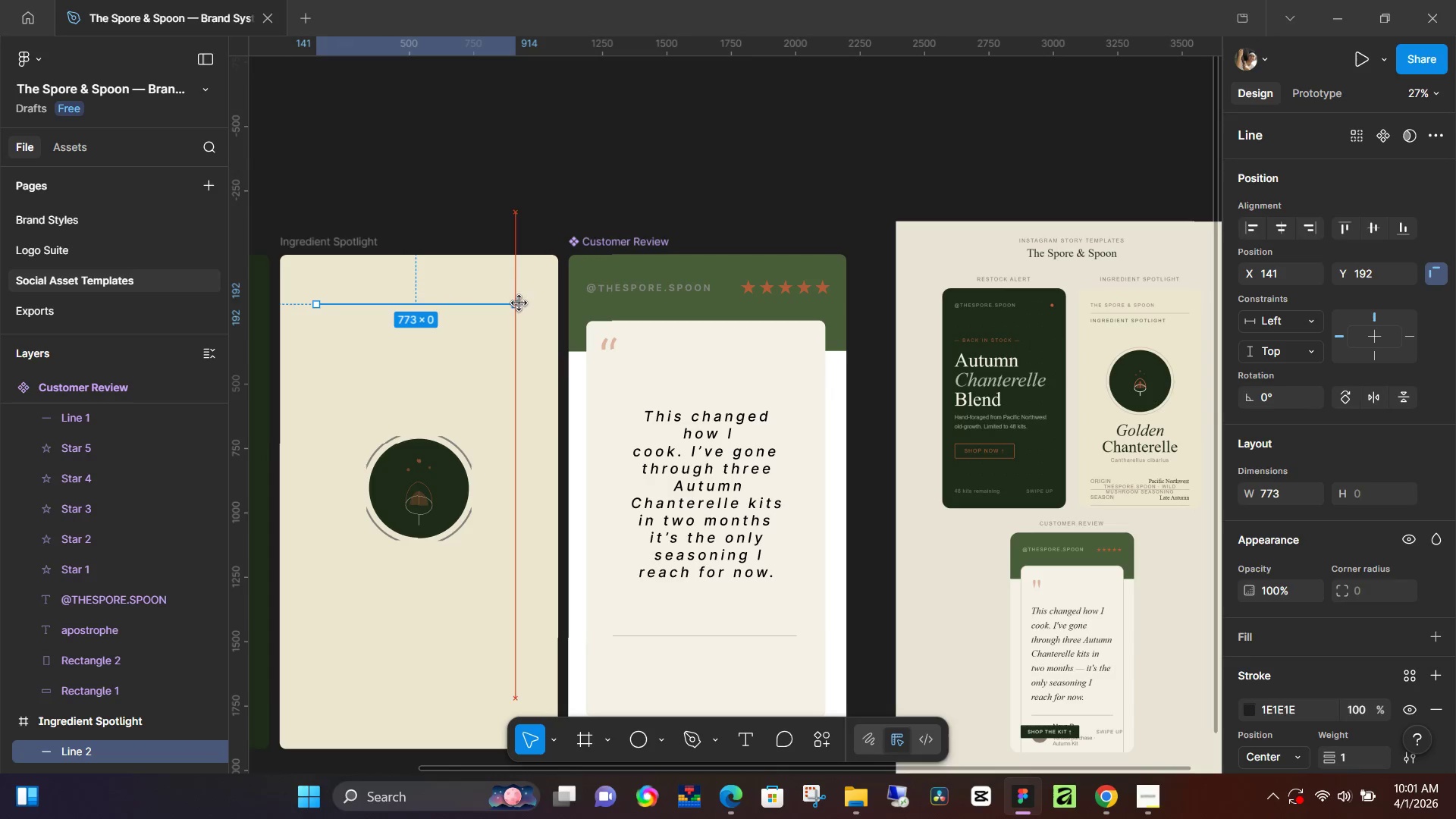 
key(Shift+ShiftLeft)
 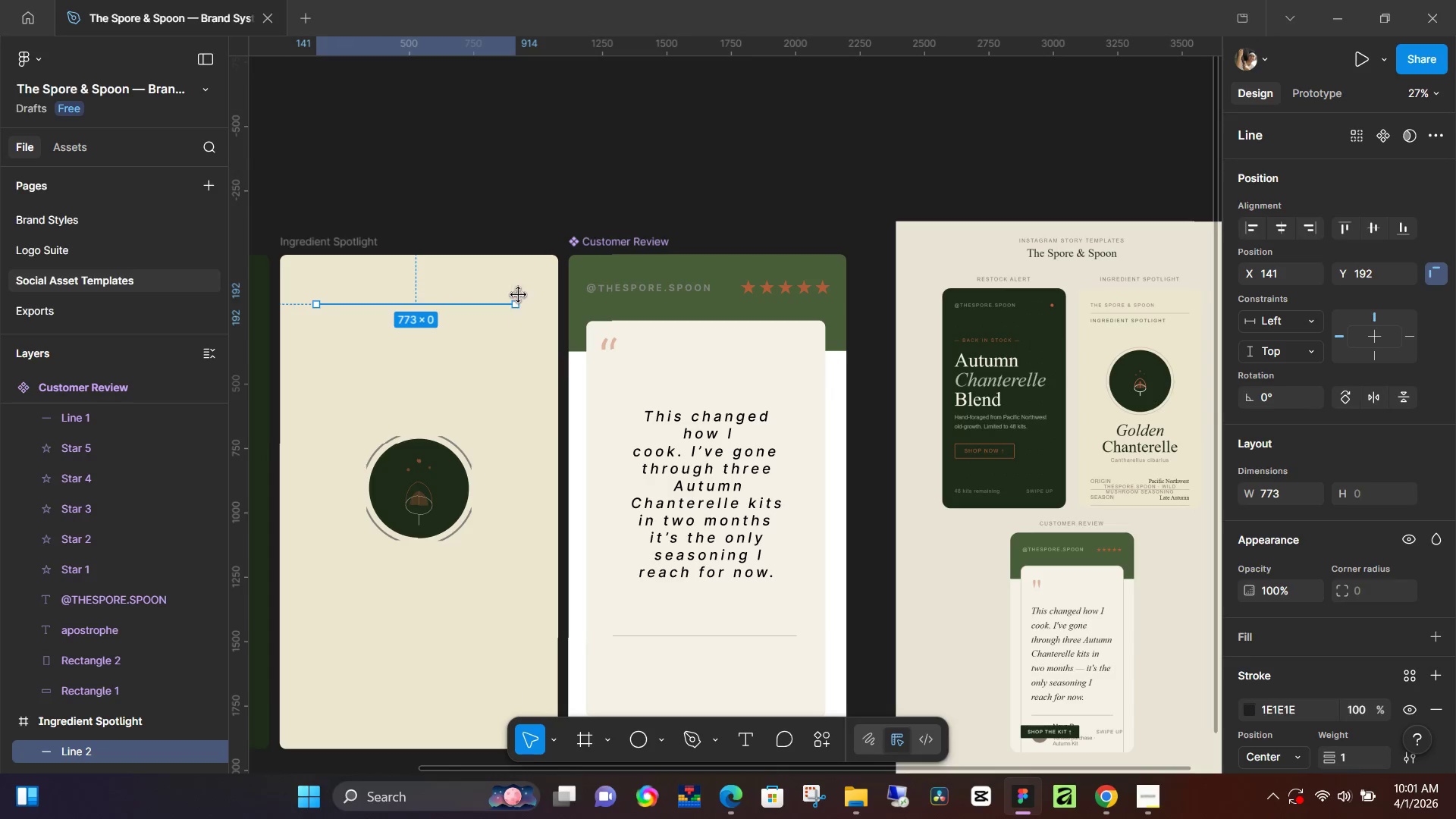 
key(Shift+ShiftLeft)
 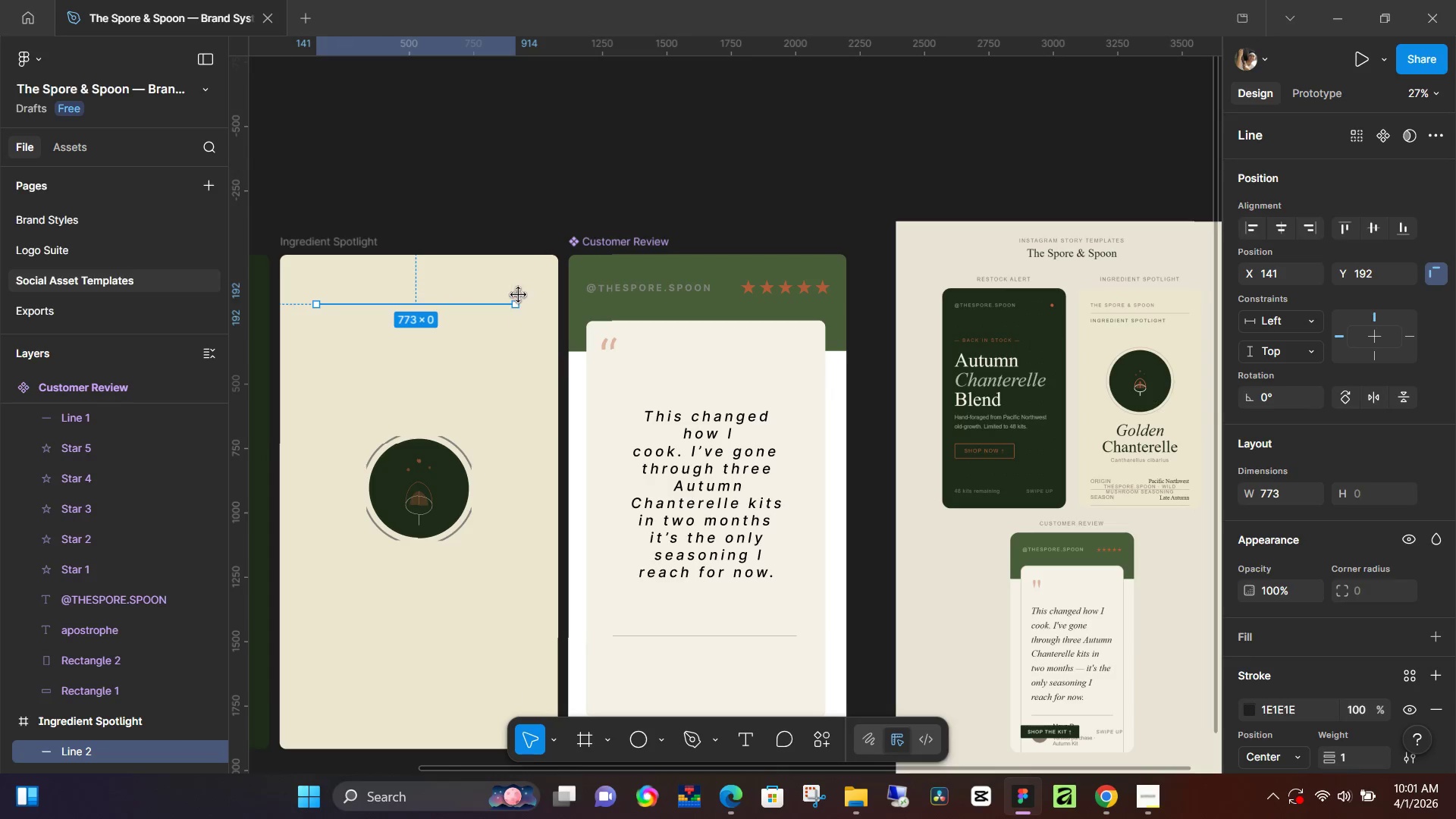 
key(Shift+ShiftLeft)
 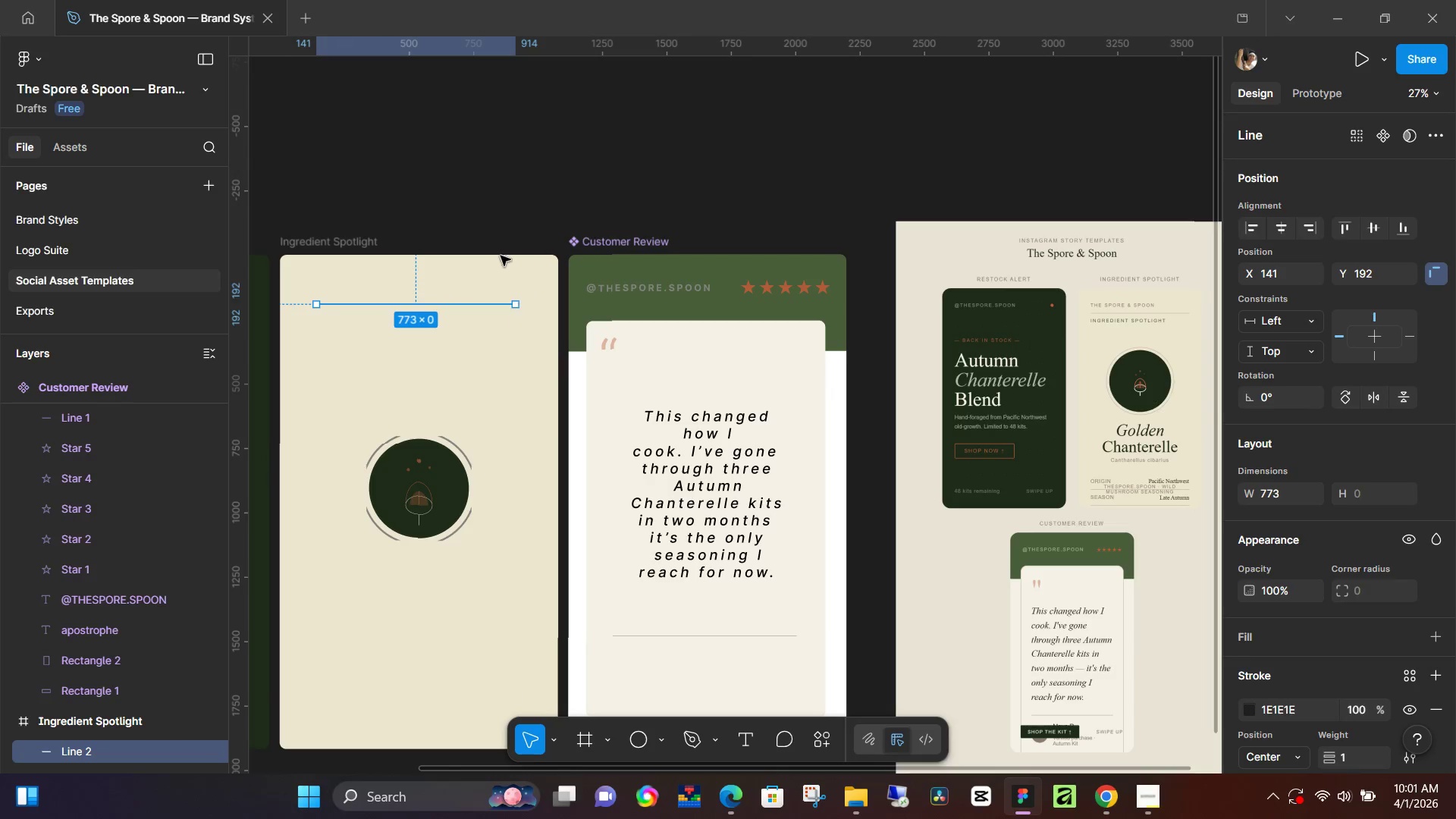 
key(Shift+ShiftLeft)
 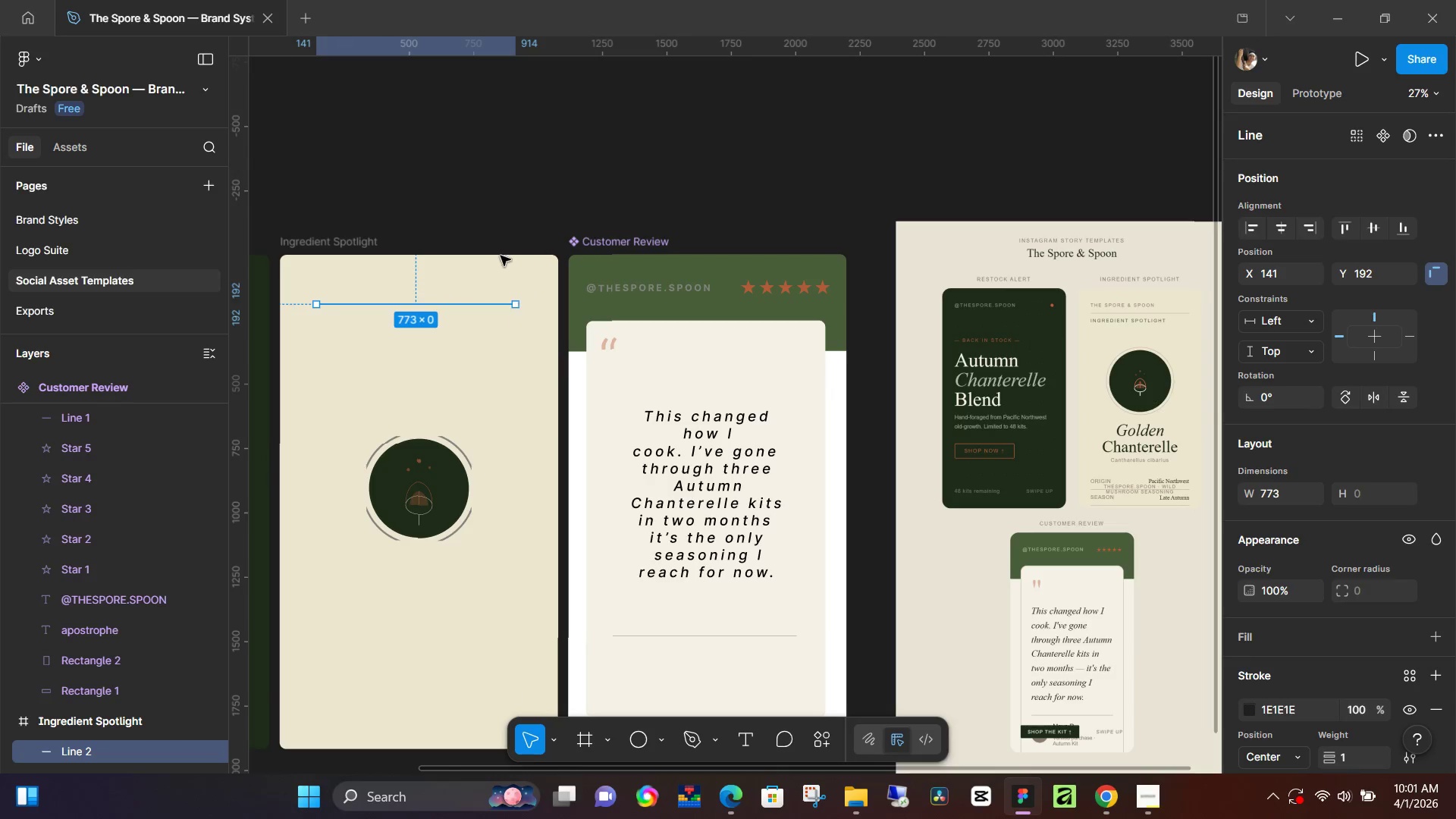 
key(Shift+ShiftLeft)
 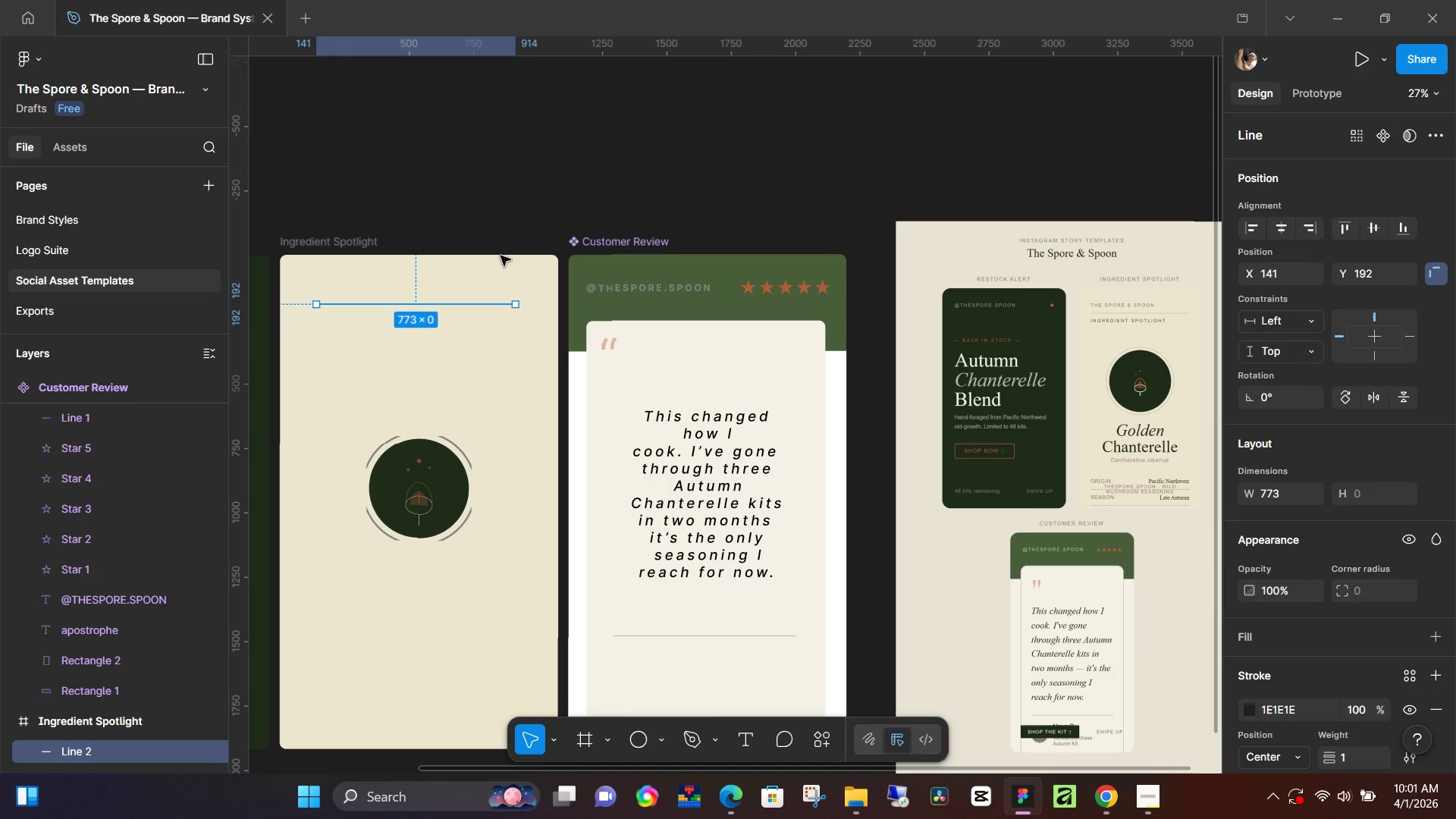 
hold_key(key=ShiftLeft, duration=18.75)
left_click([517, 204])
 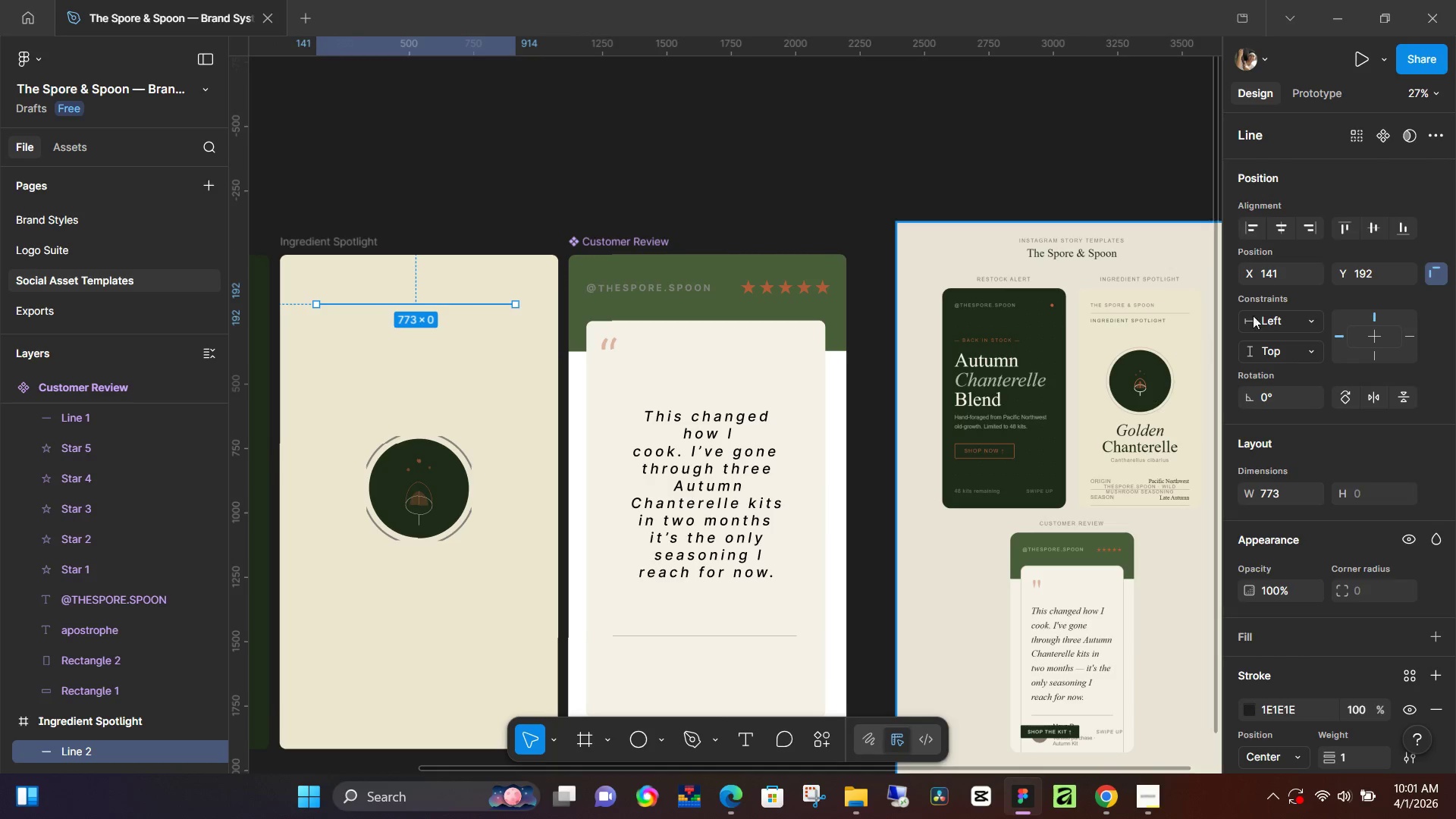 
left_click([1279, 226])
 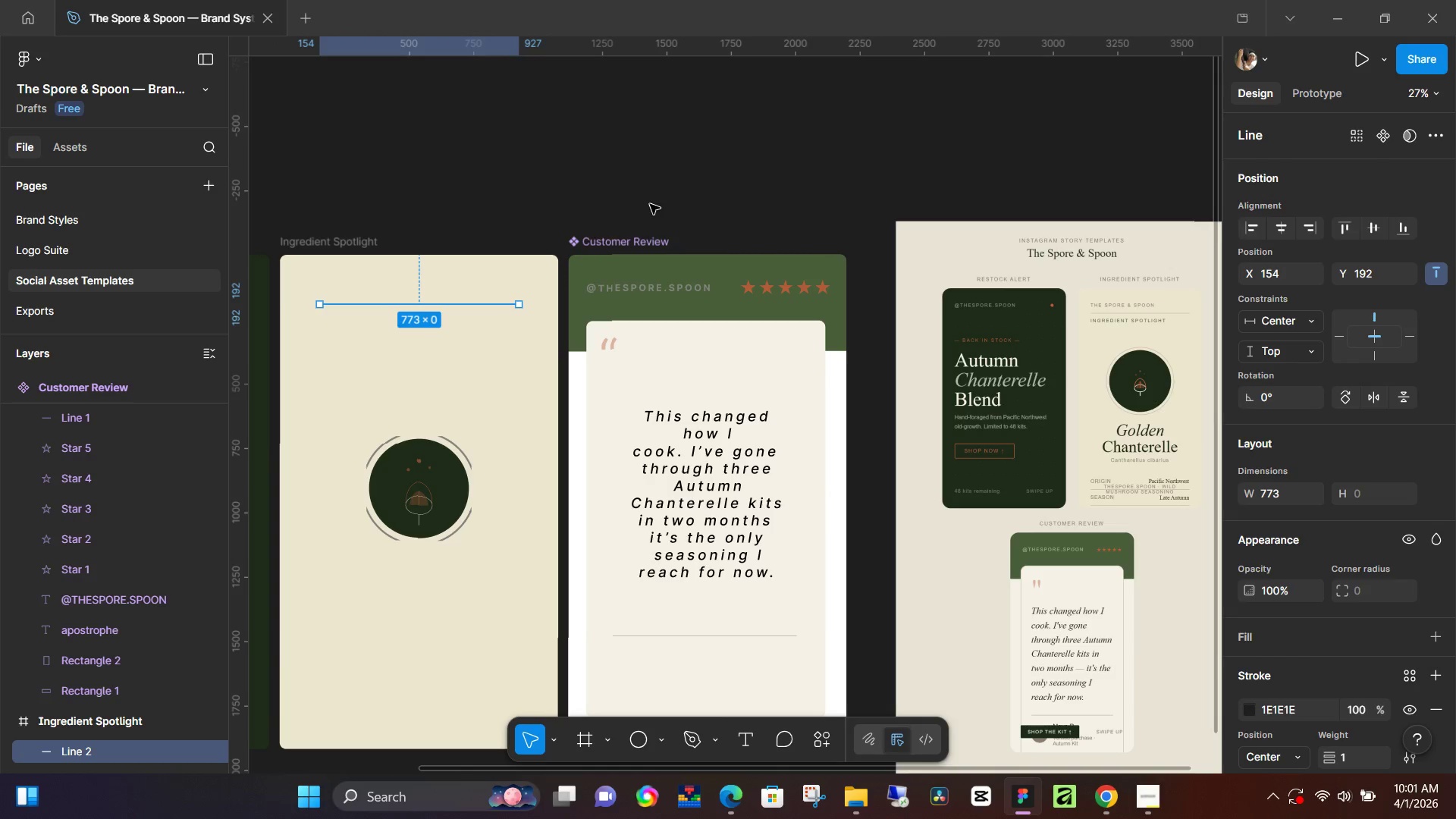 
left_click([650, 204])
 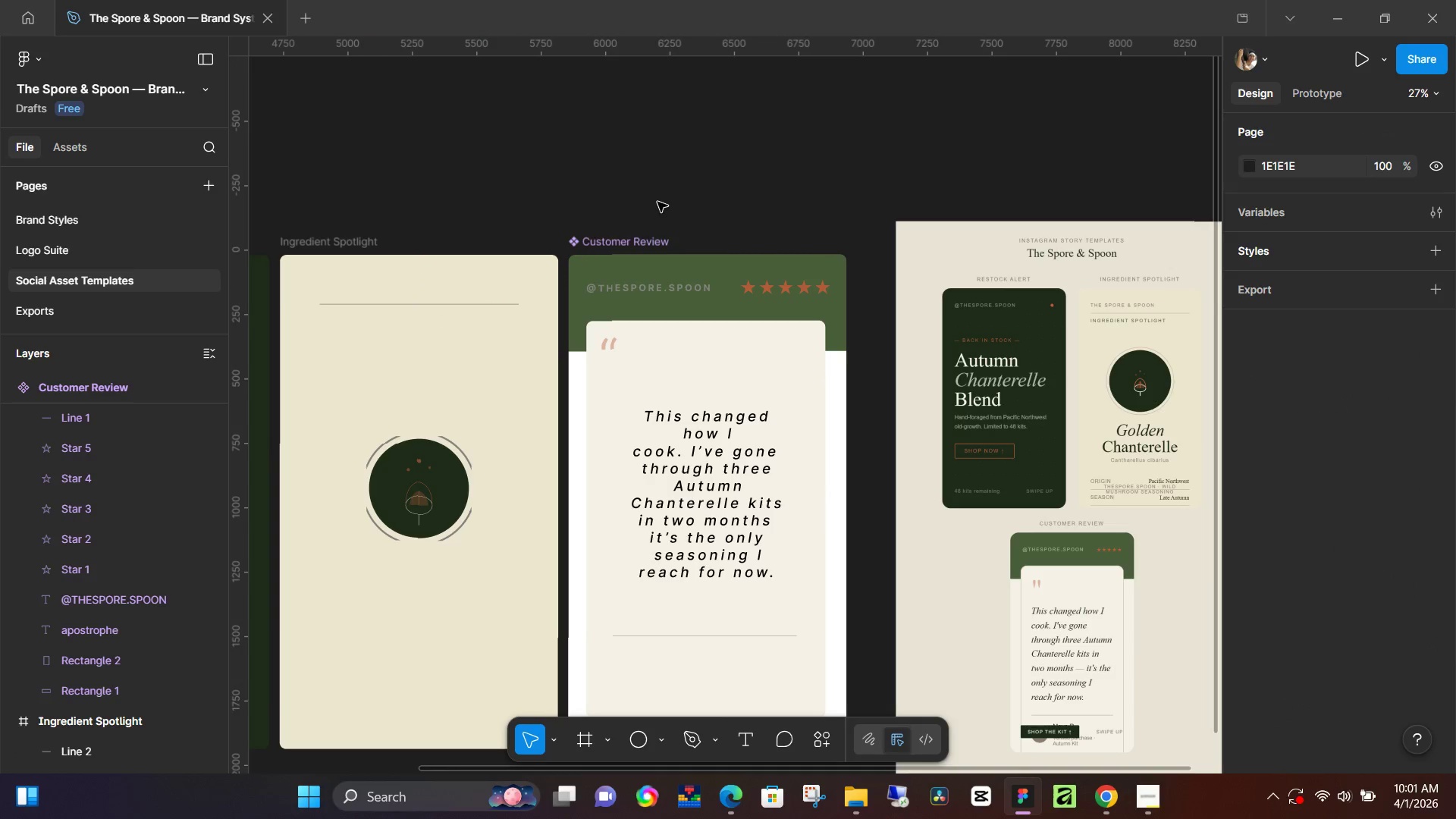 
scroll: coordinate [657, 202], scroll_direction: down, amount: 2.0
 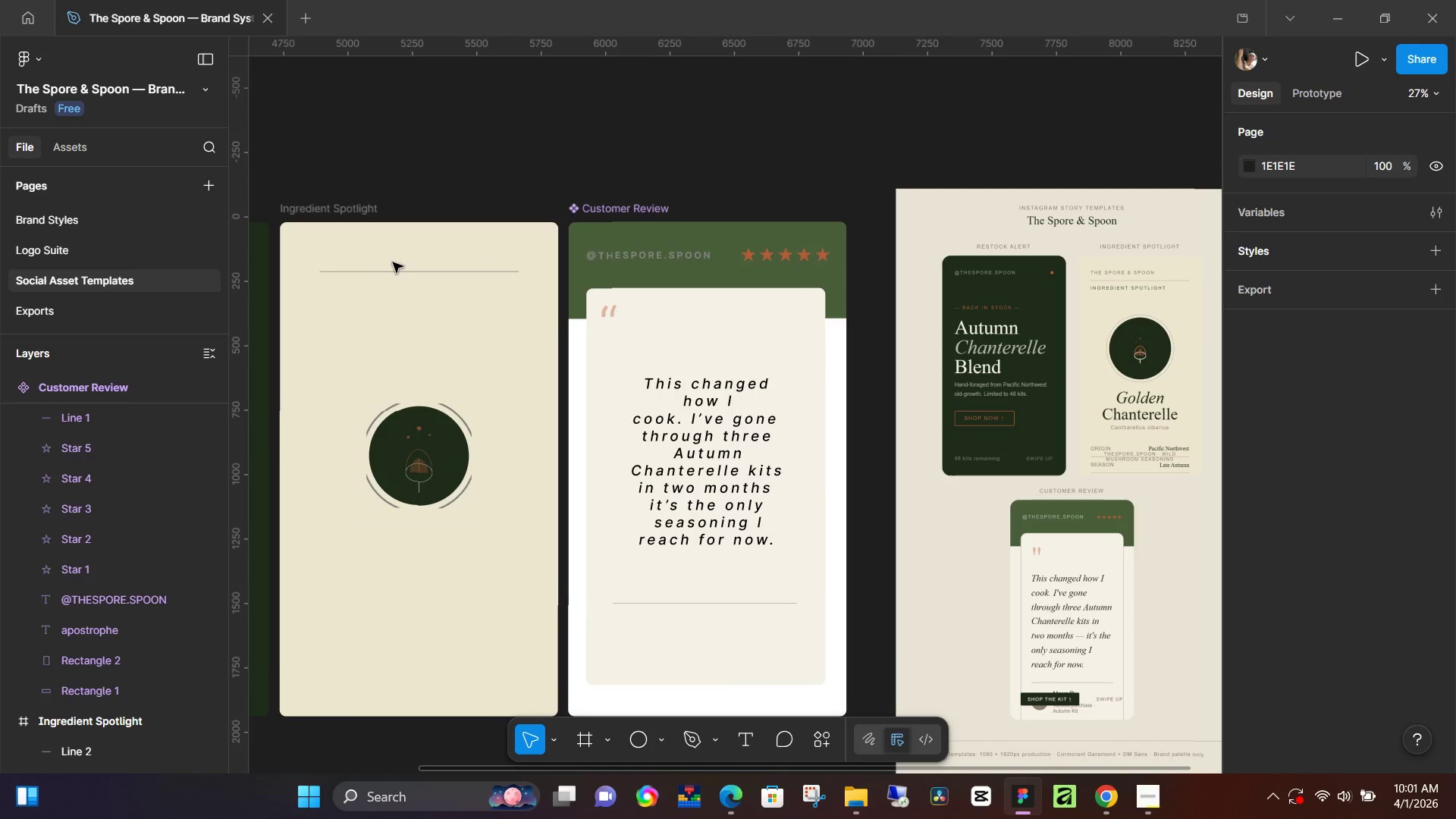 
left_click([406, 272])
 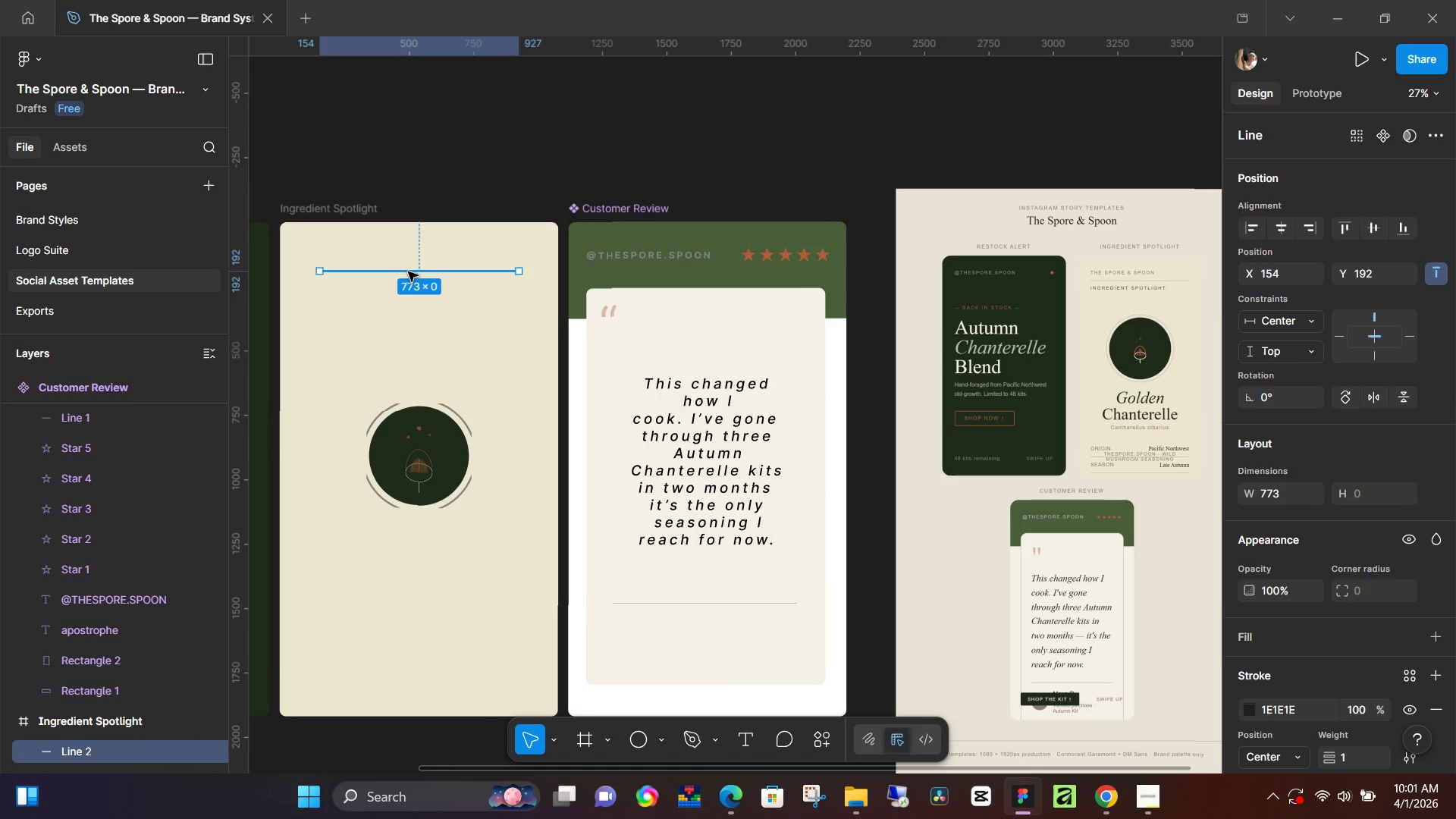 
hold_key(key=ArrowDown, duration=0.89)
 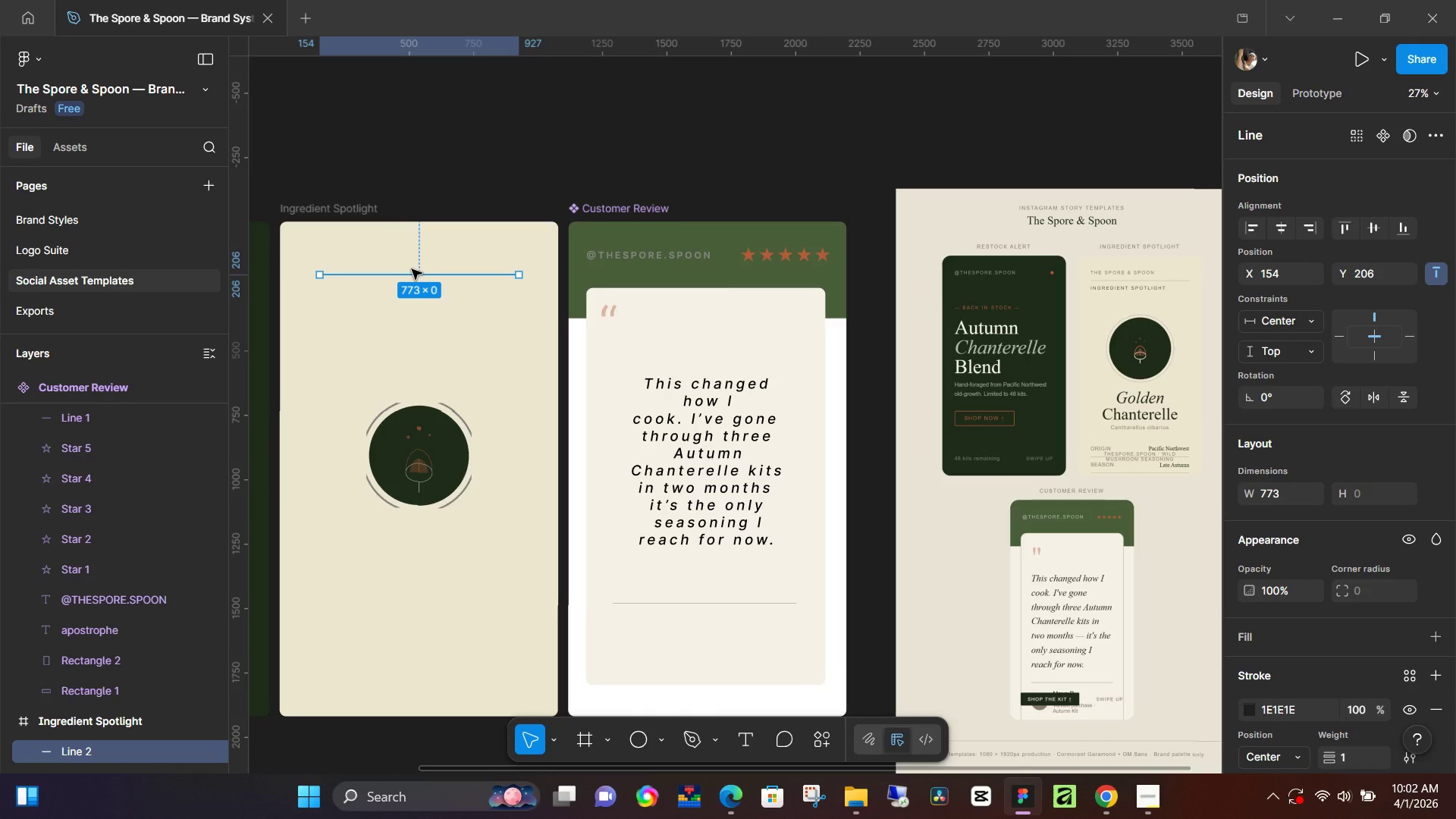 
hold_key(key=ShiftLeft, duration=1.5)
left_click_drag(start_coordinate=[322, 277], to_coordinate=[297, 275])
 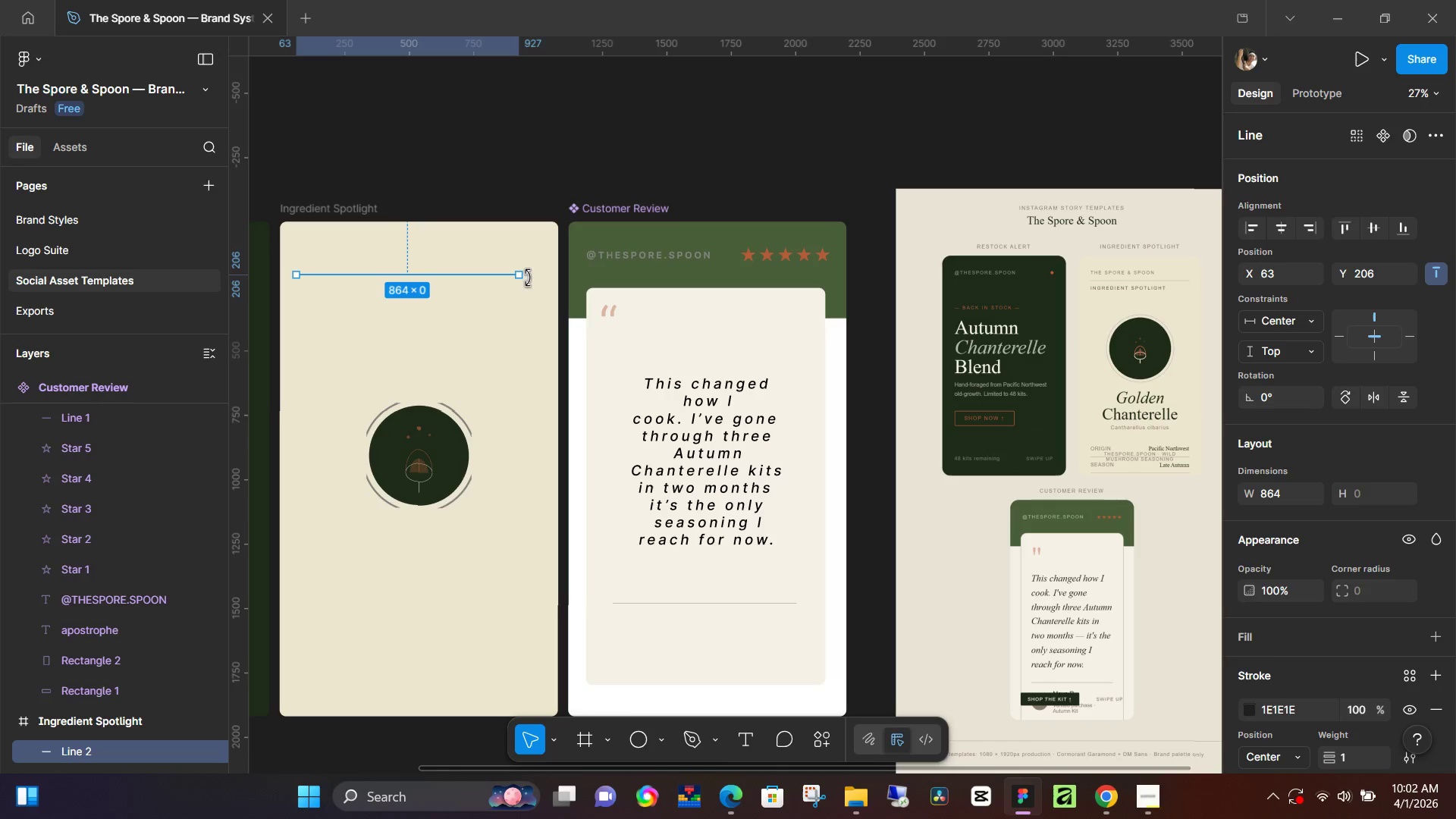 
hold_key(key=ShiftLeft, duration=1.5)
 